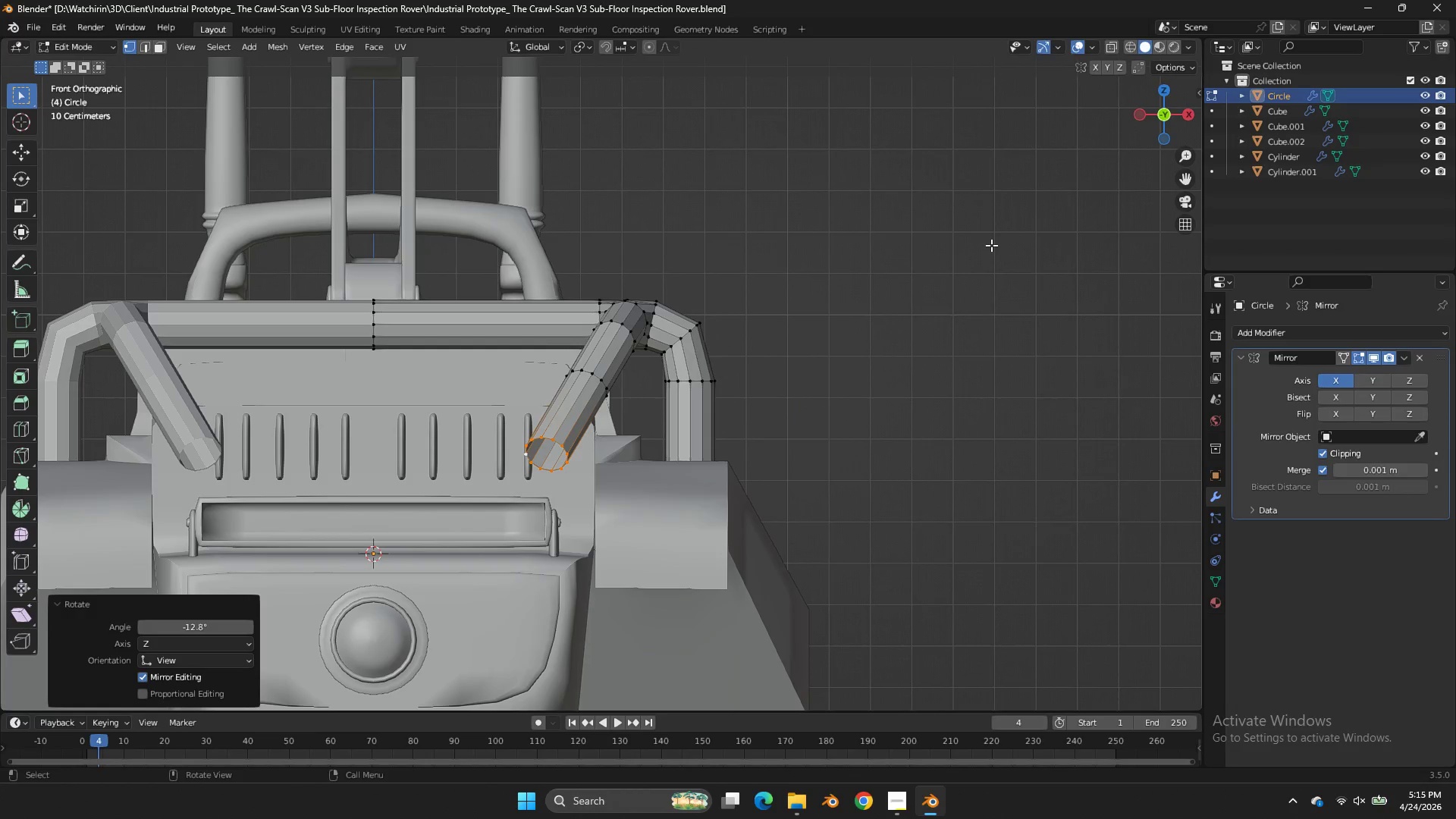 
type(gz)
 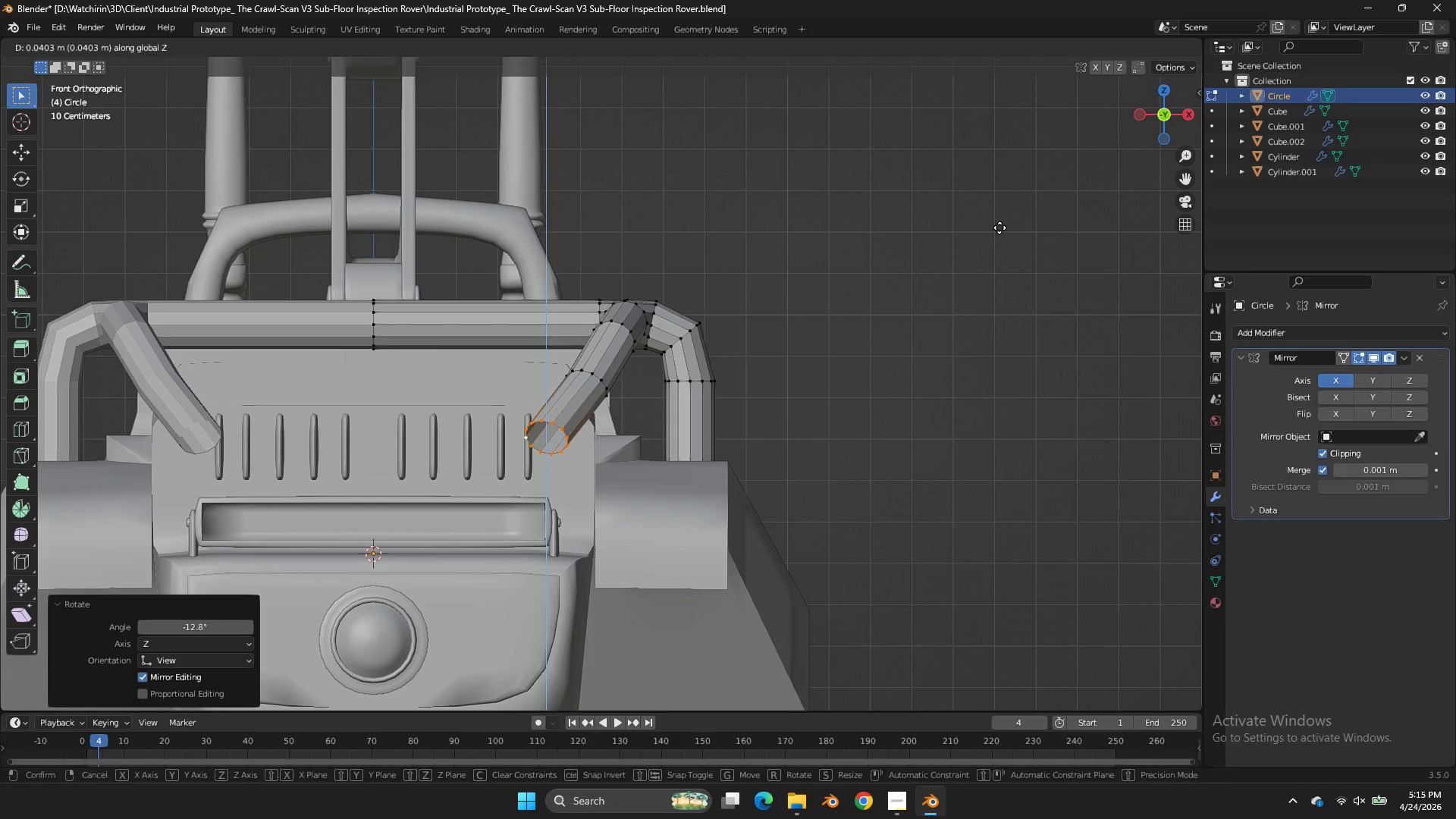 
left_click([999, 228])
 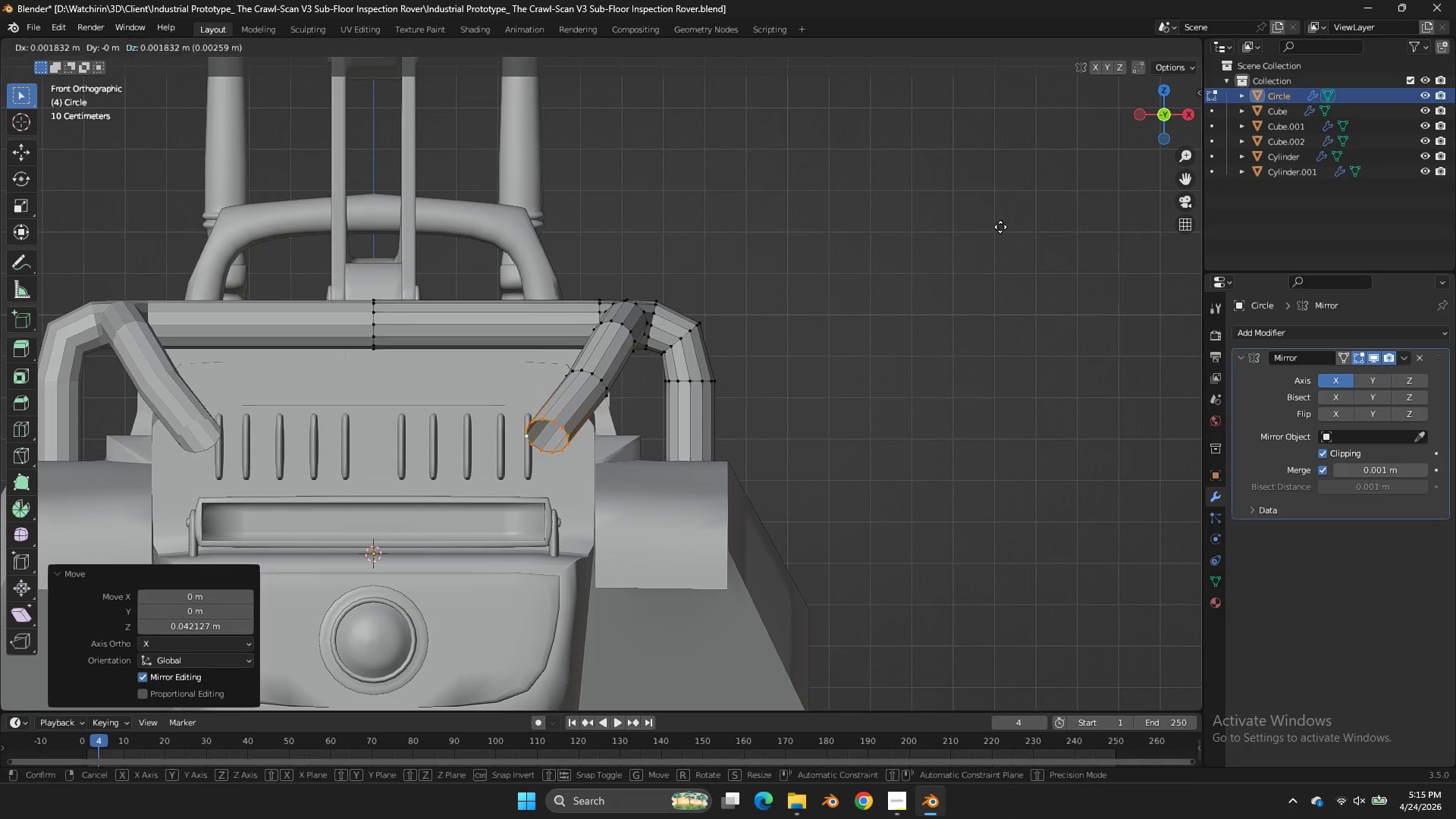 
key(G)
 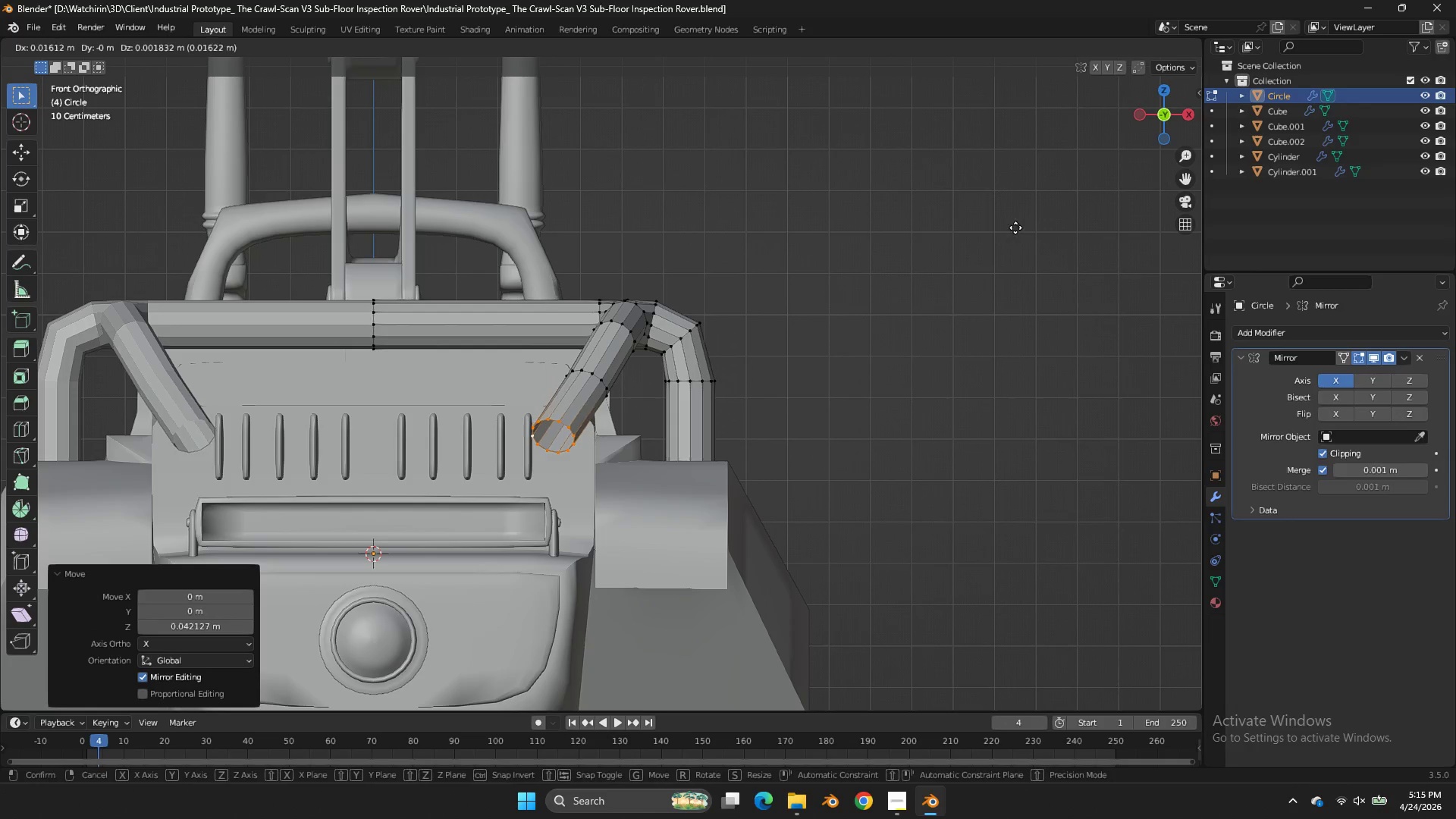 
hold_key(key=ShiftLeft, duration=0.41)
left_click([1021, 228])
 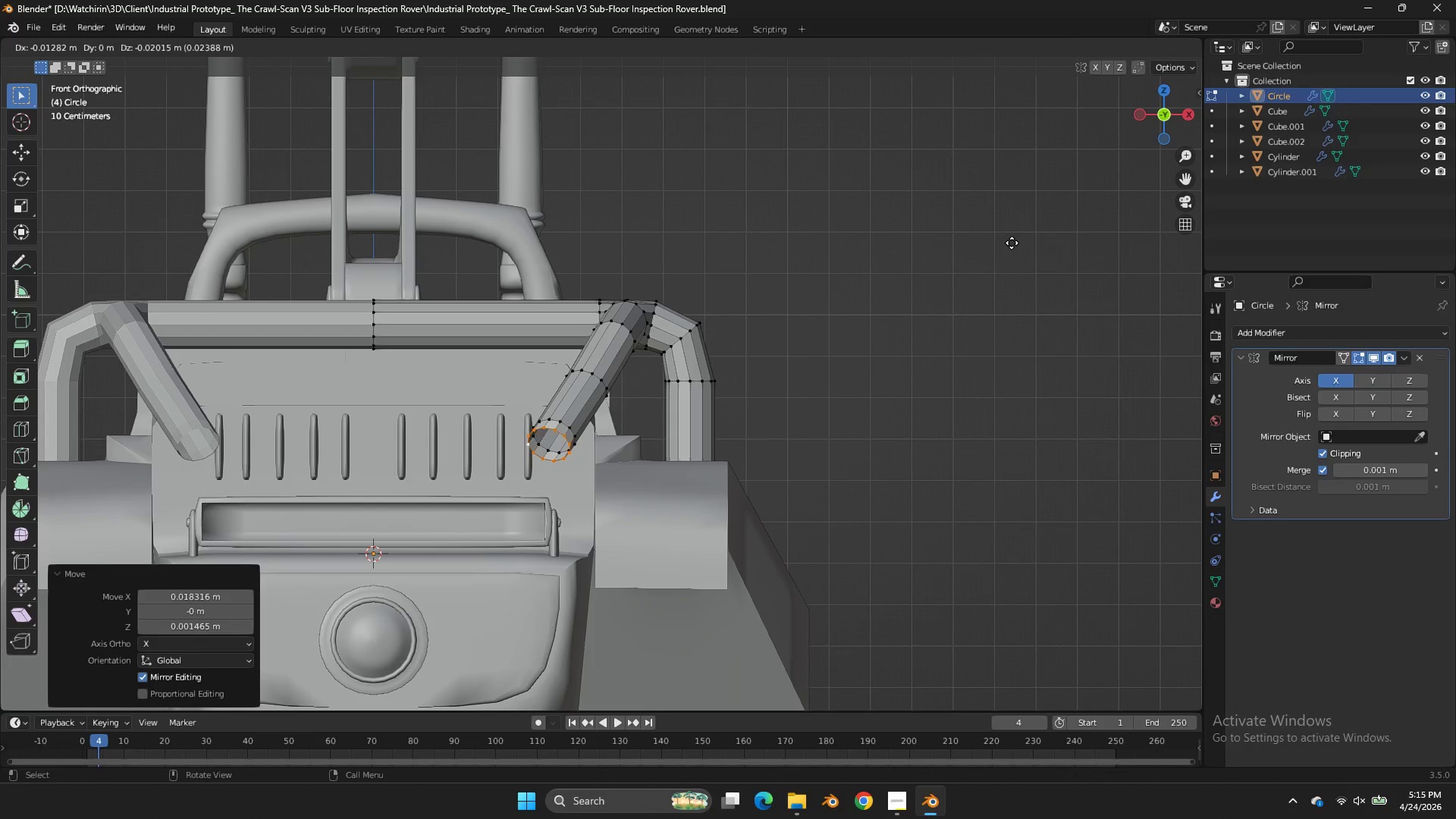 
key(E)
 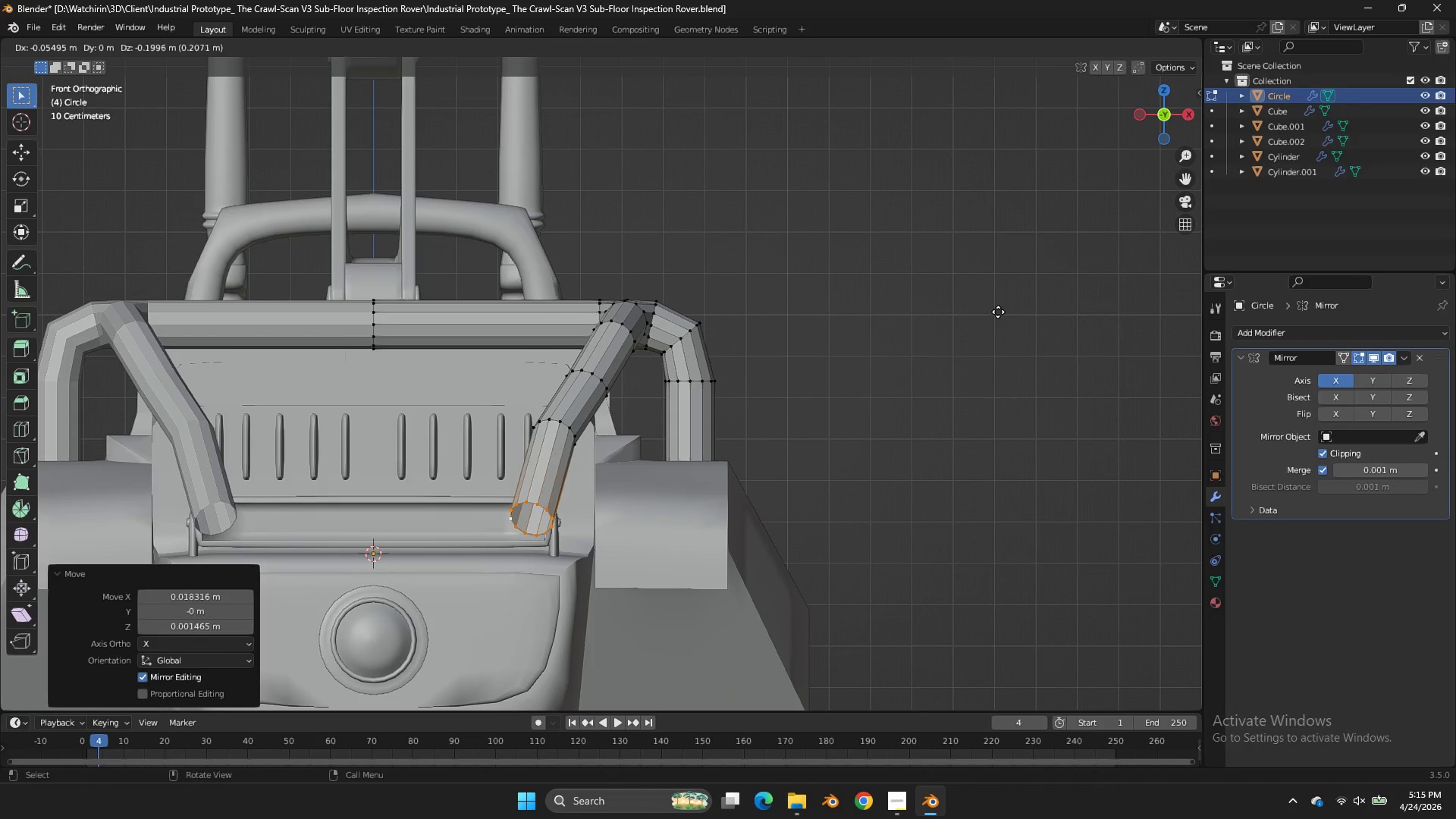 
left_click_drag(start_coordinate=[998, 312], to_coordinate=[1007, 283])
 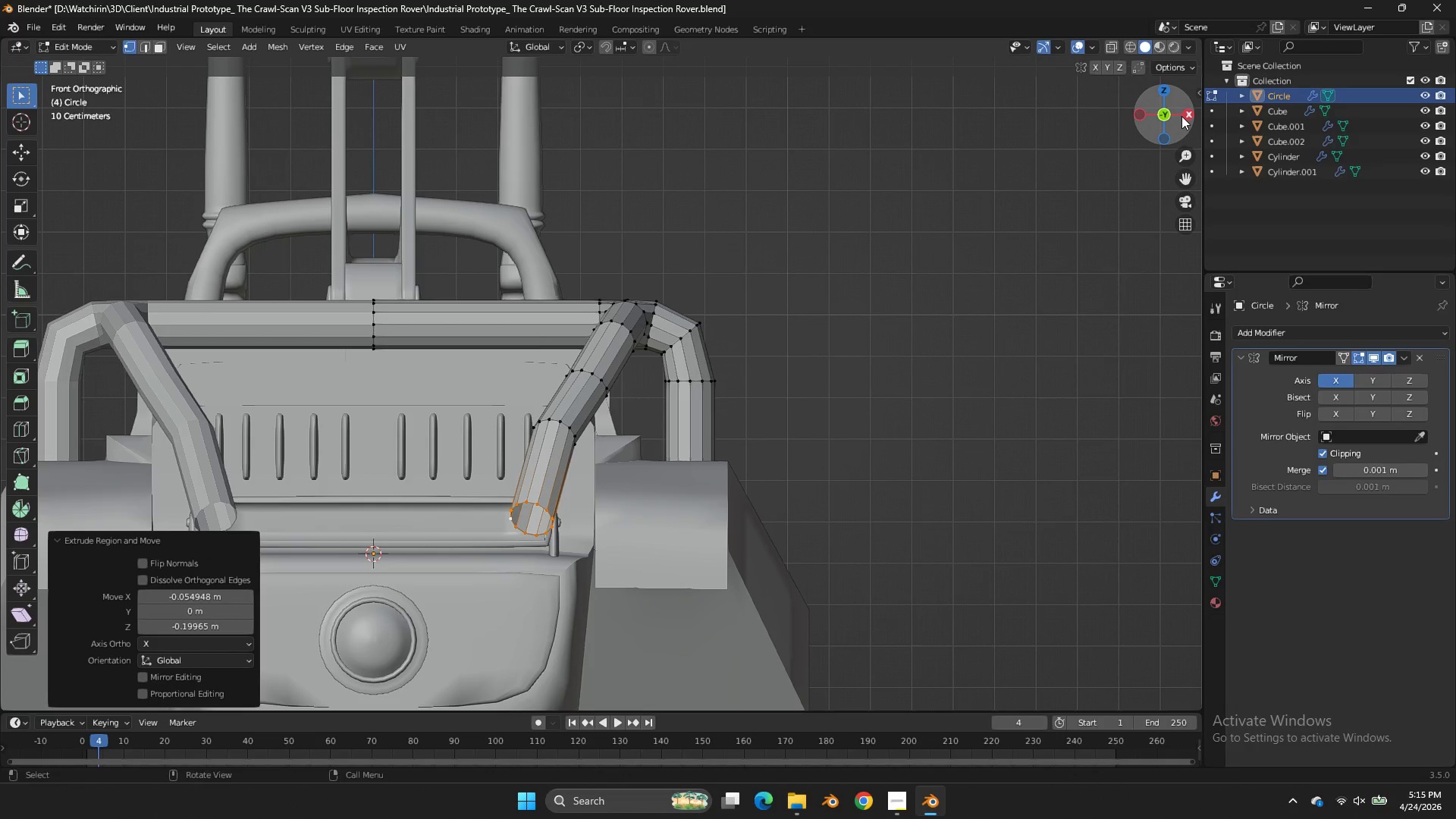 
left_click([1182, 116])
 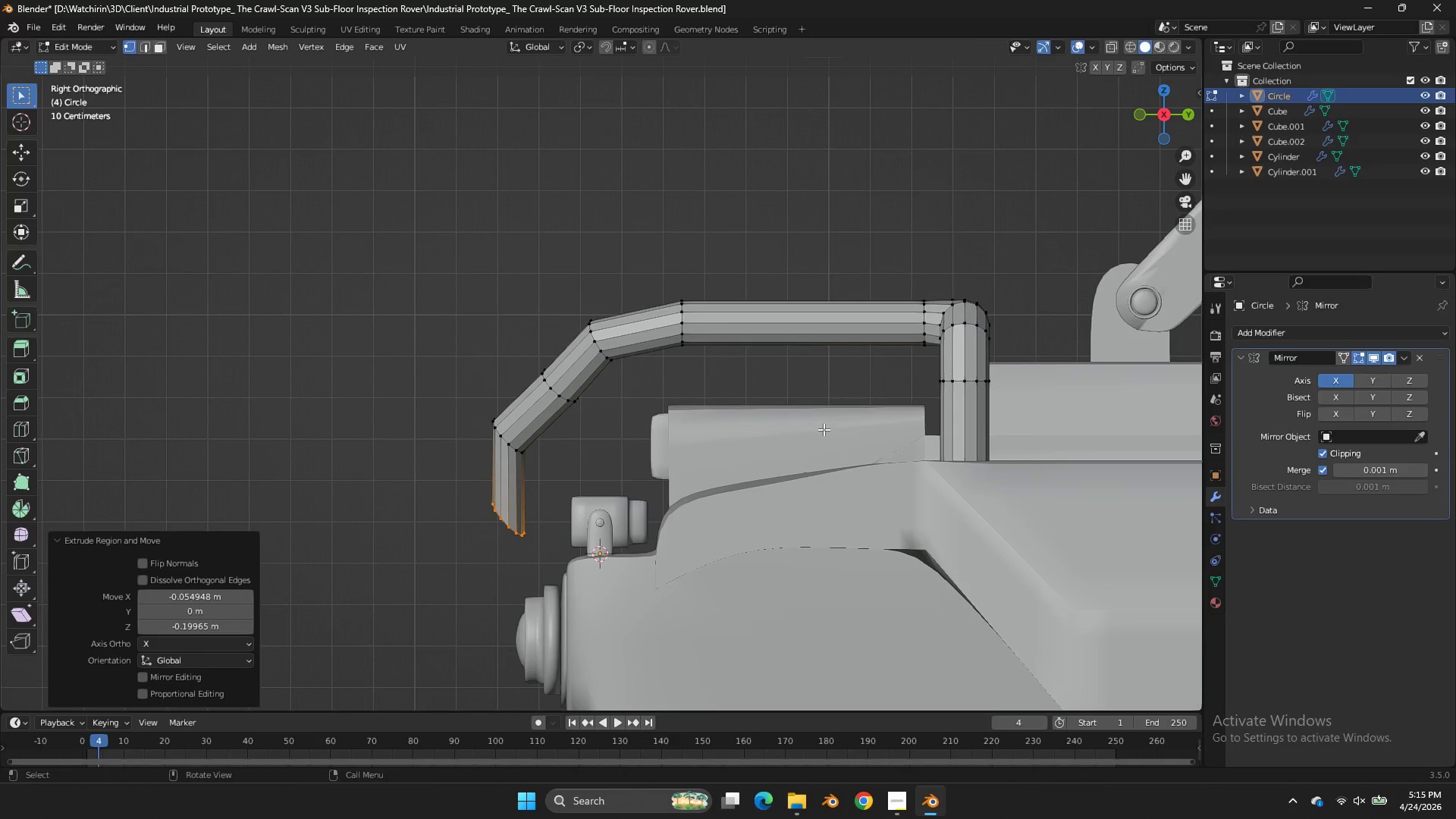 
type(rg)
 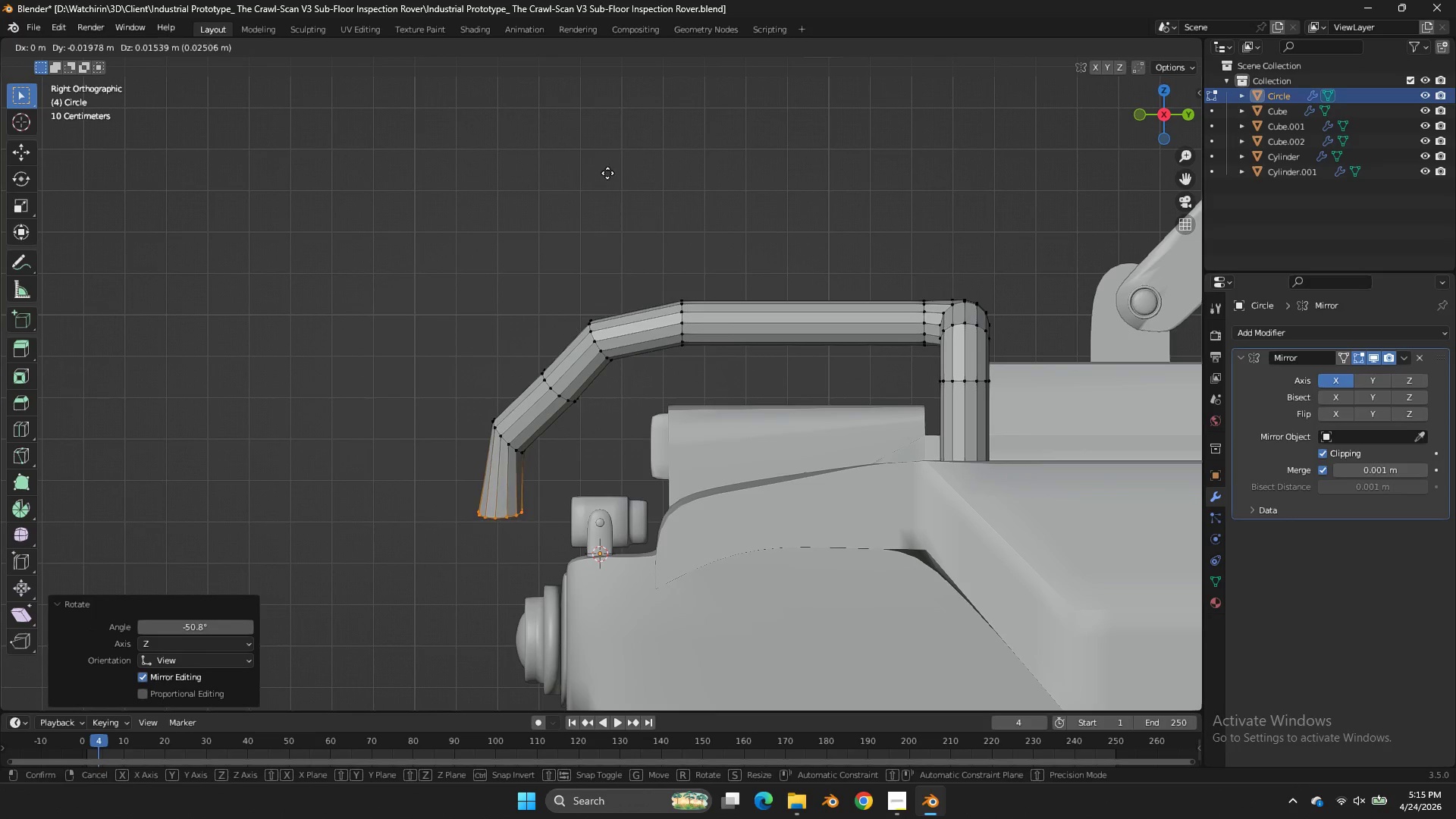 
left_click_drag(start_coordinate=[648, 196], to_coordinate=[653, 204])
 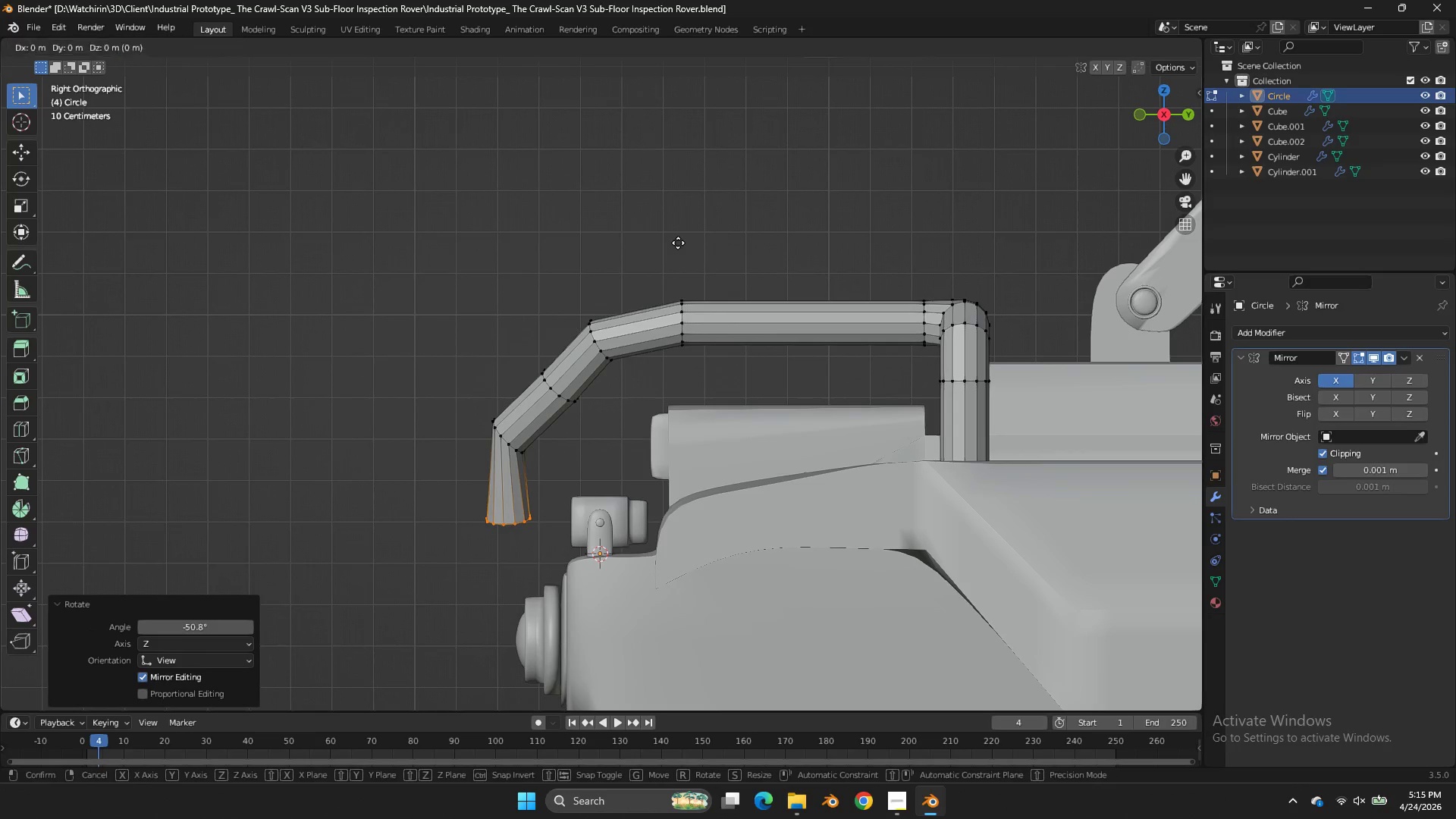 
hold_key(key=ShiftLeft, duration=0.91)
left_click([633, 155])
 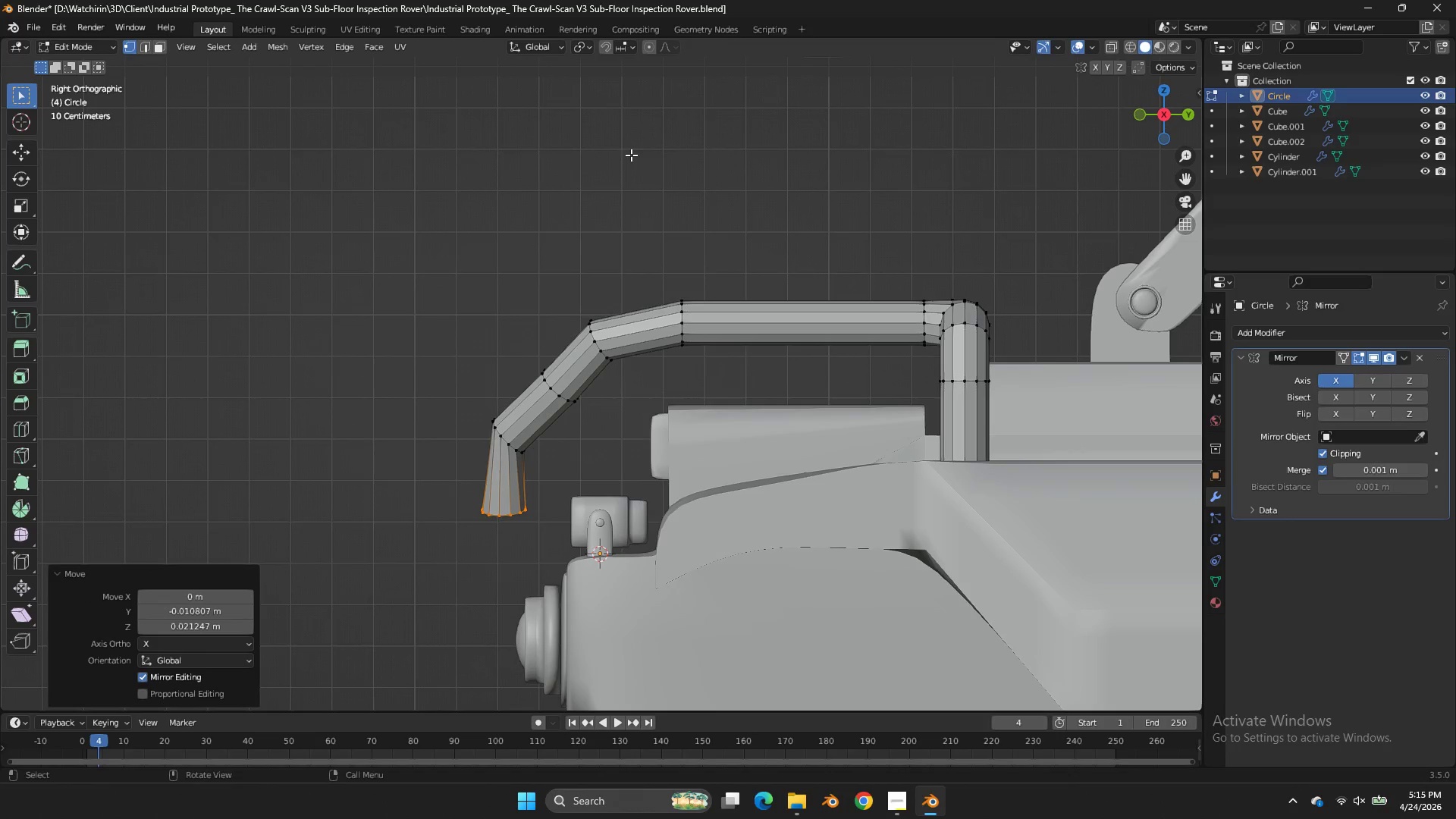 
type(szp0)
 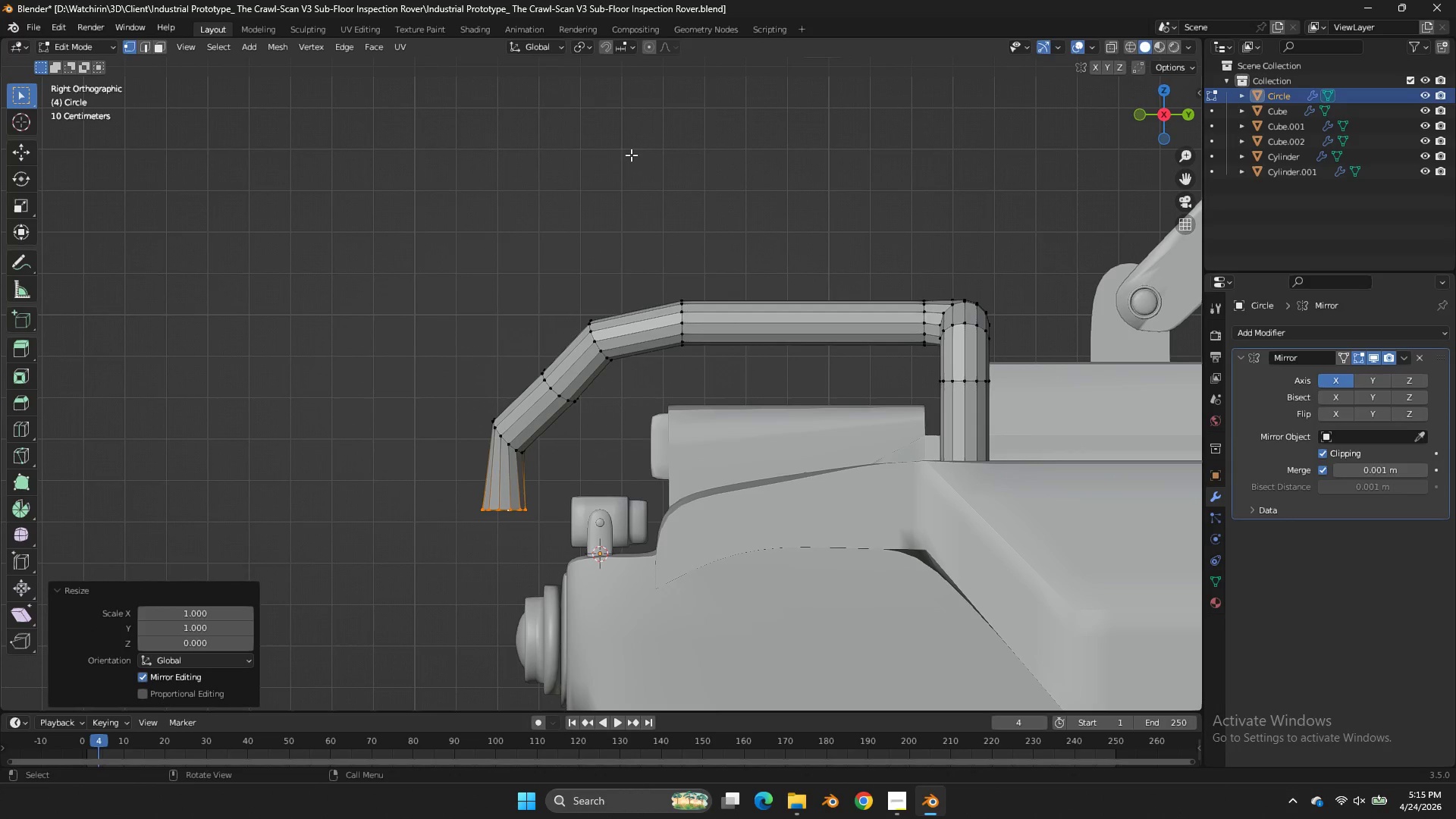 
key(Enter)
 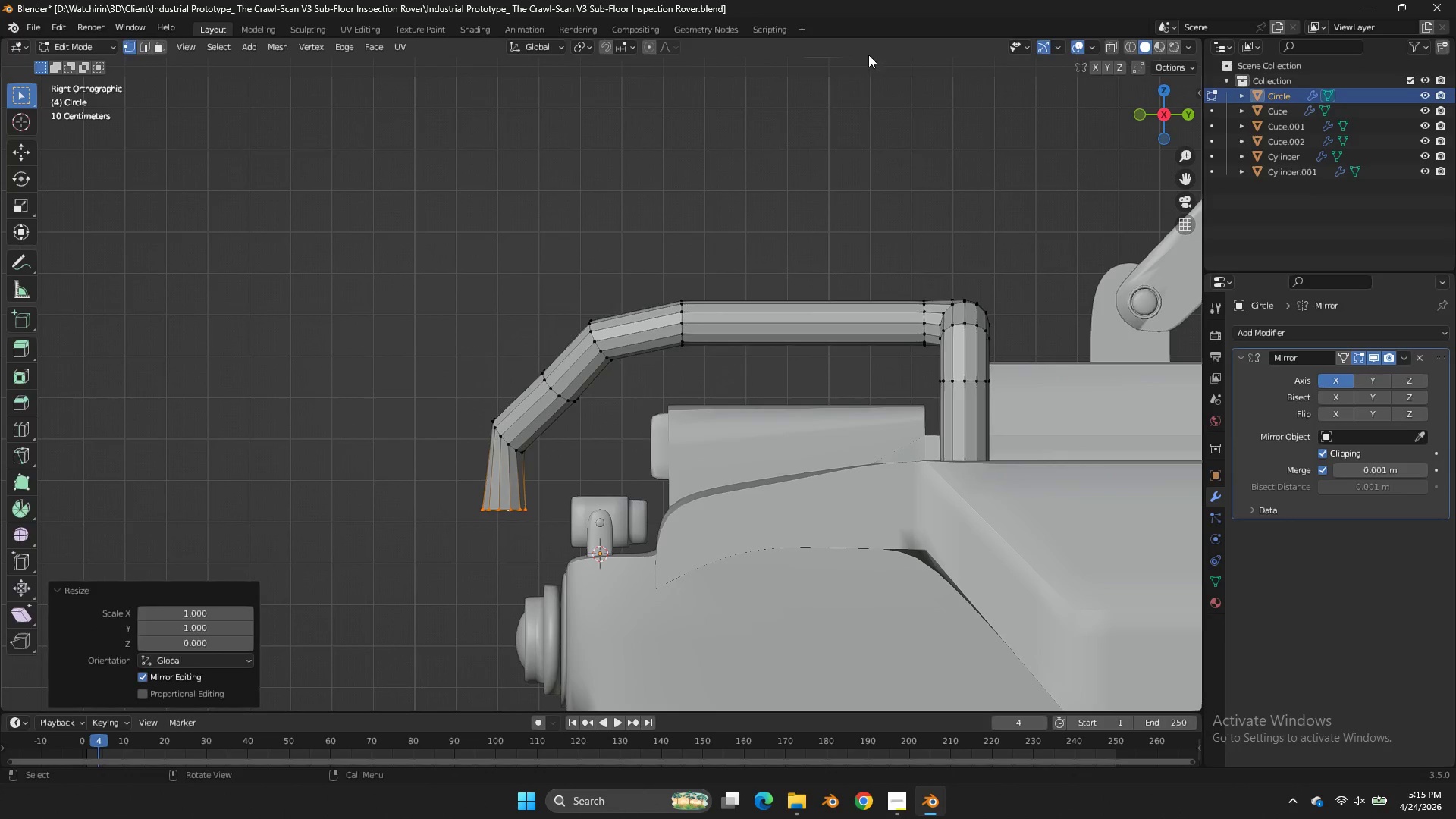 
key(Tab)
 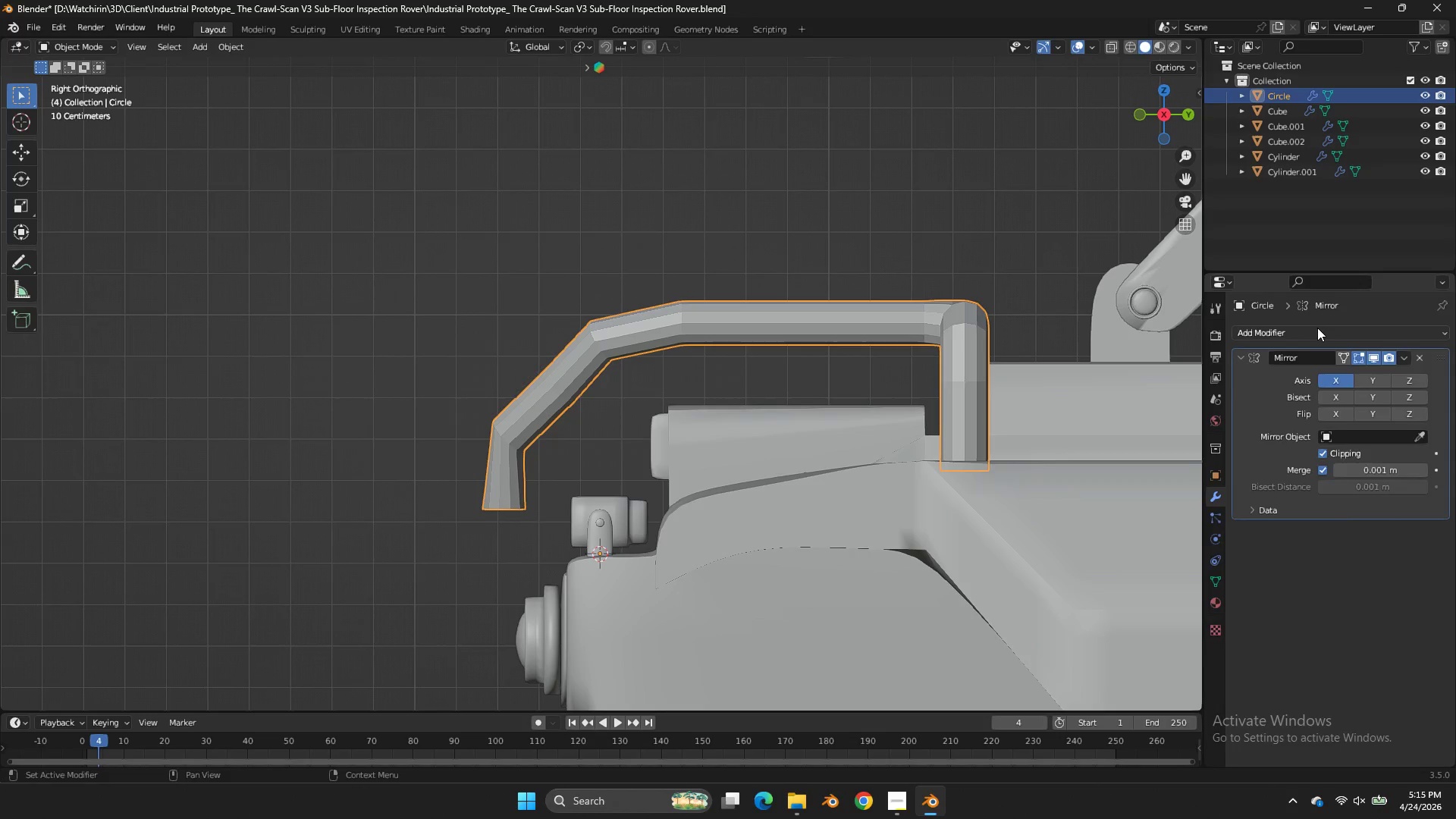 
left_click([1317, 328])
 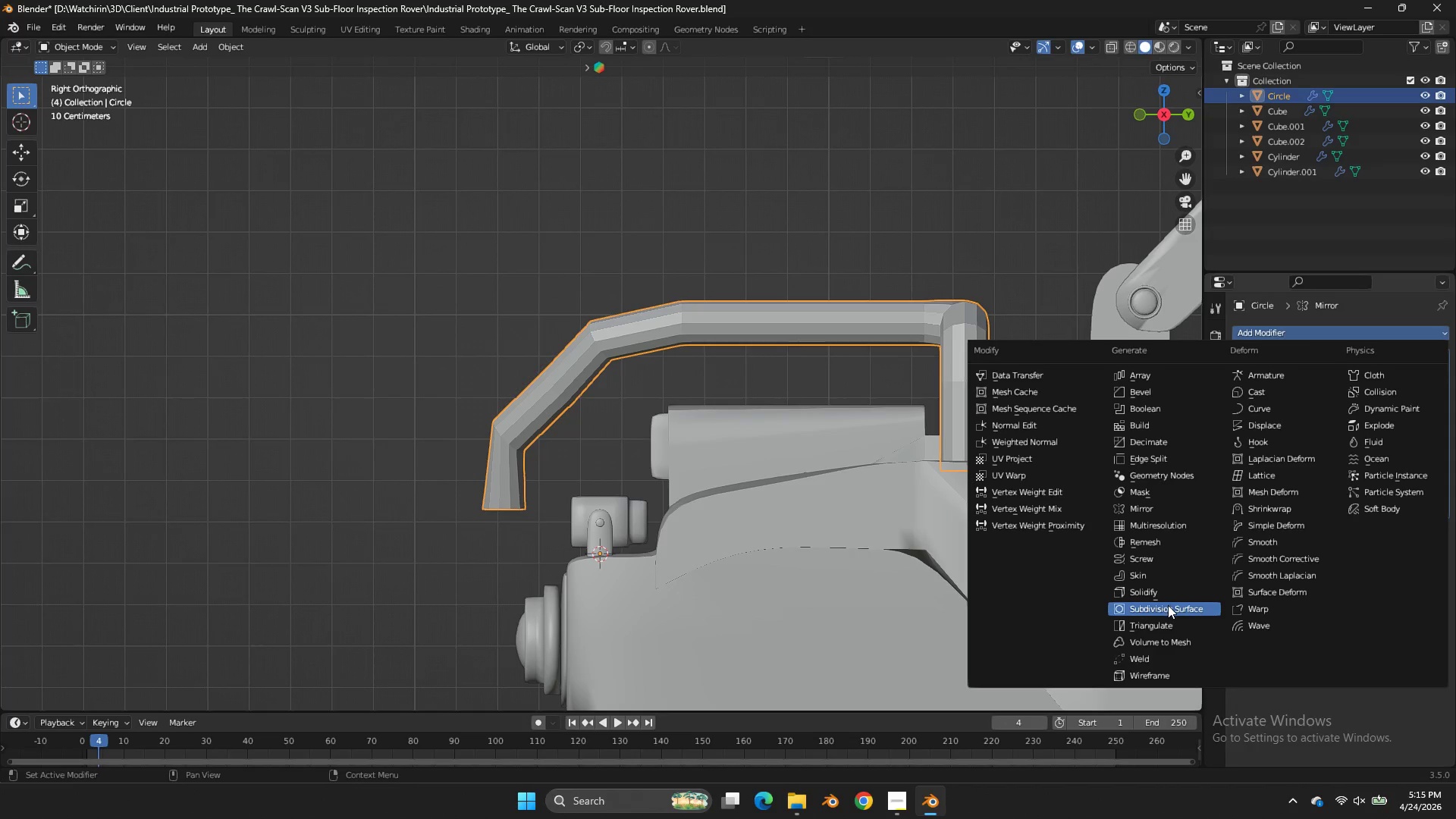 
left_click([1169, 606])
 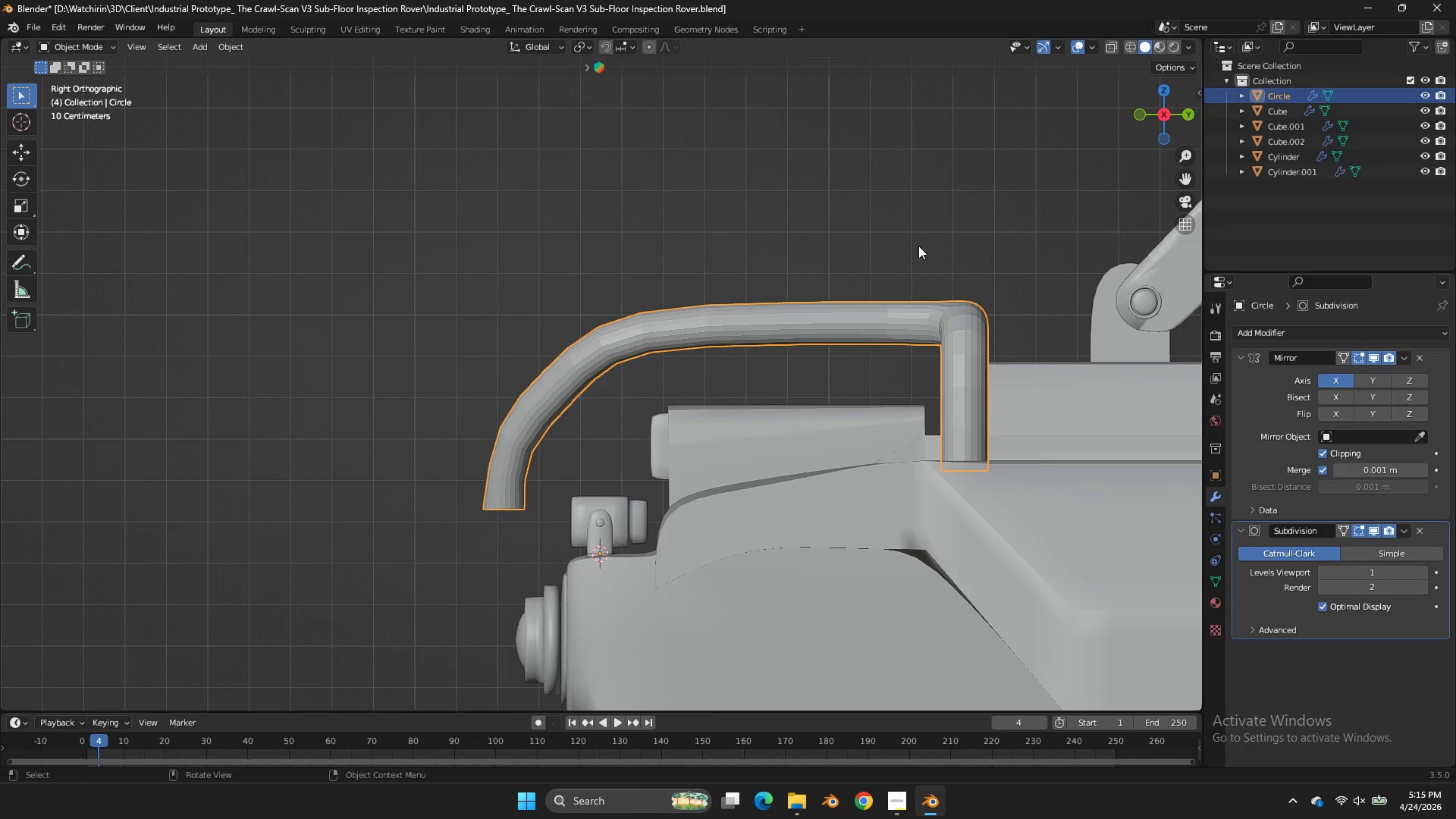 
right_click([873, 285])
 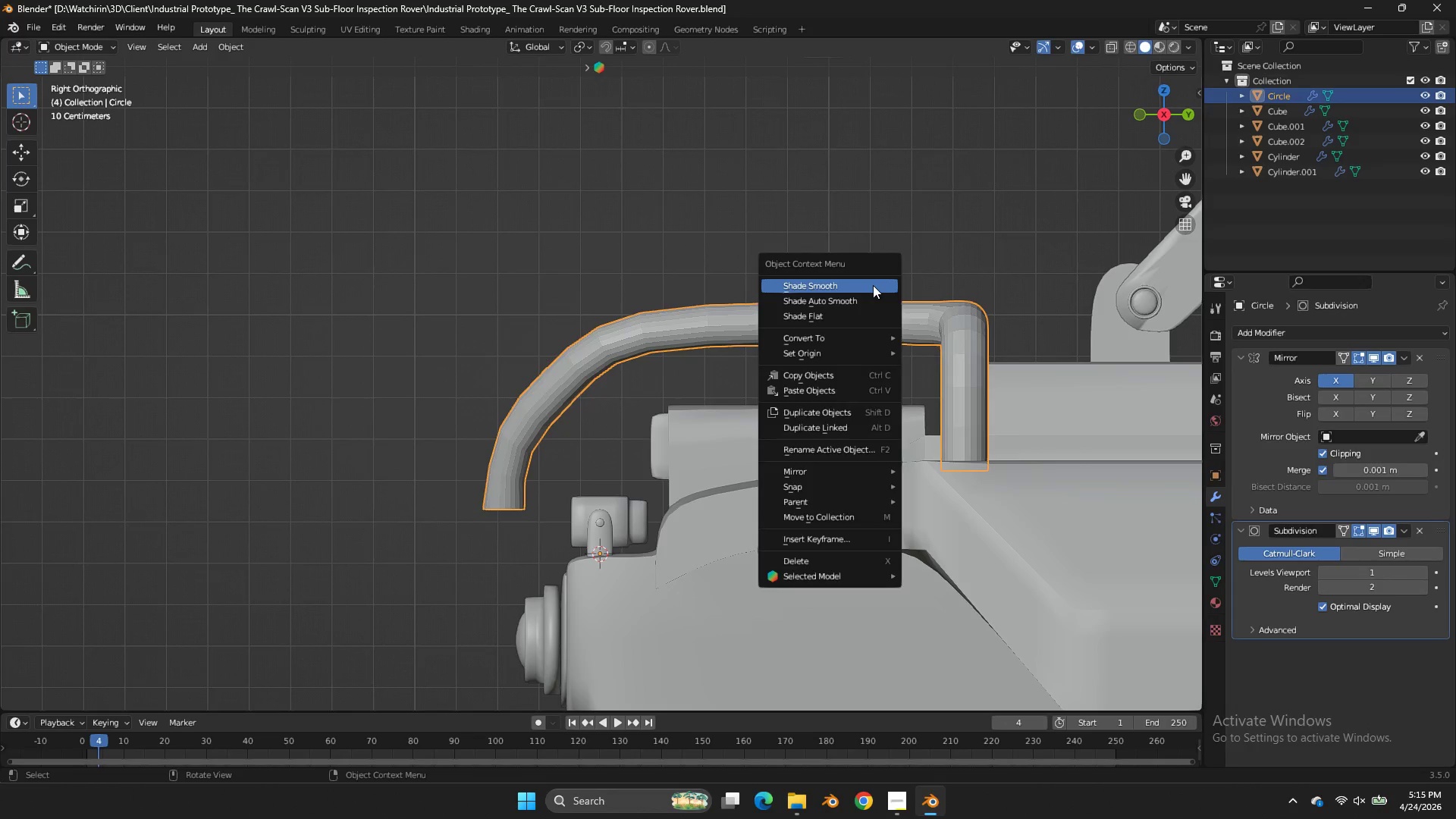 
left_click([873, 285])
 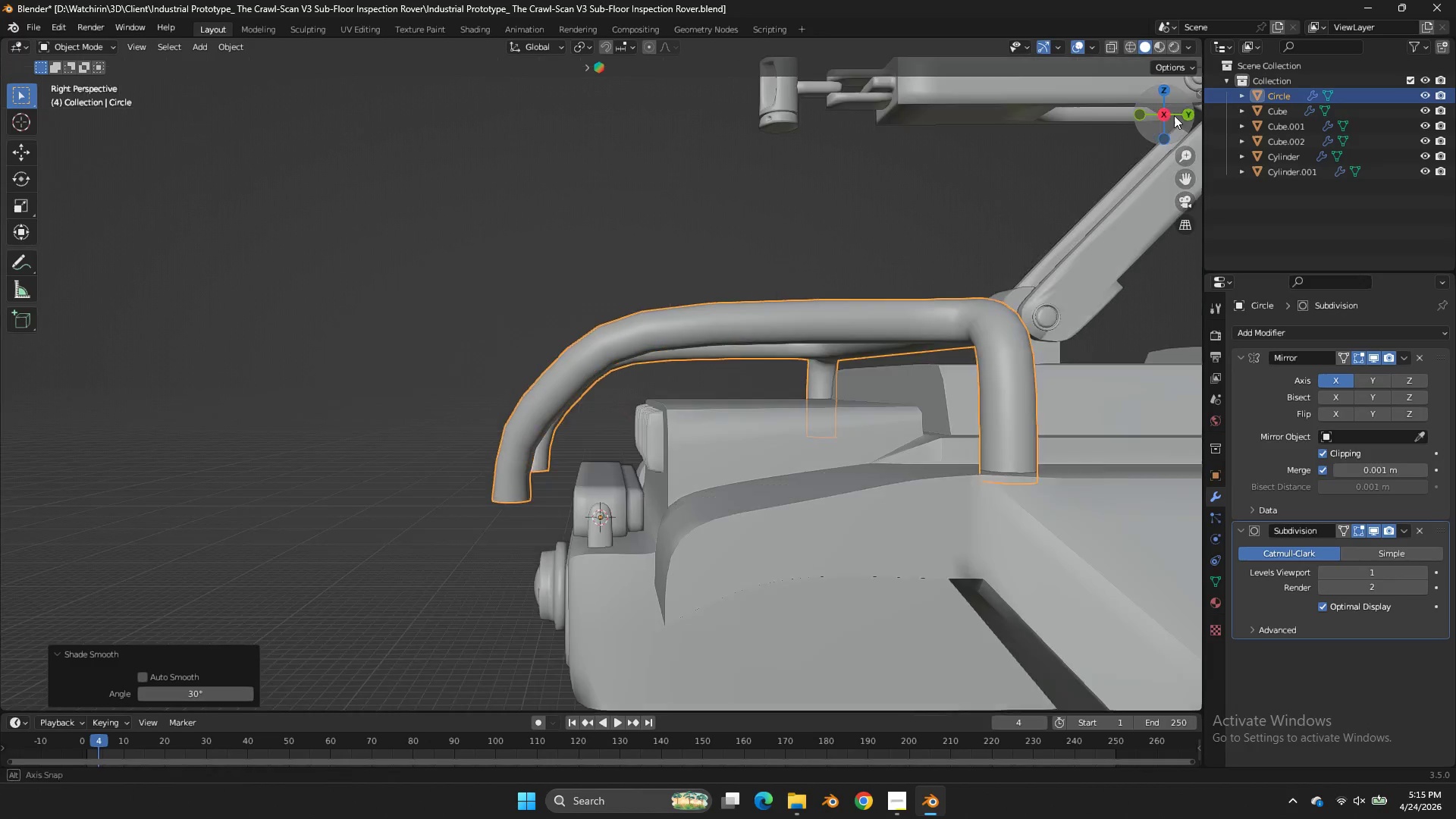 
left_click_drag(start_coordinate=[1169, 113], to_coordinate=[167, 129])
 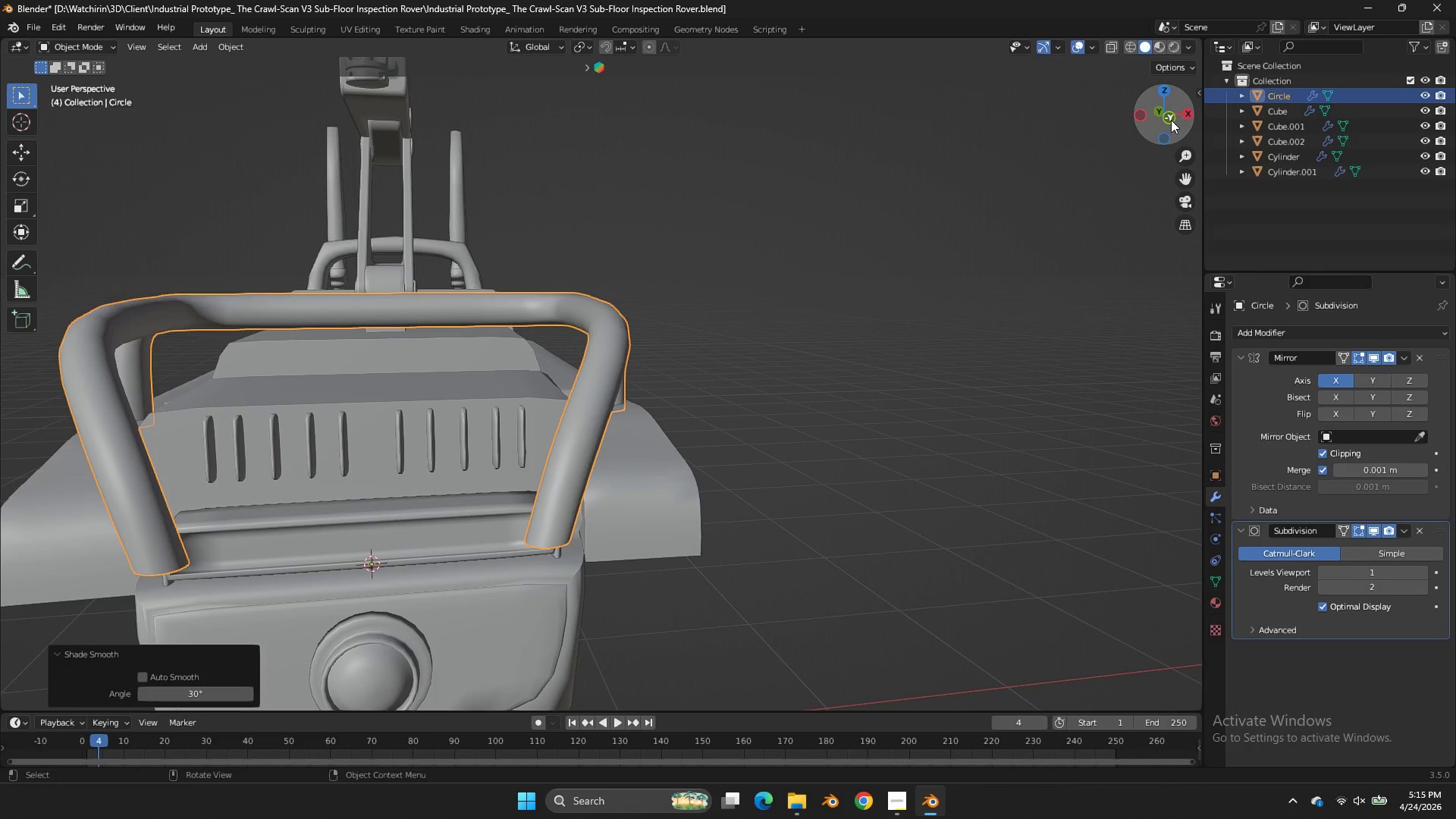 
key(Tab)
 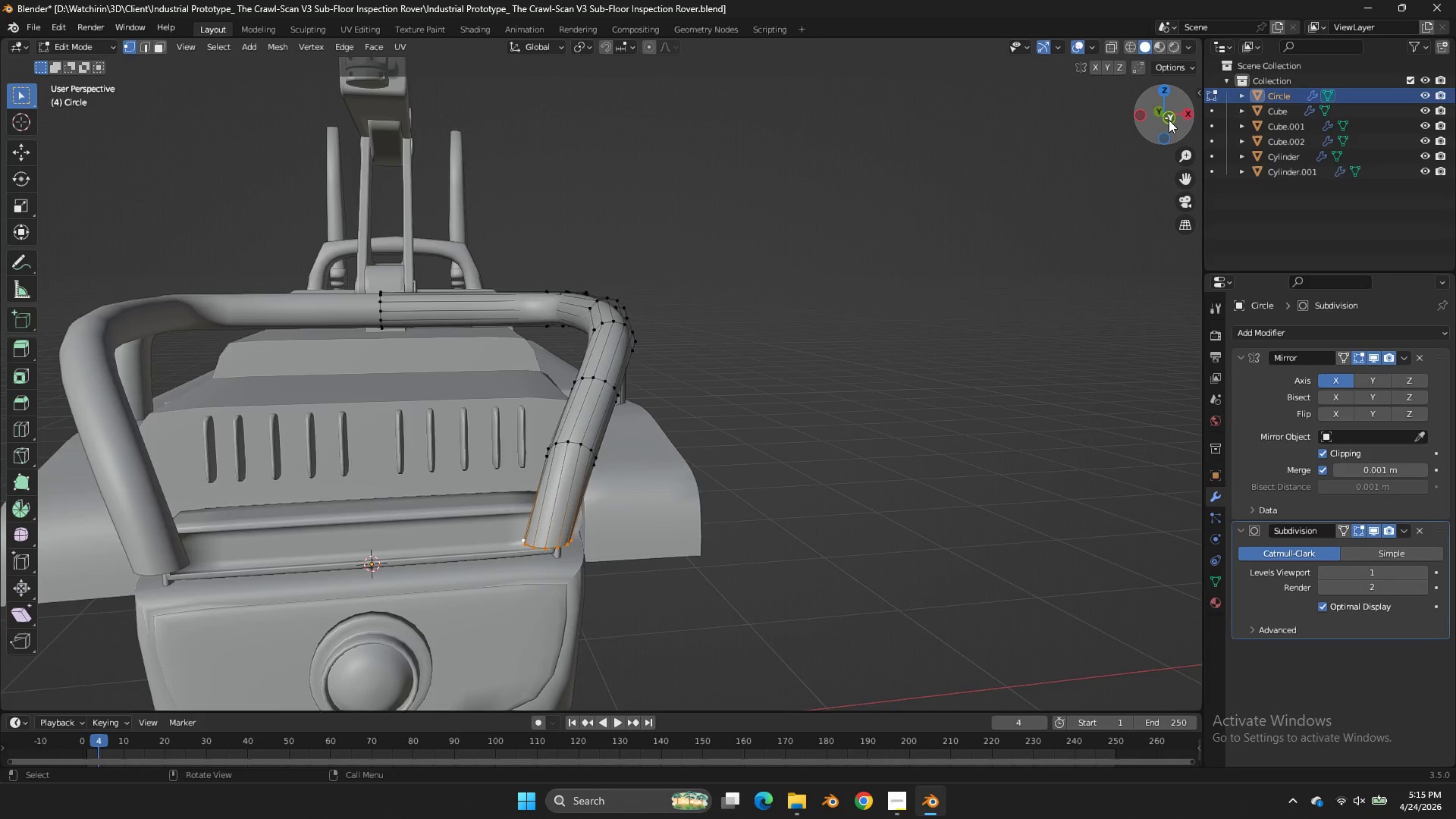 
left_click([1169, 120])
 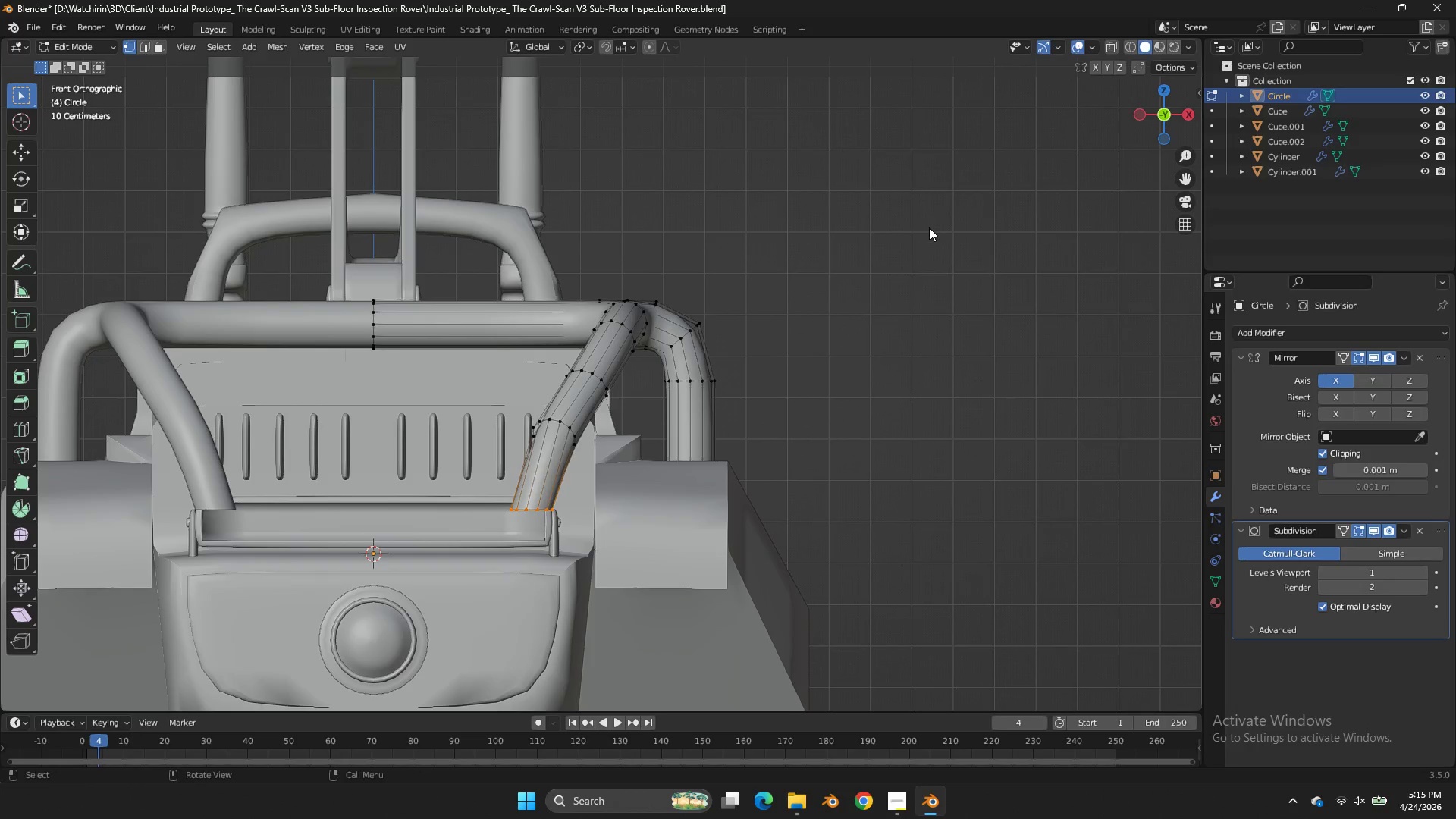 
type(ez)
 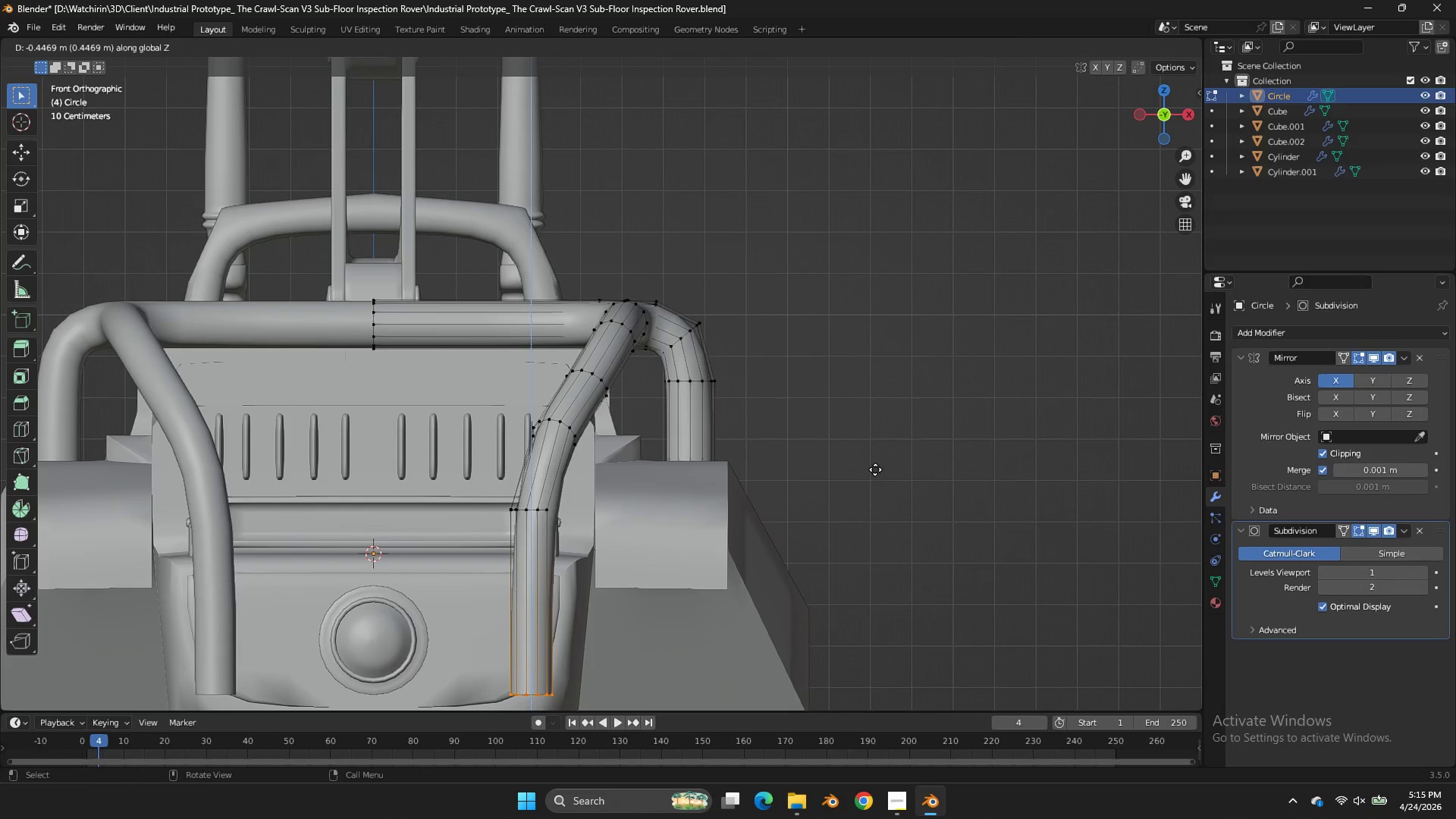 
left_click_drag(start_coordinate=[877, 469], to_coordinate=[904, 444])
 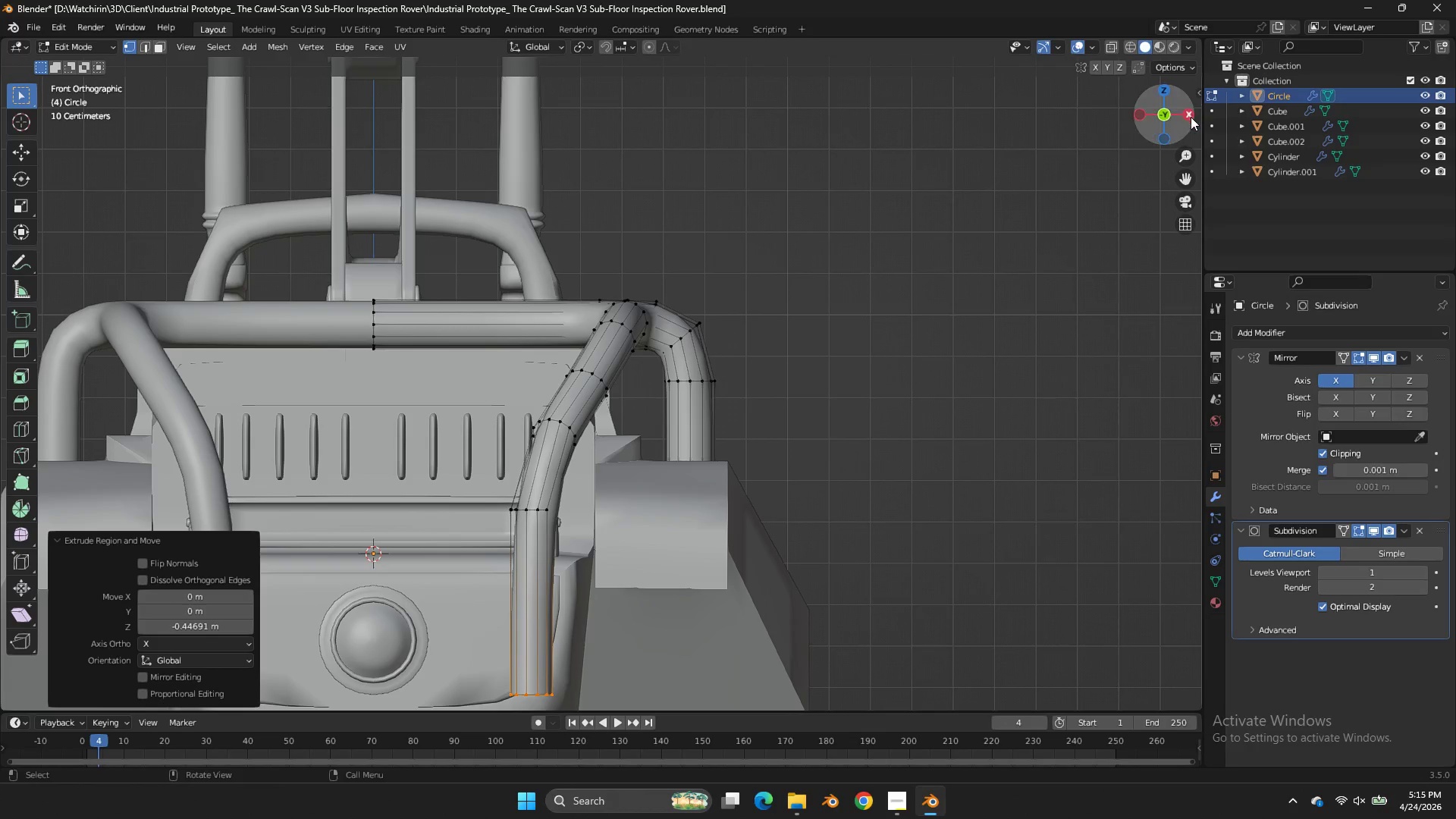 
left_click([1191, 117])
 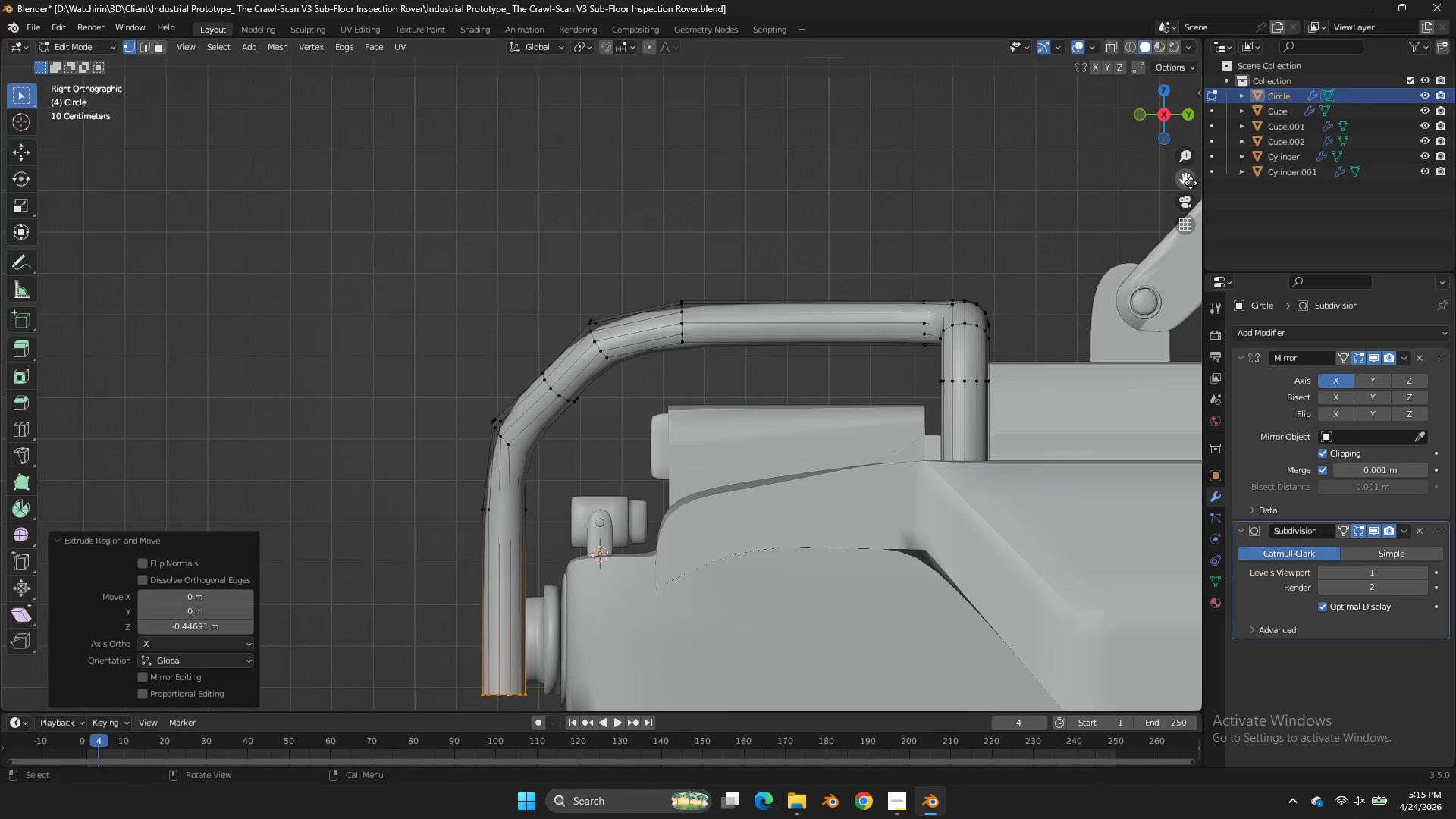 
left_click_drag(start_coordinate=[1190, 182], to_coordinate=[20, 530])
 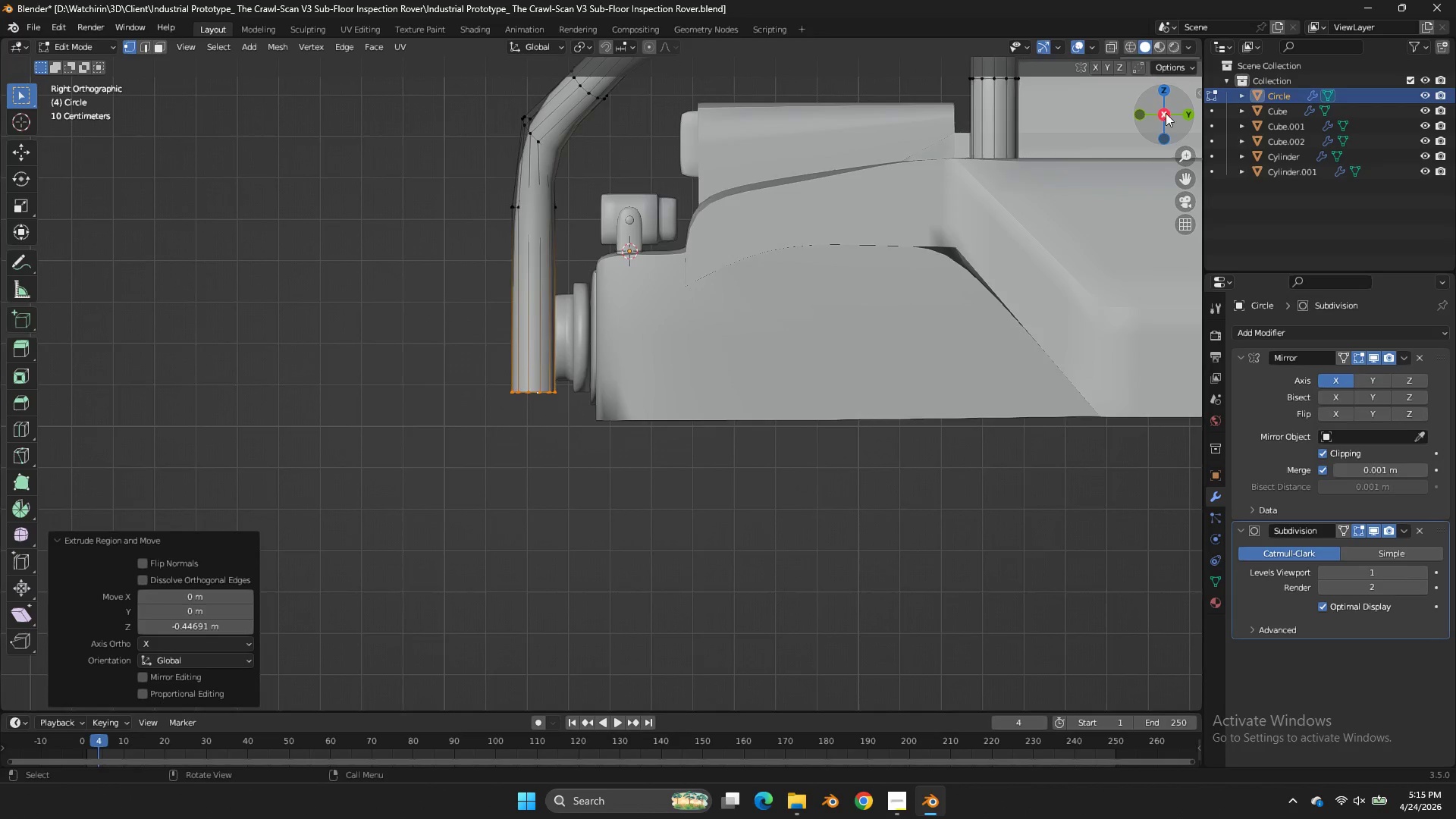 
left_click_drag(start_coordinate=[1170, 111], to_coordinate=[131, 155])
 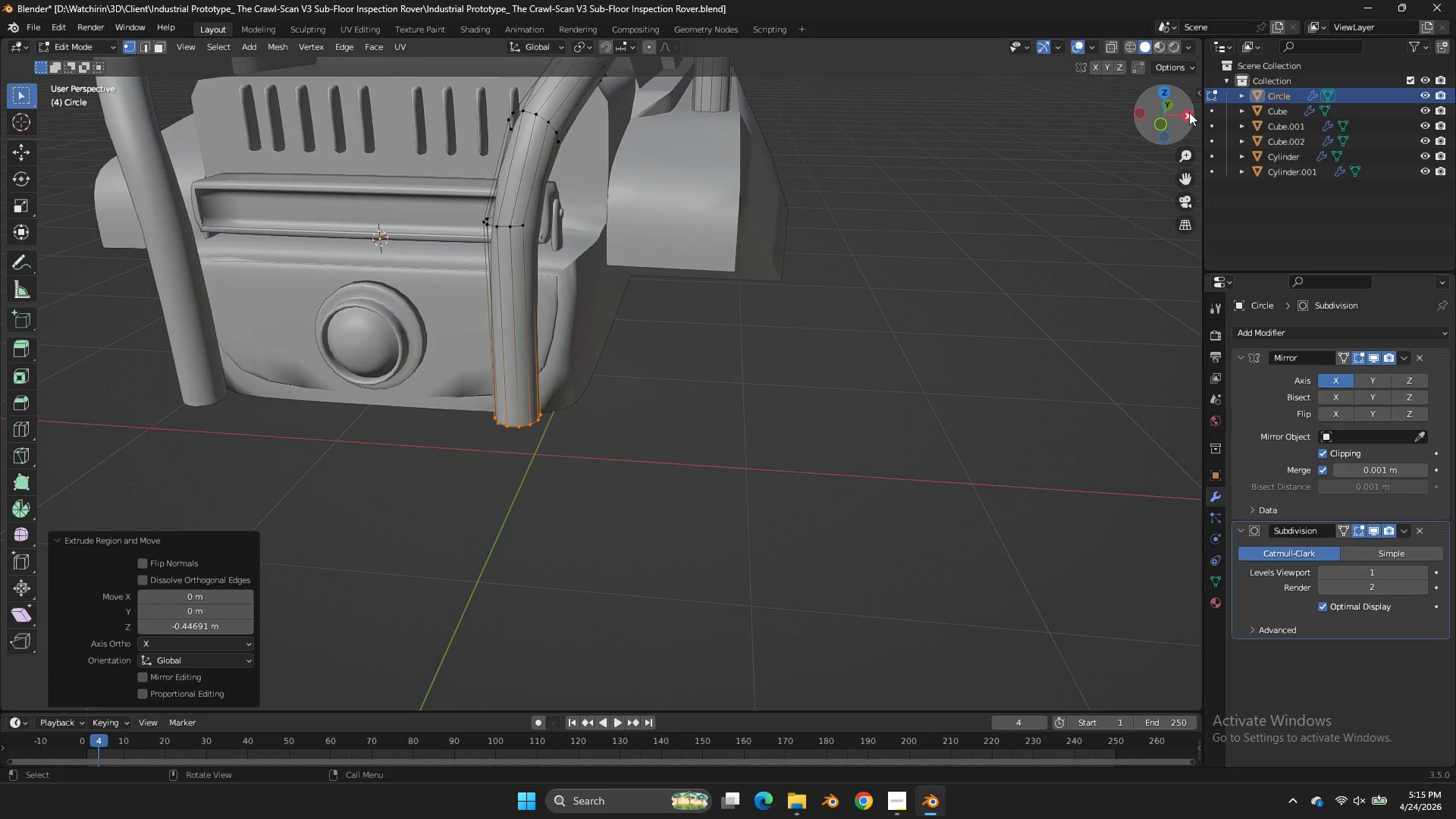 
left_click([1189, 112])
 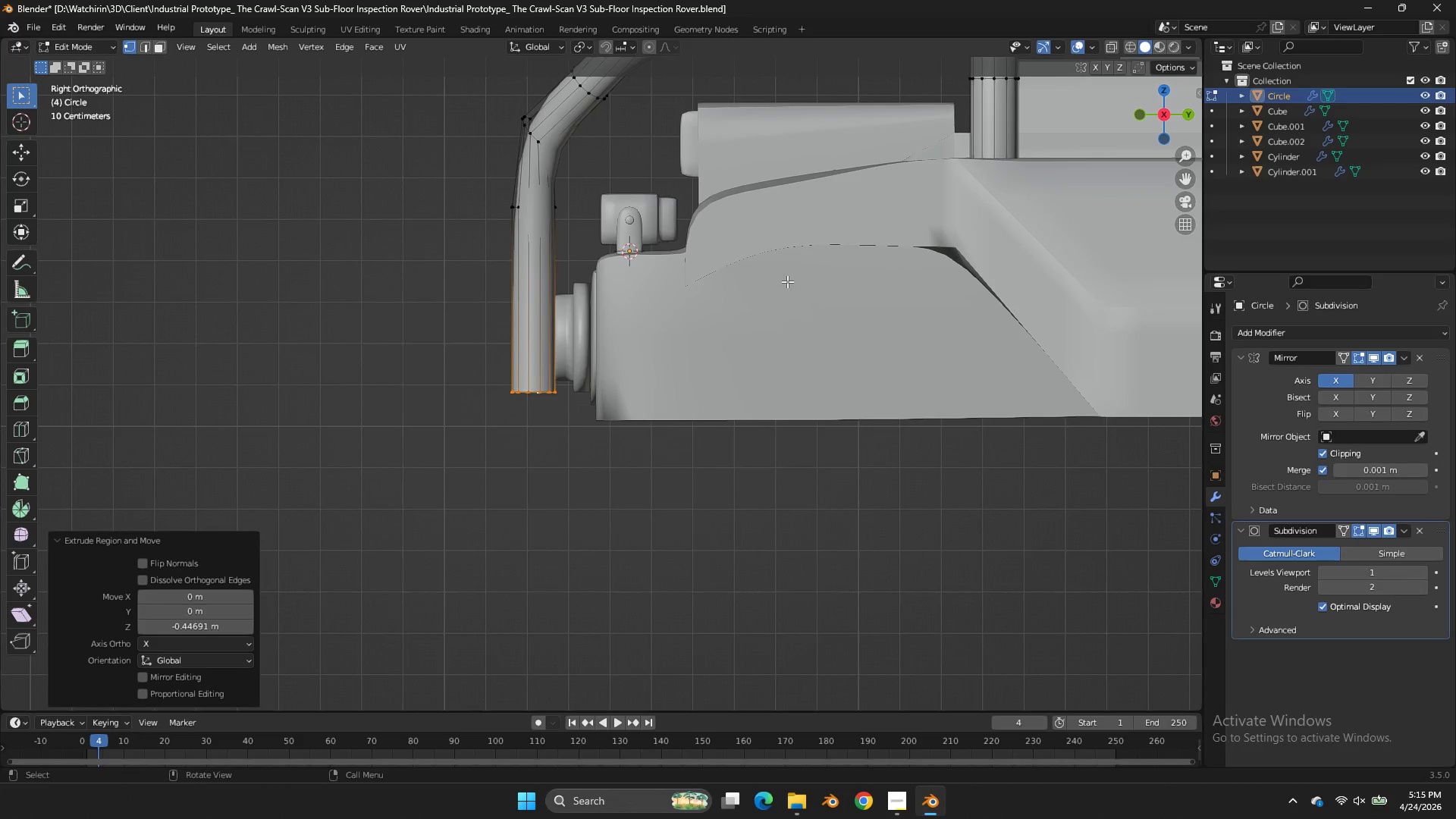 
key(Z)
 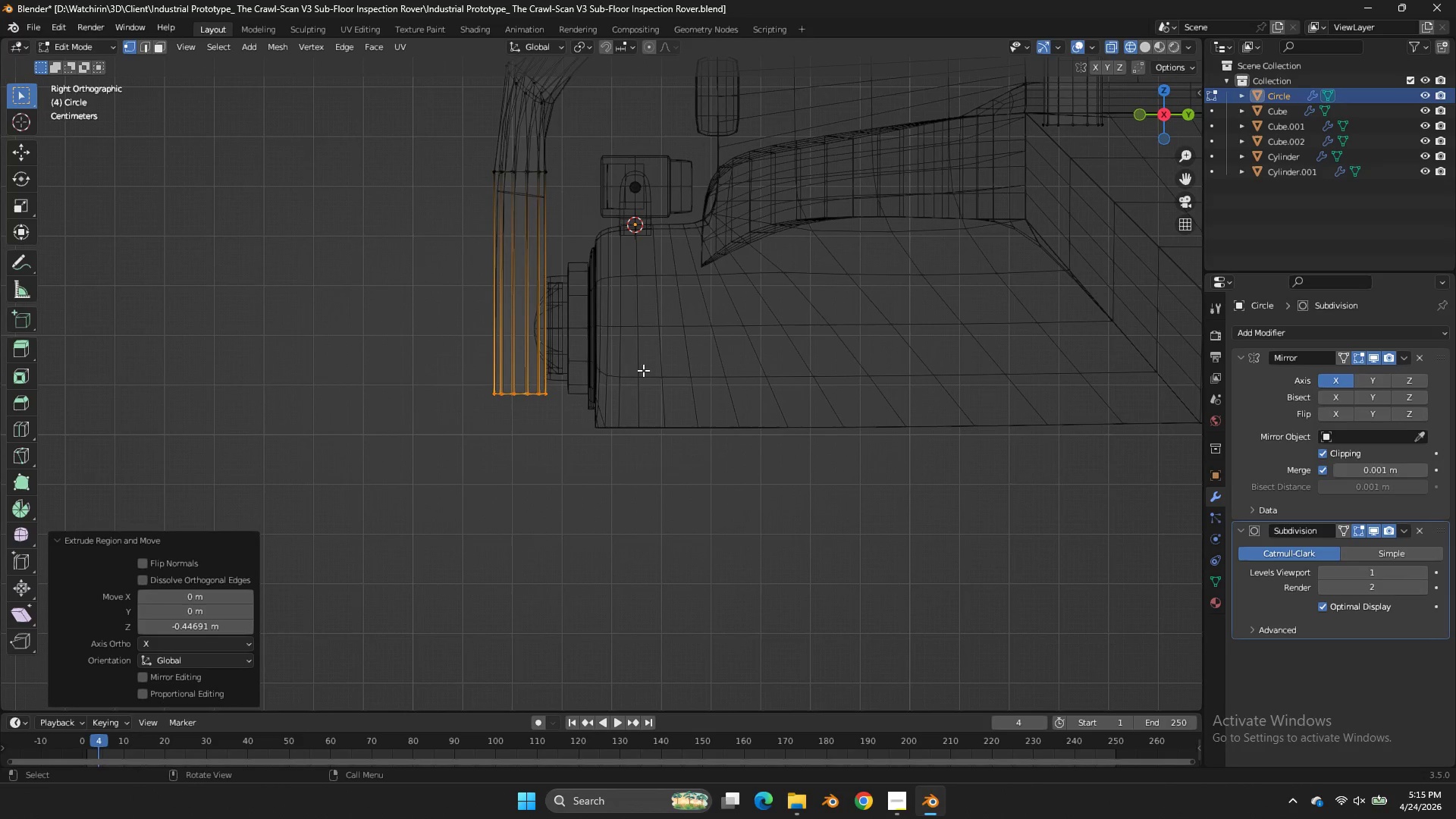 
scroll: coordinate [726, 326], scroll_direction: up, amount: 1.0
 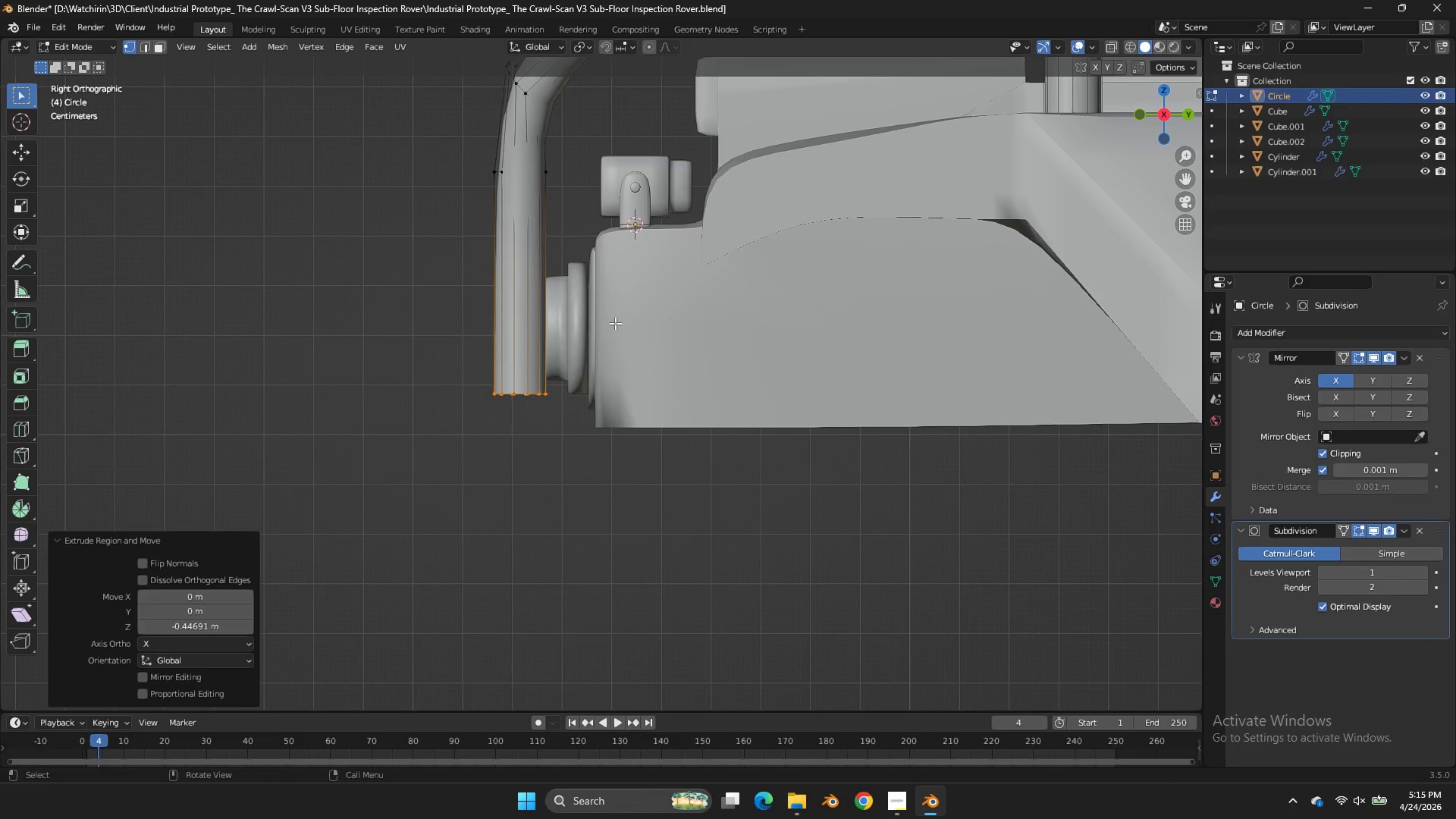 
key(Shift+ShiftLeft)
 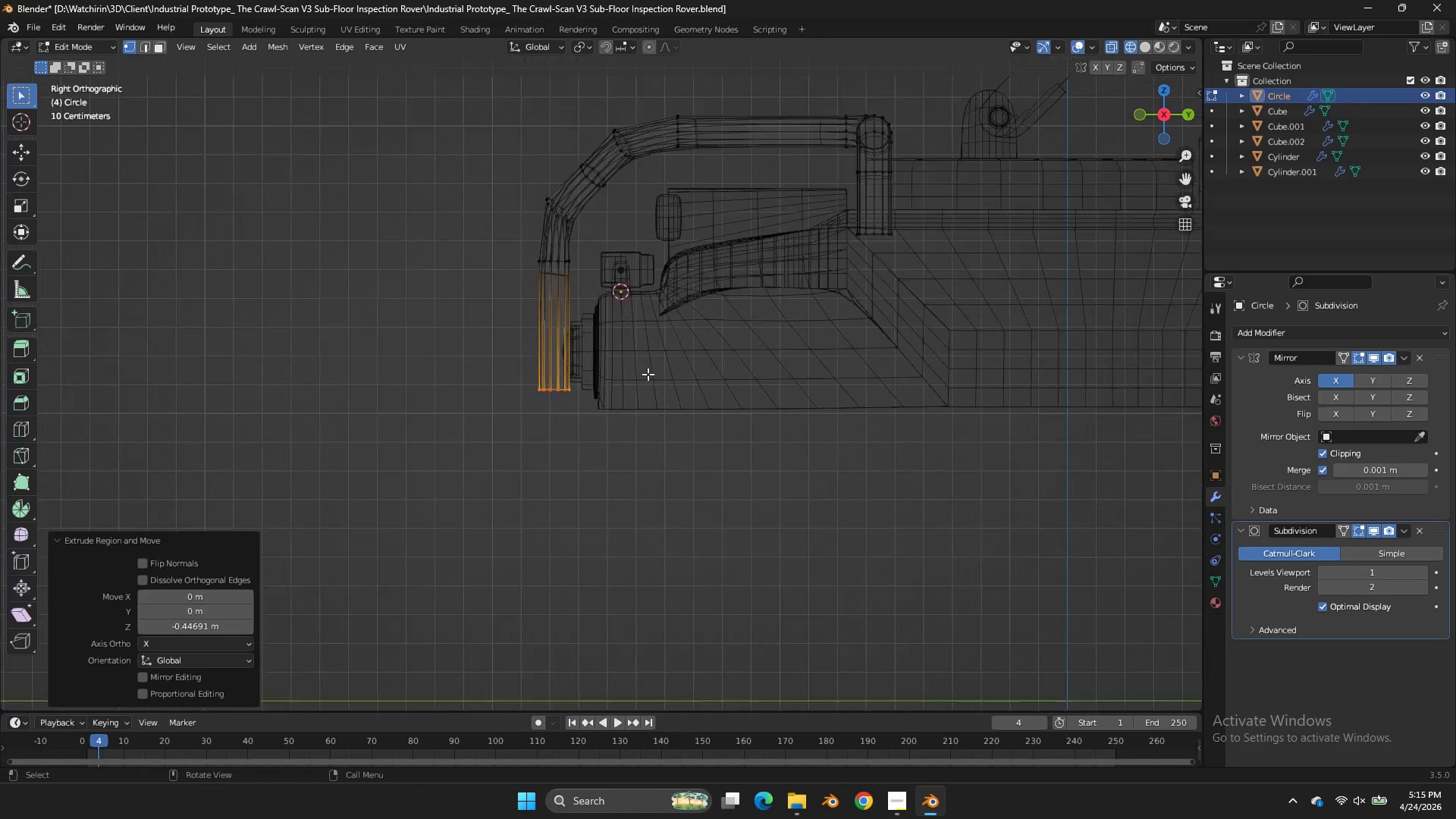 
scroll: coordinate [648, 374], scroll_direction: down, amount: 4.0
 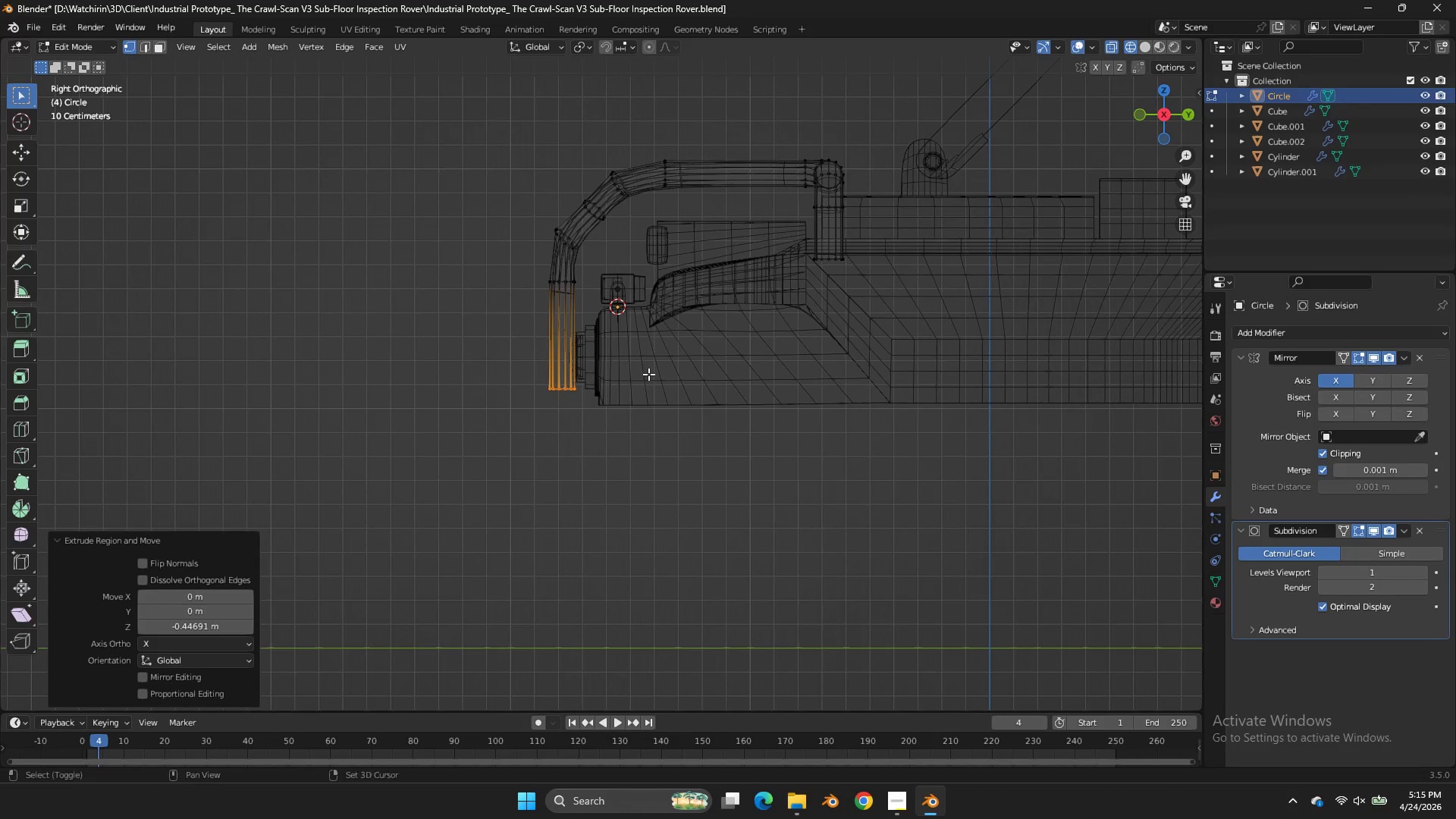 
key(Shift+ShiftLeft)
 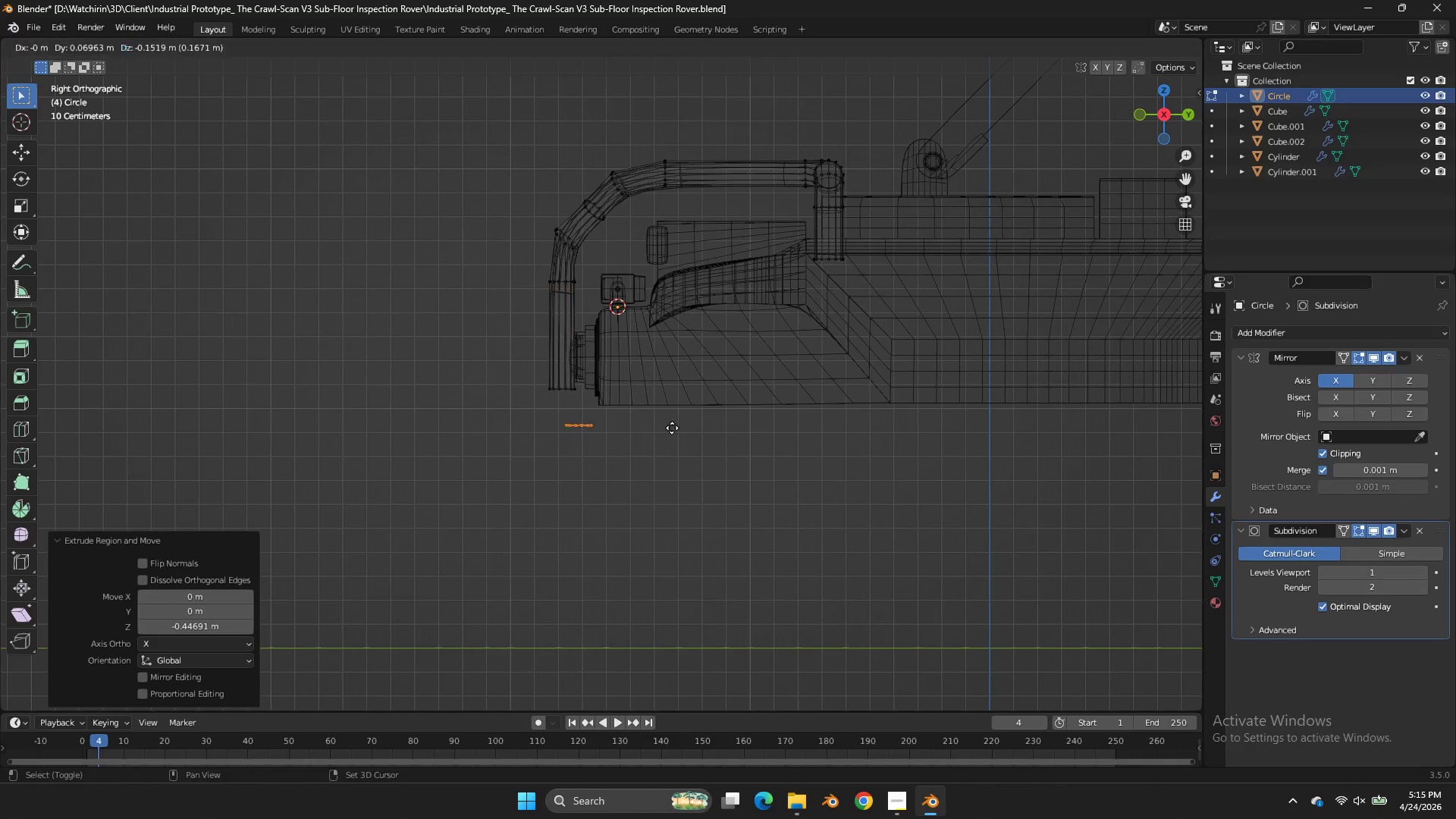 
type(Dr)
 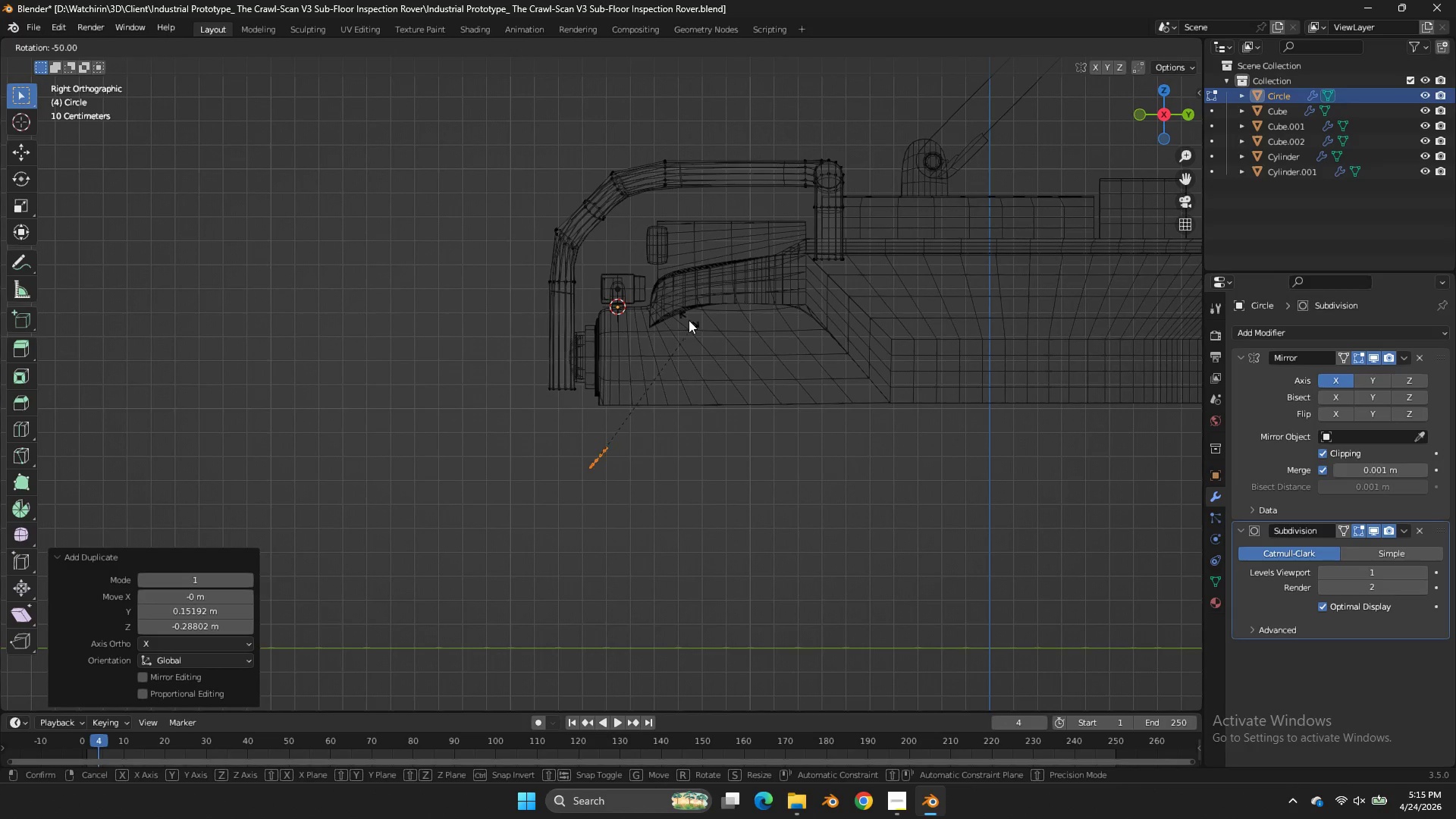 
hold_key(key=ControlLeft, duration=2.31)
left_click([596, 255])
 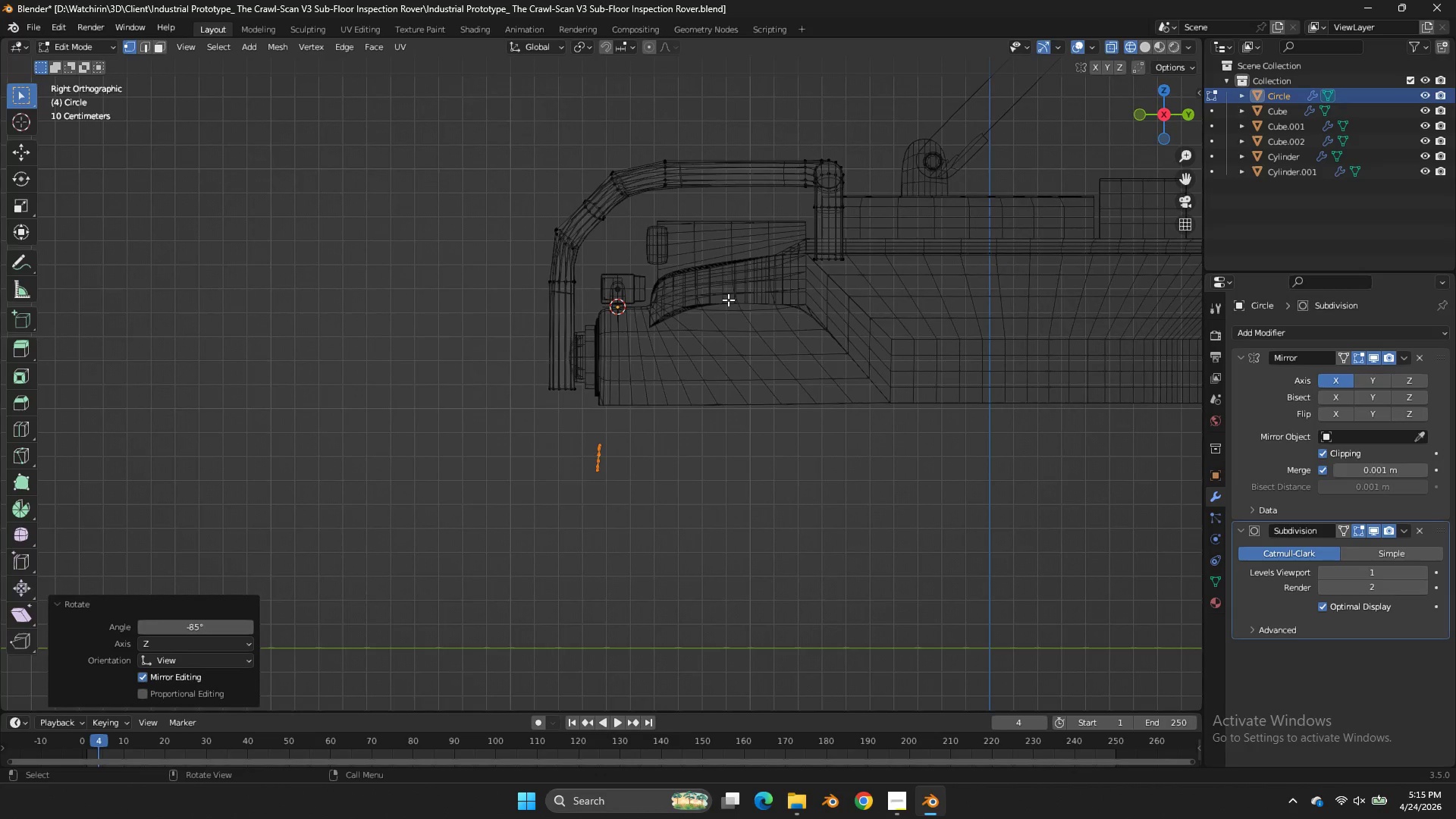 
scroll: coordinate [732, 306], scroll_direction: down, amount: 3.0
 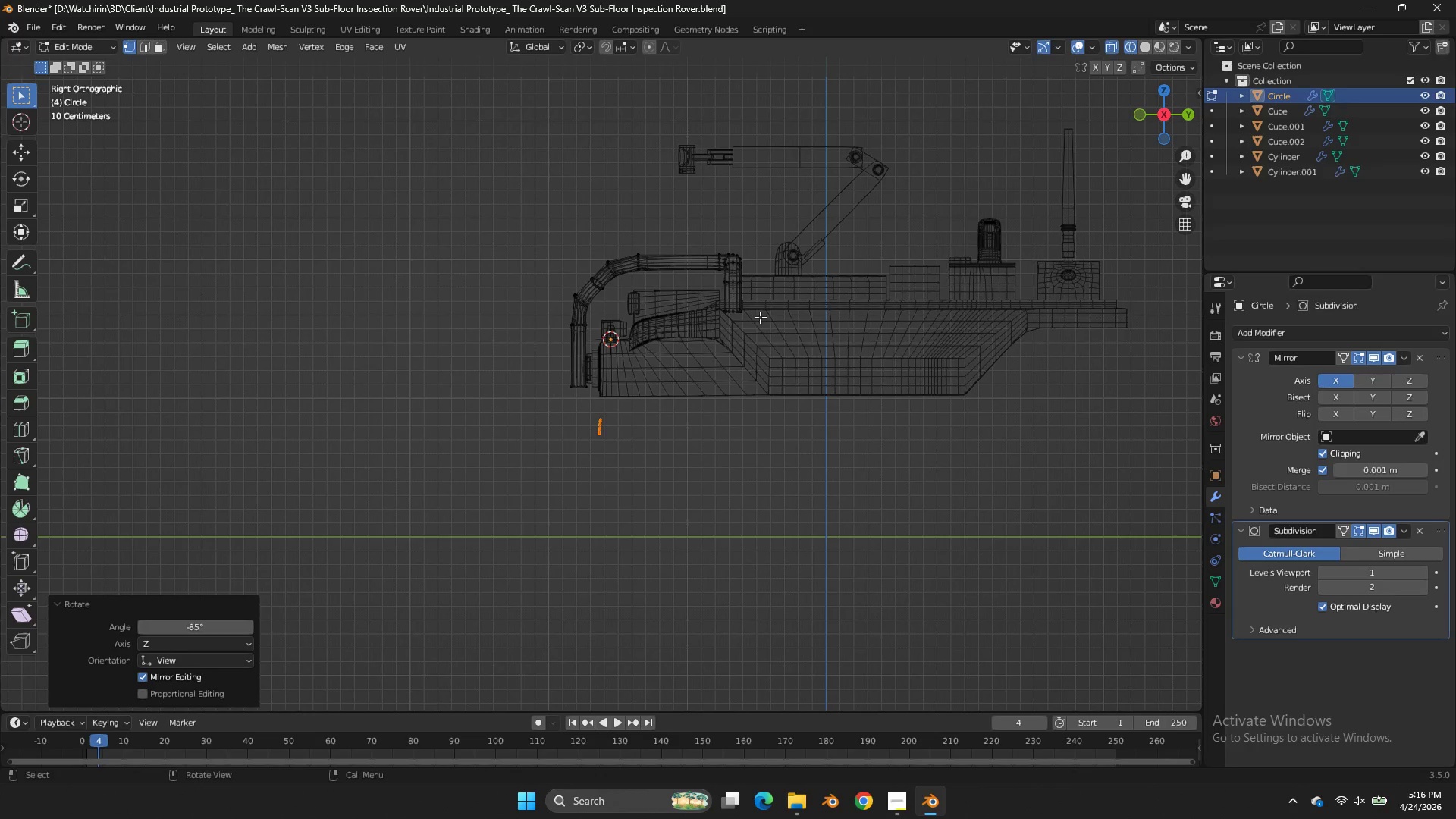 
key(Tab)
 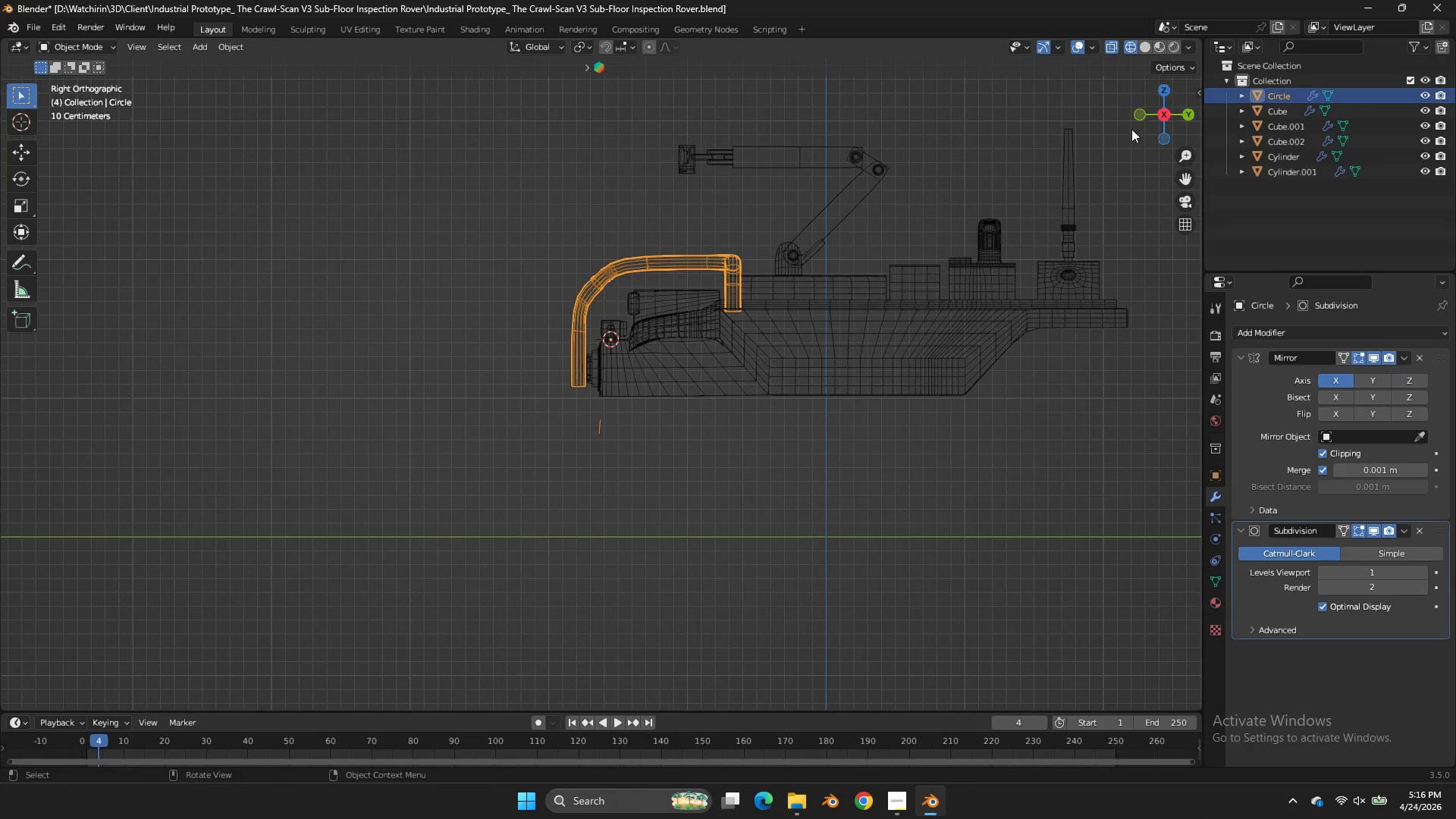 
key(Z)
 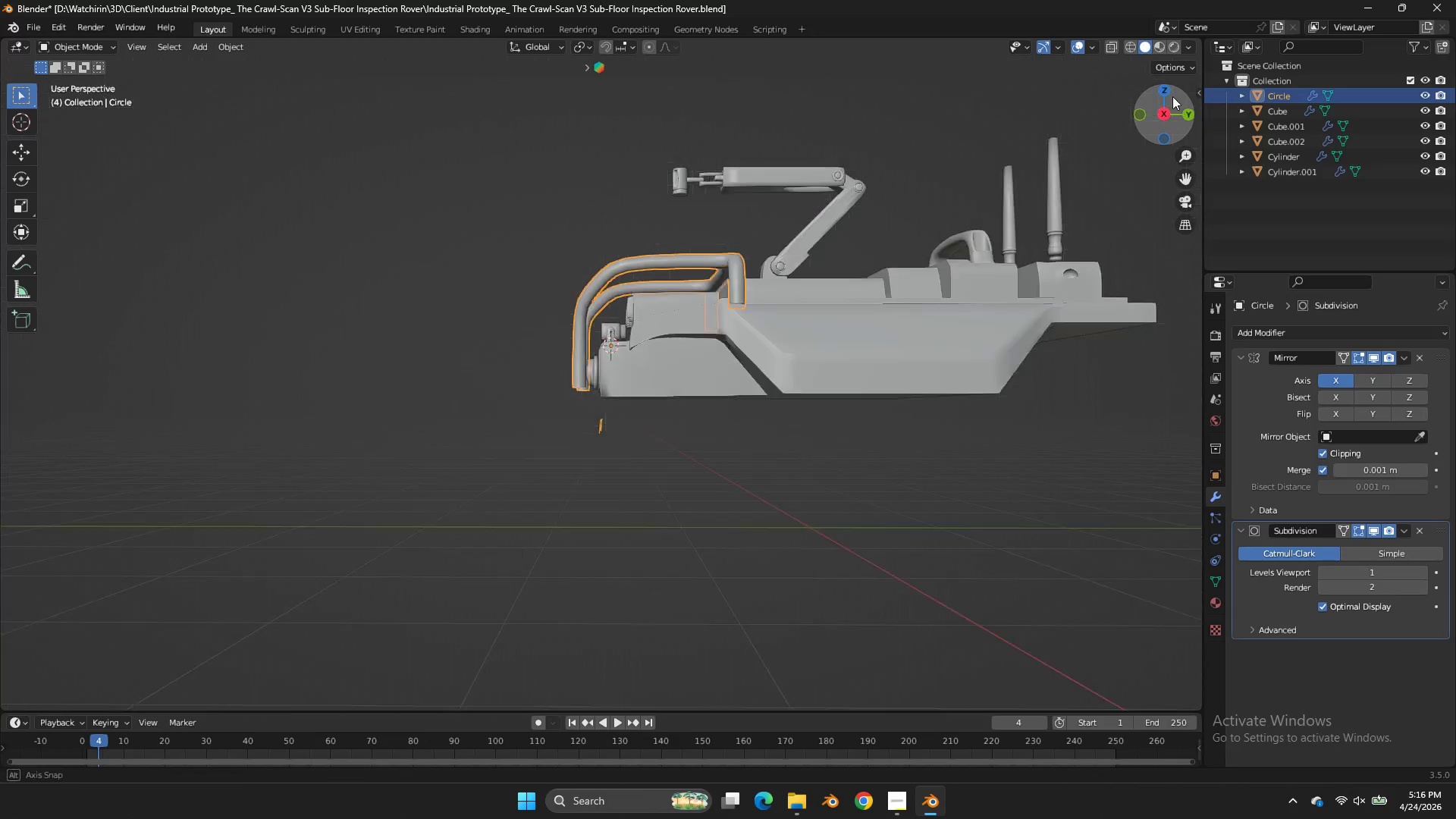 
left_click_drag(start_coordinate=[1185, 121], to_coordinate=[1121, 688])
 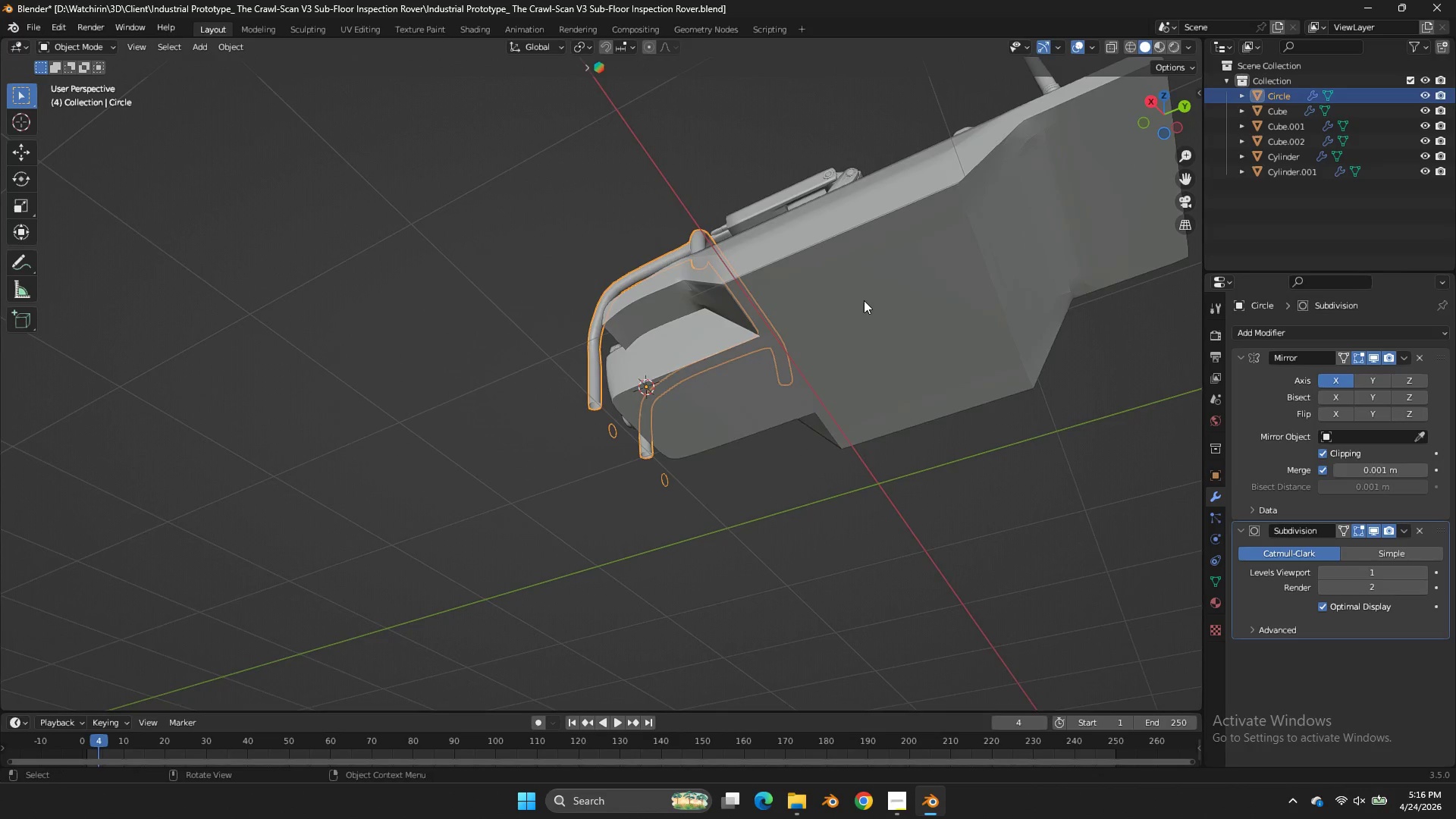 
left_click([864, 300])
 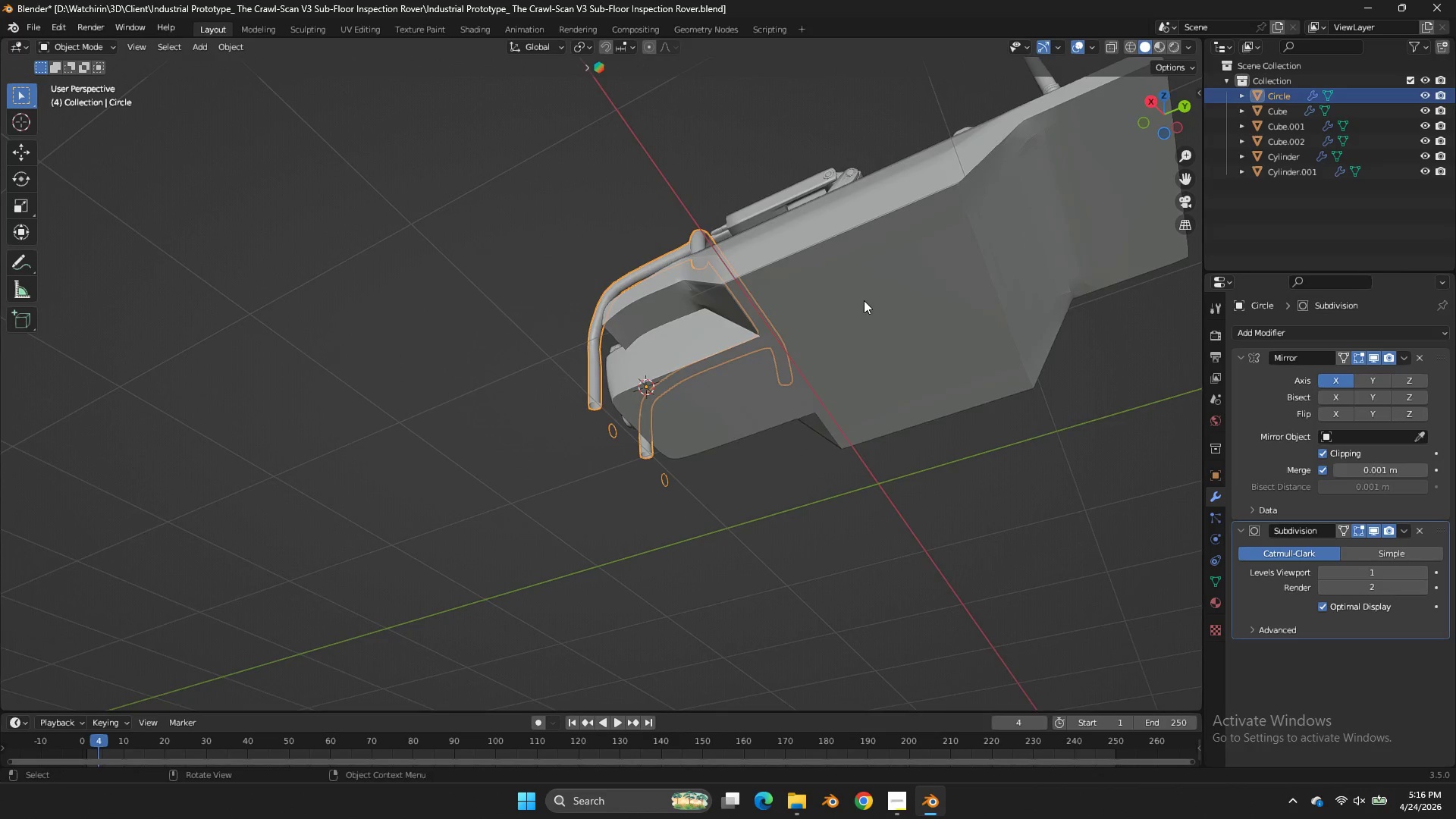 
key(Tab)
 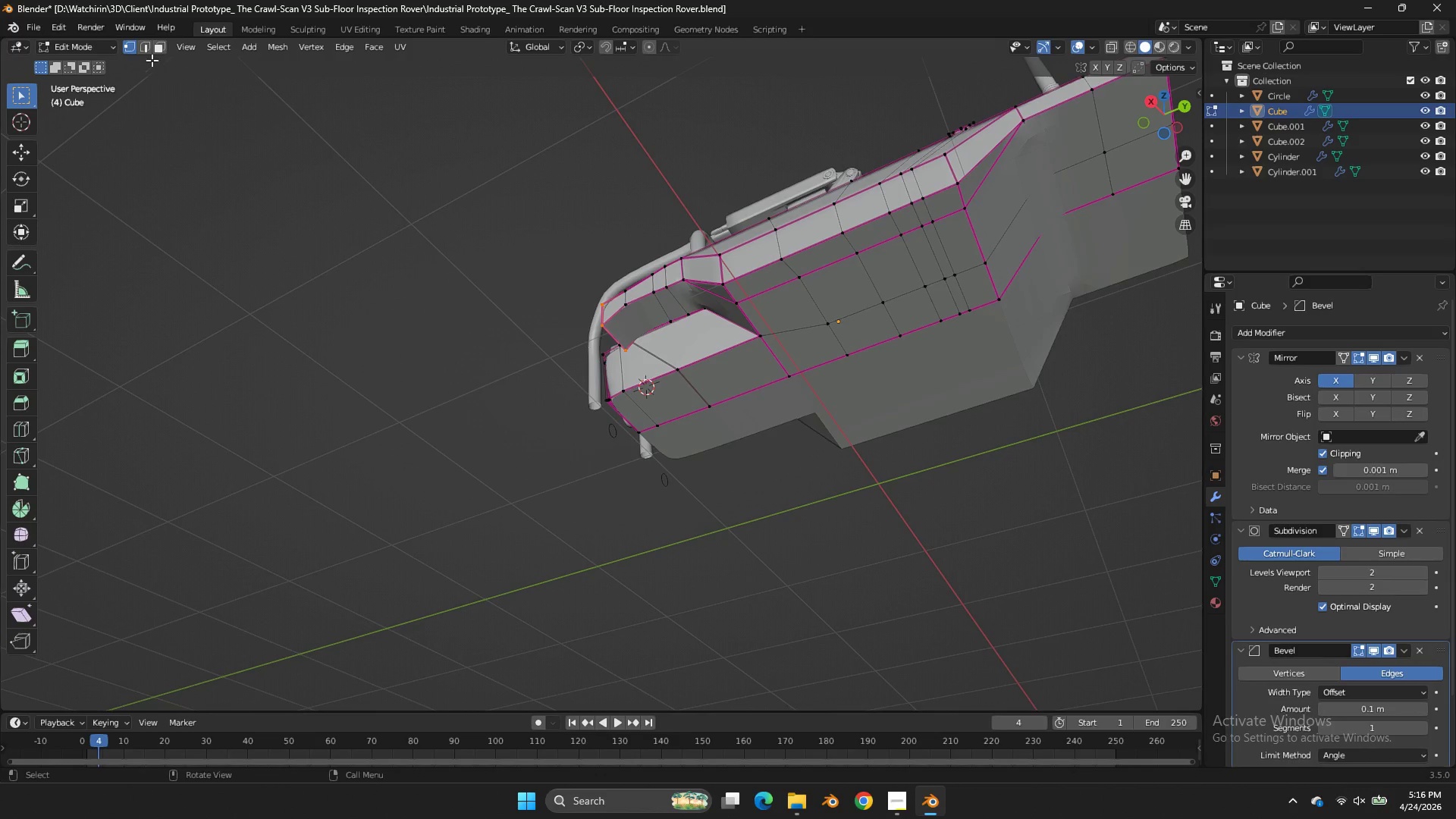 
left_click([170, 51])
 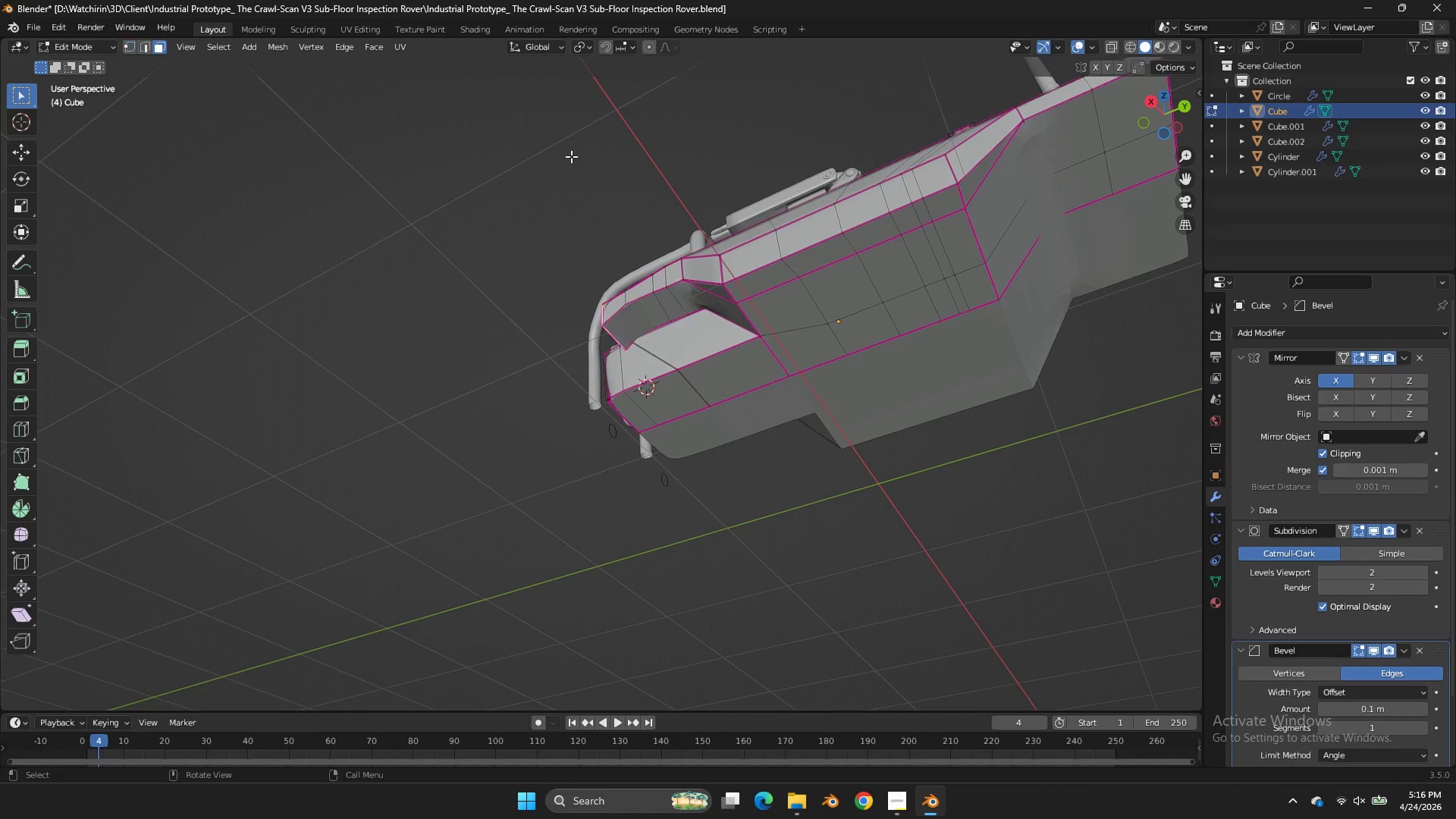 
left_click([803, 309])
 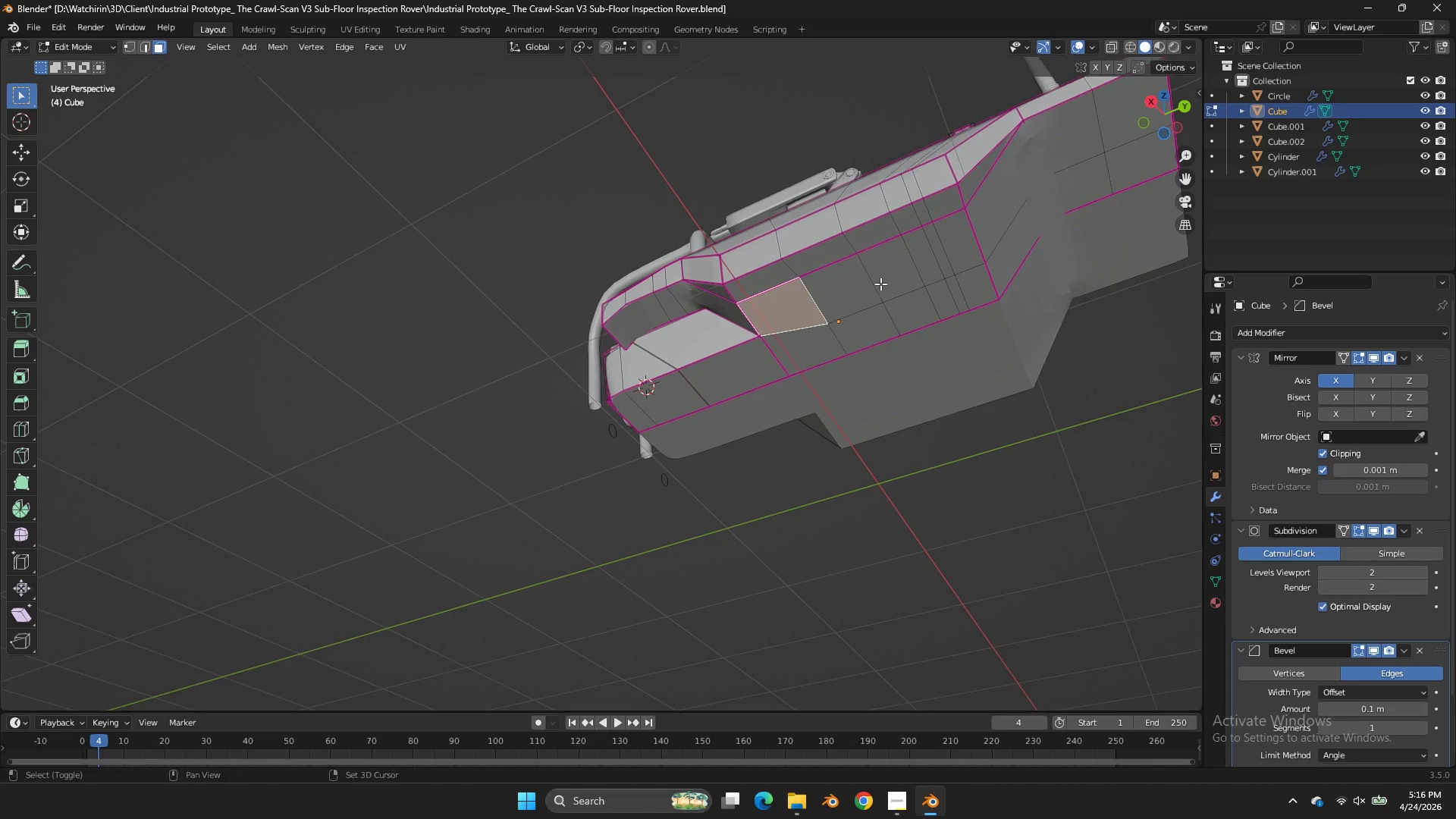 
hold_key(key=ShiftLeft, duration=3.12)
double_click([880, 284])
 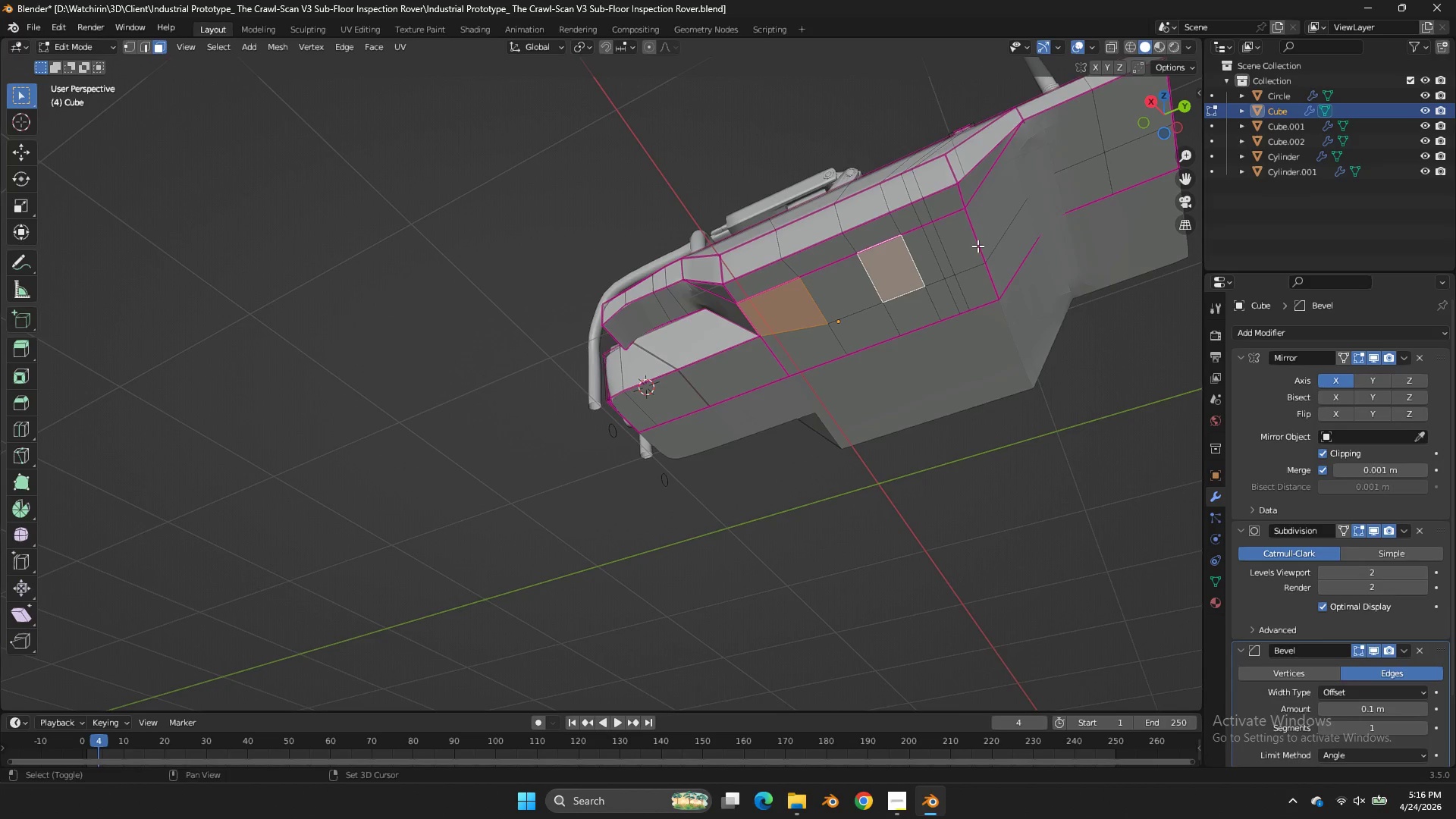 
triple_click([977, 246])
 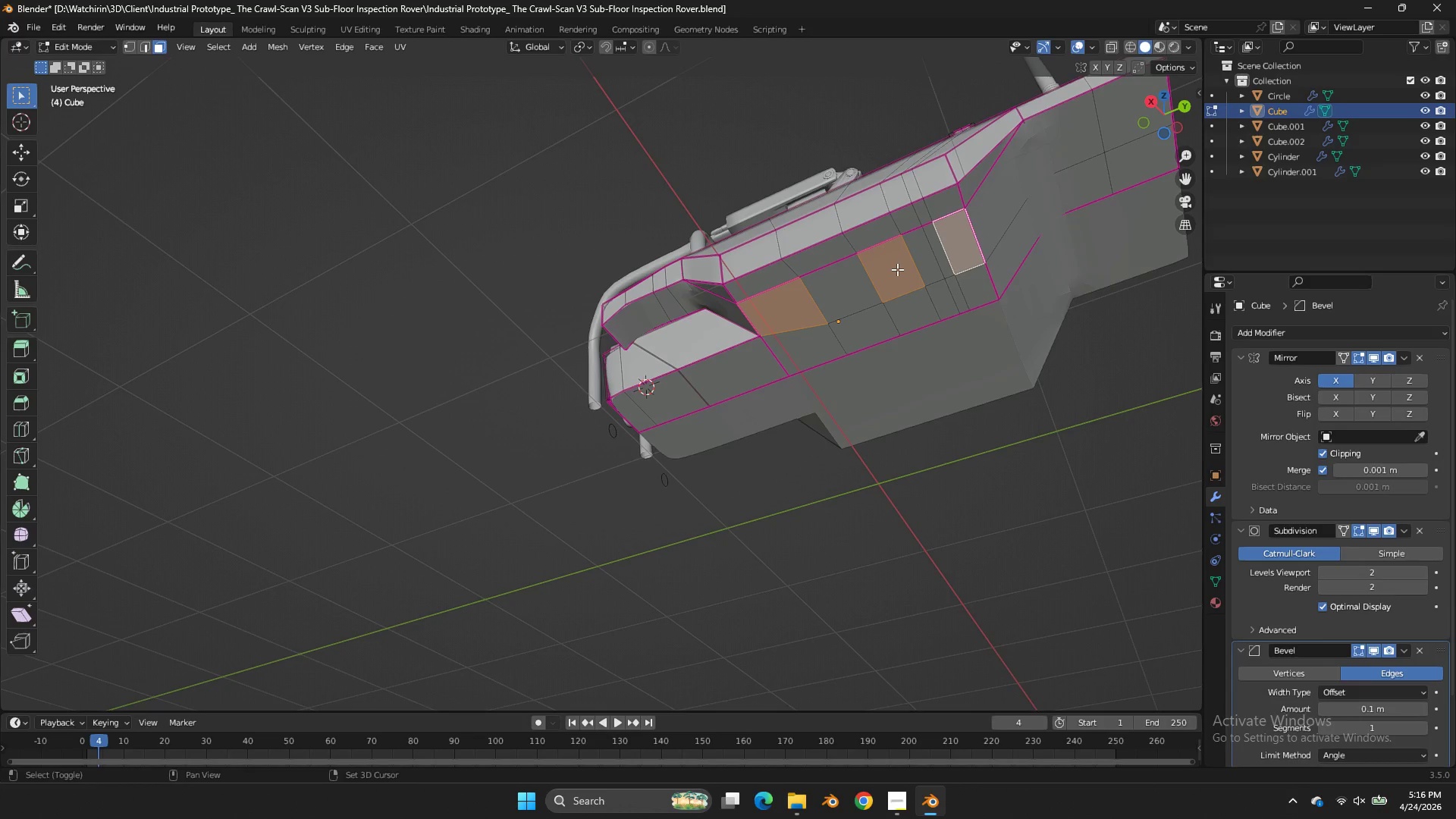 
left_click([897, 269])
 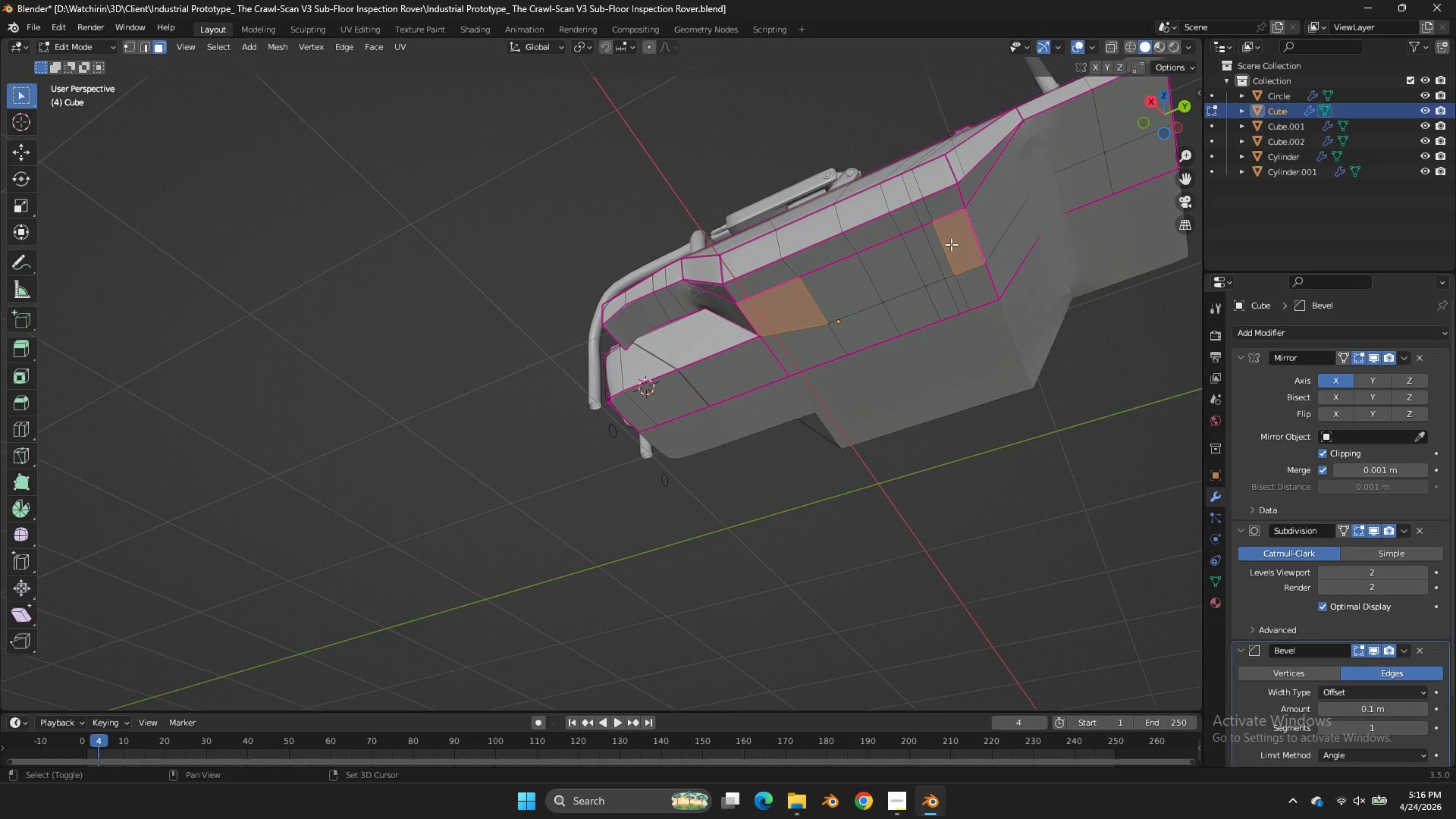 
left_click_drag(start_coordinate=[950, 243], to_coordinate=[852, 310])
 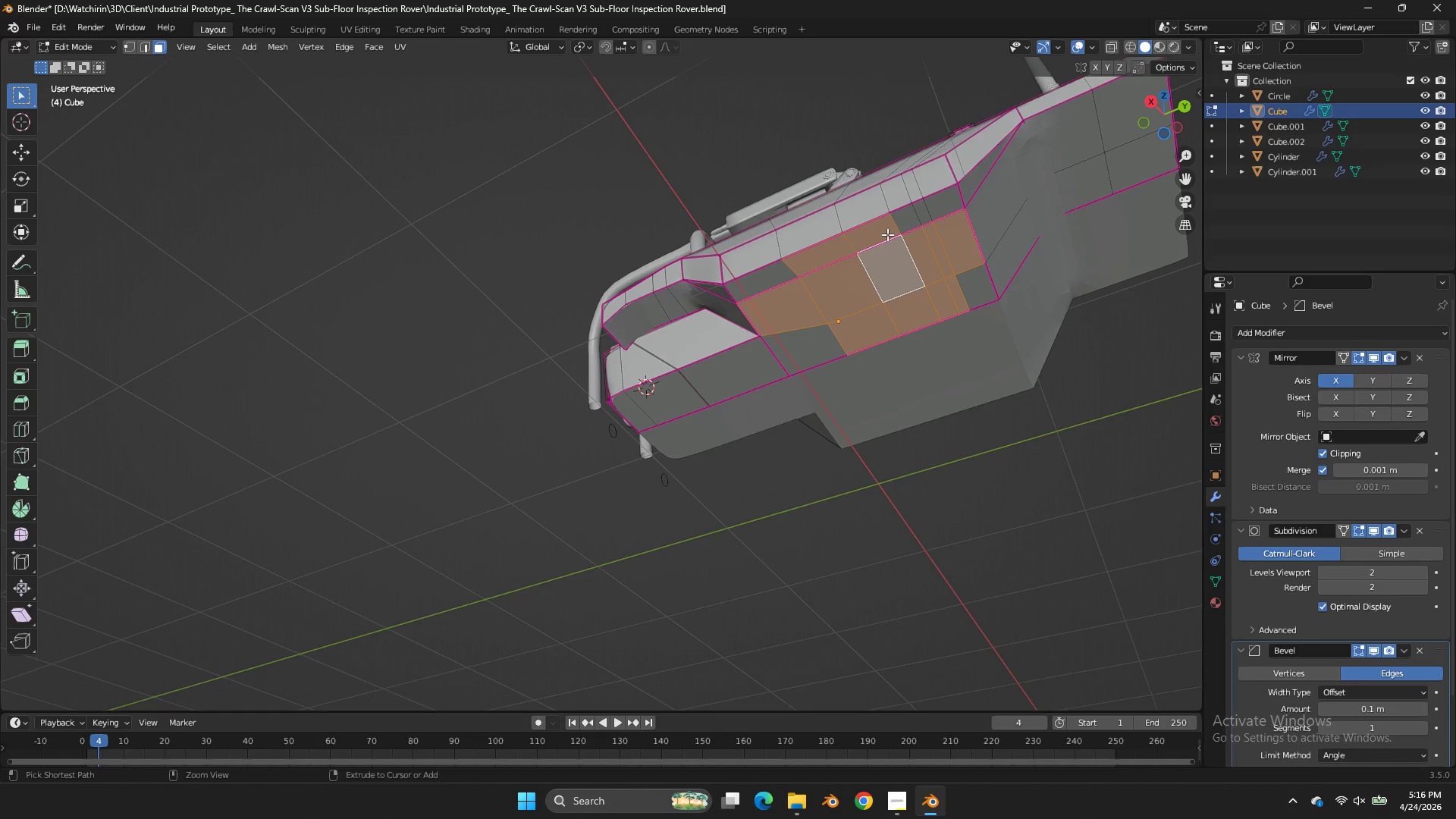 
hold_key(key=ControlLeft, duration=0.97)
left_click_drag(start_coordinate=[875, 227], to_coordinate=[836, 240])
 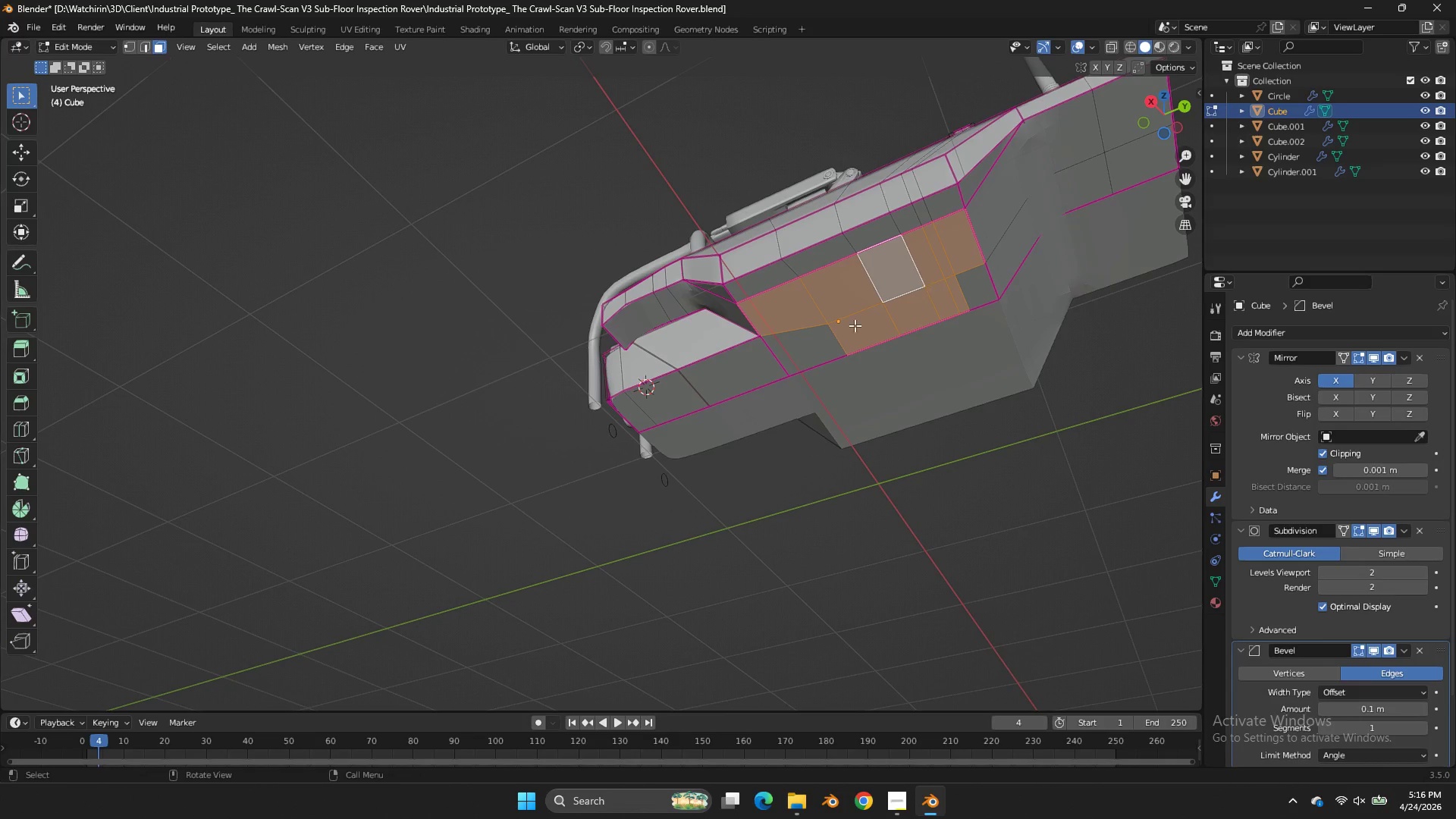 
hold_key(key=ShiftLeft, duration=0.98)
left_click_drag(start_coordinate=[811, 343], to_coordinate=[830, 340])
 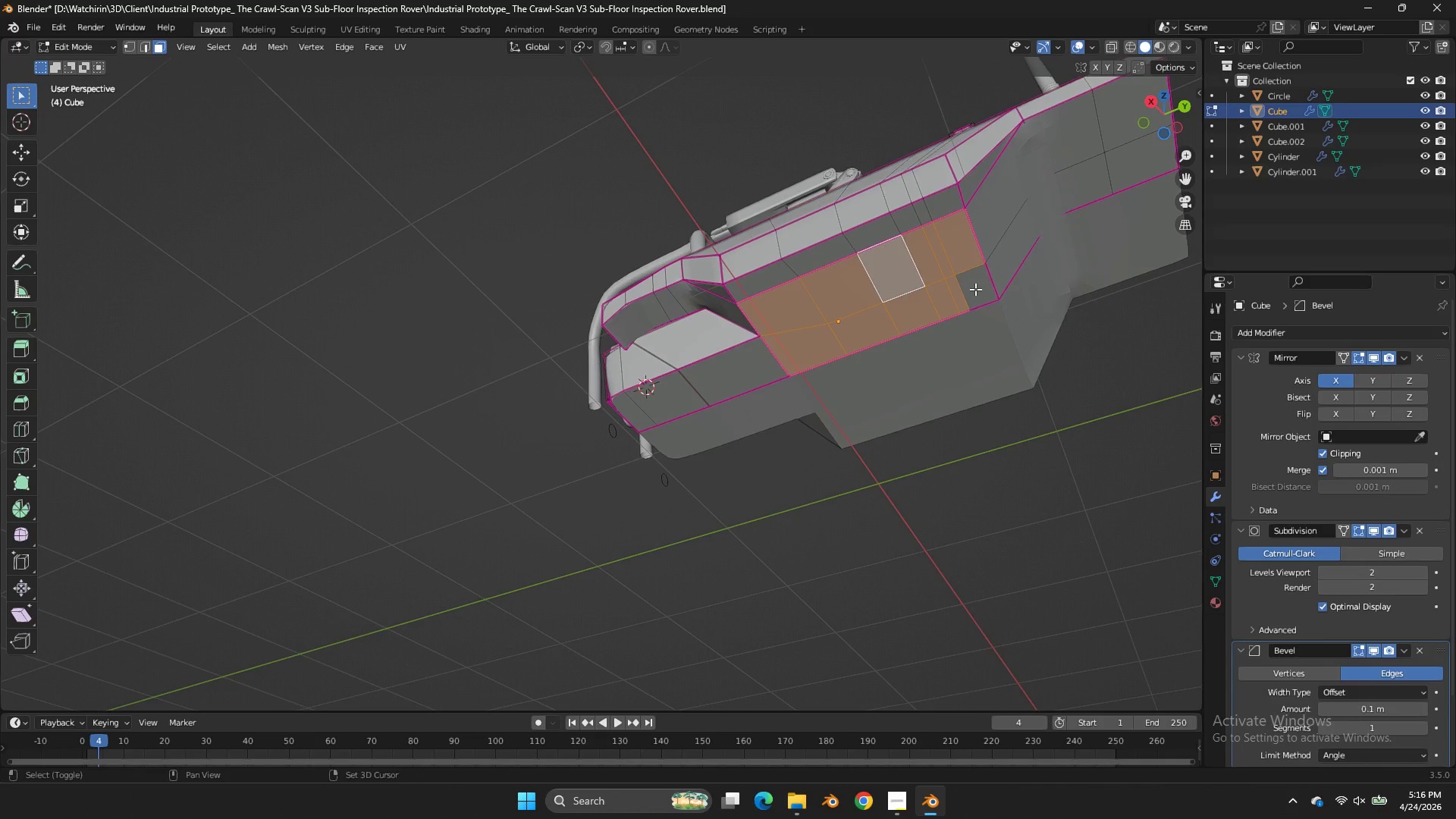 
left_click([975, 289])
 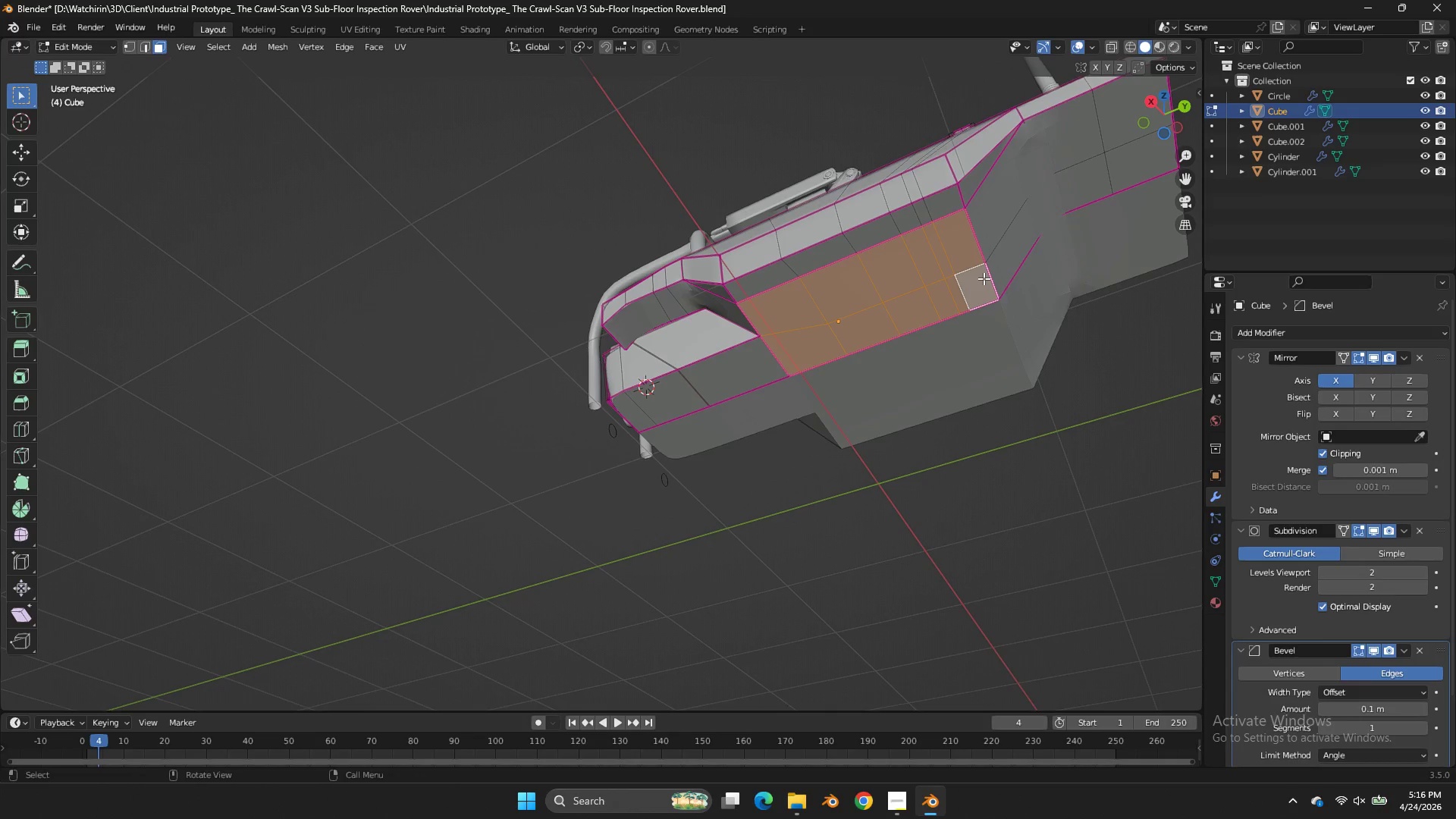 
type(gz)
 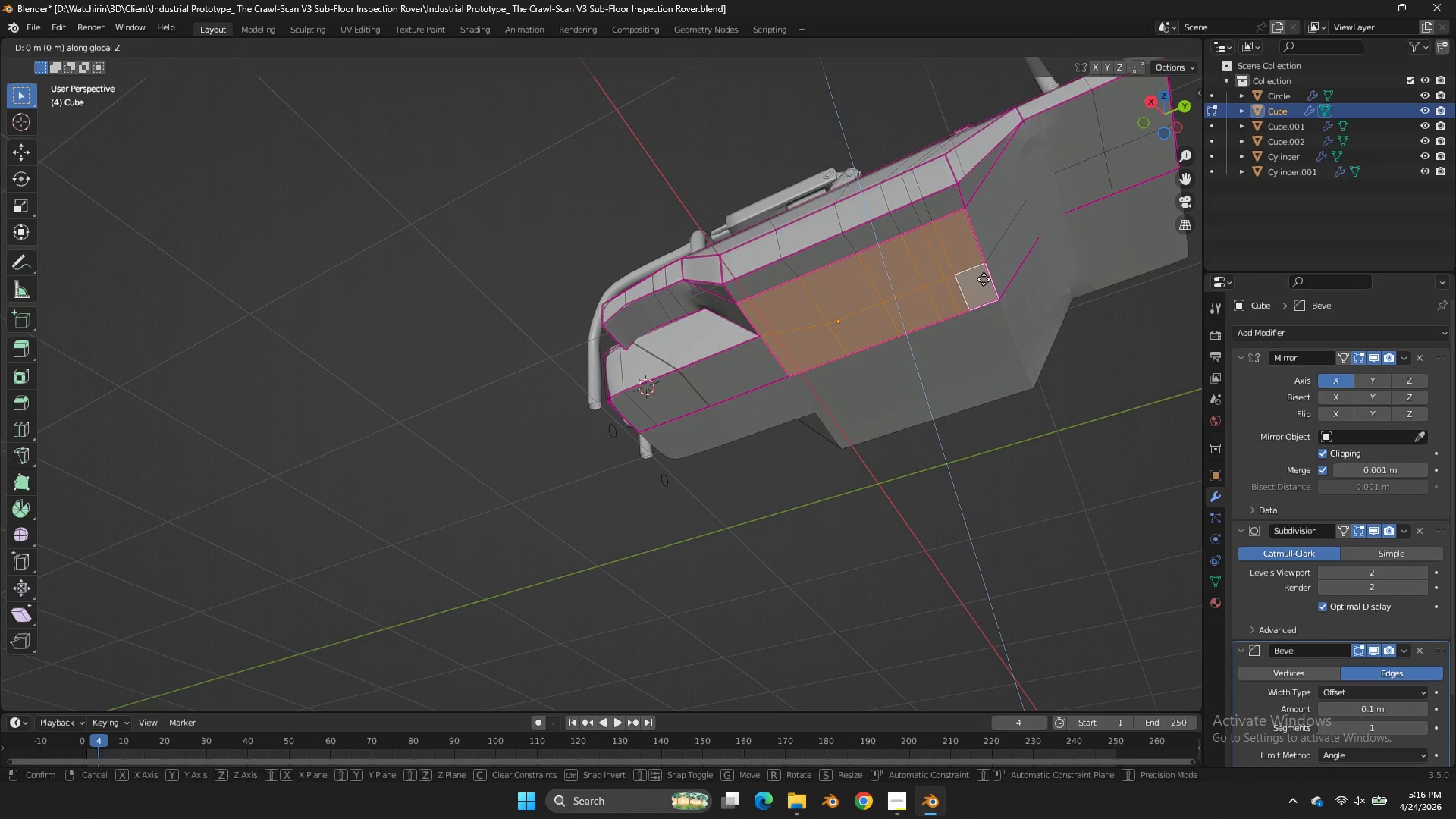 
hold_key(key=ShiftLeft, duration=2.06)
left_click([964, 526])
 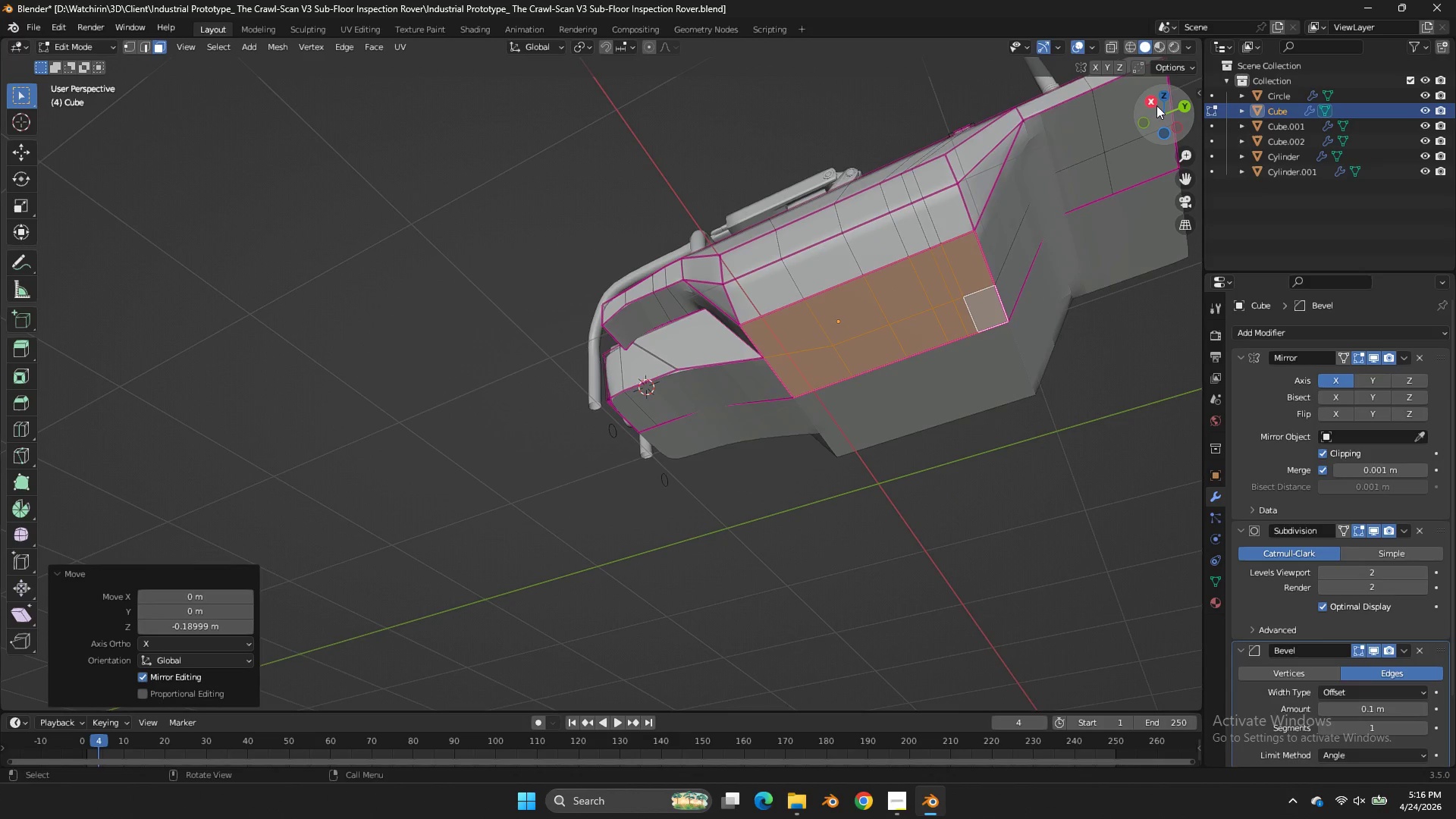 
left_click_drag(start_coordinate=[1169, 110], to_coordinate=[94, 131])
 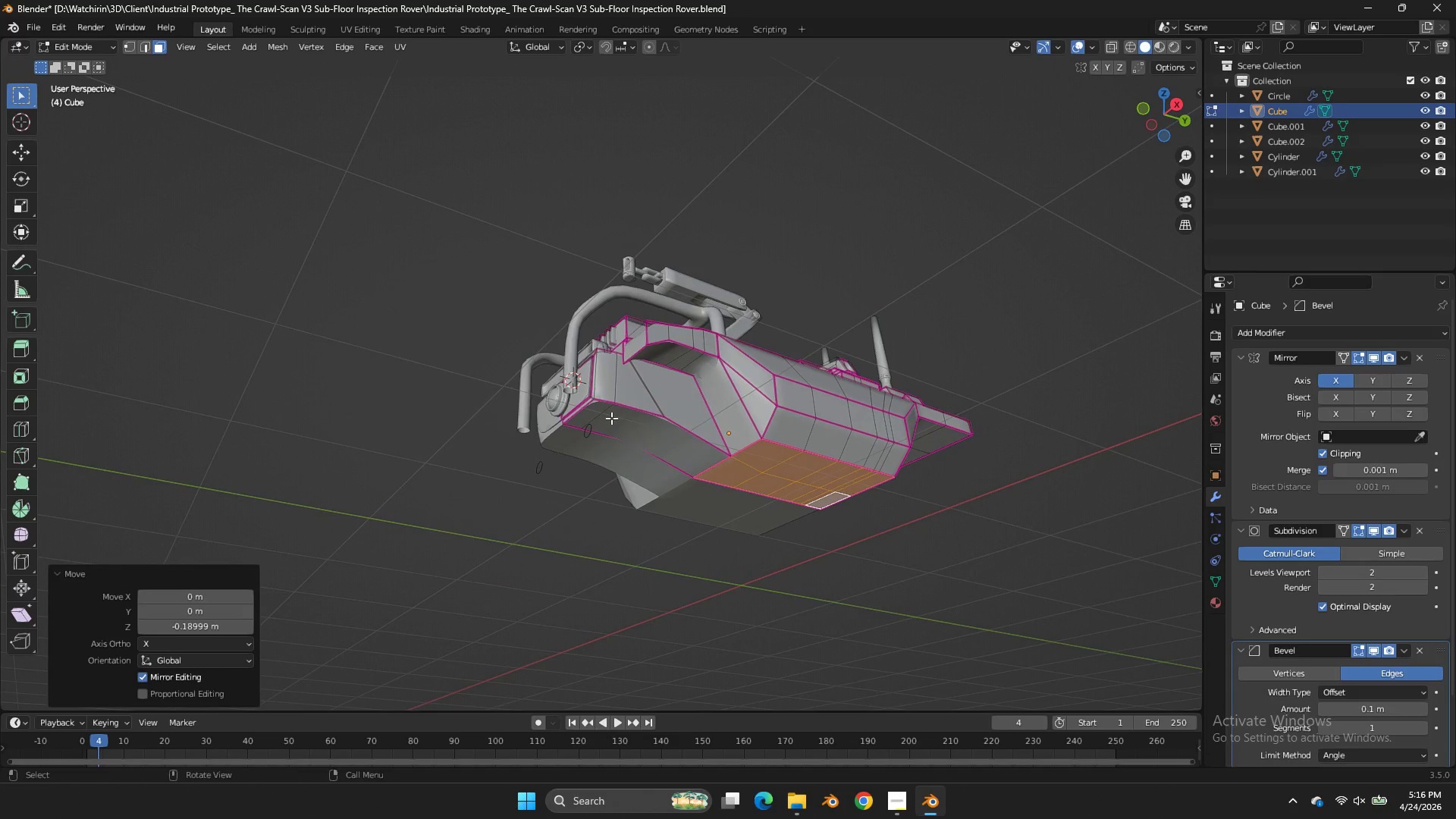 
left_click([611, 418])
 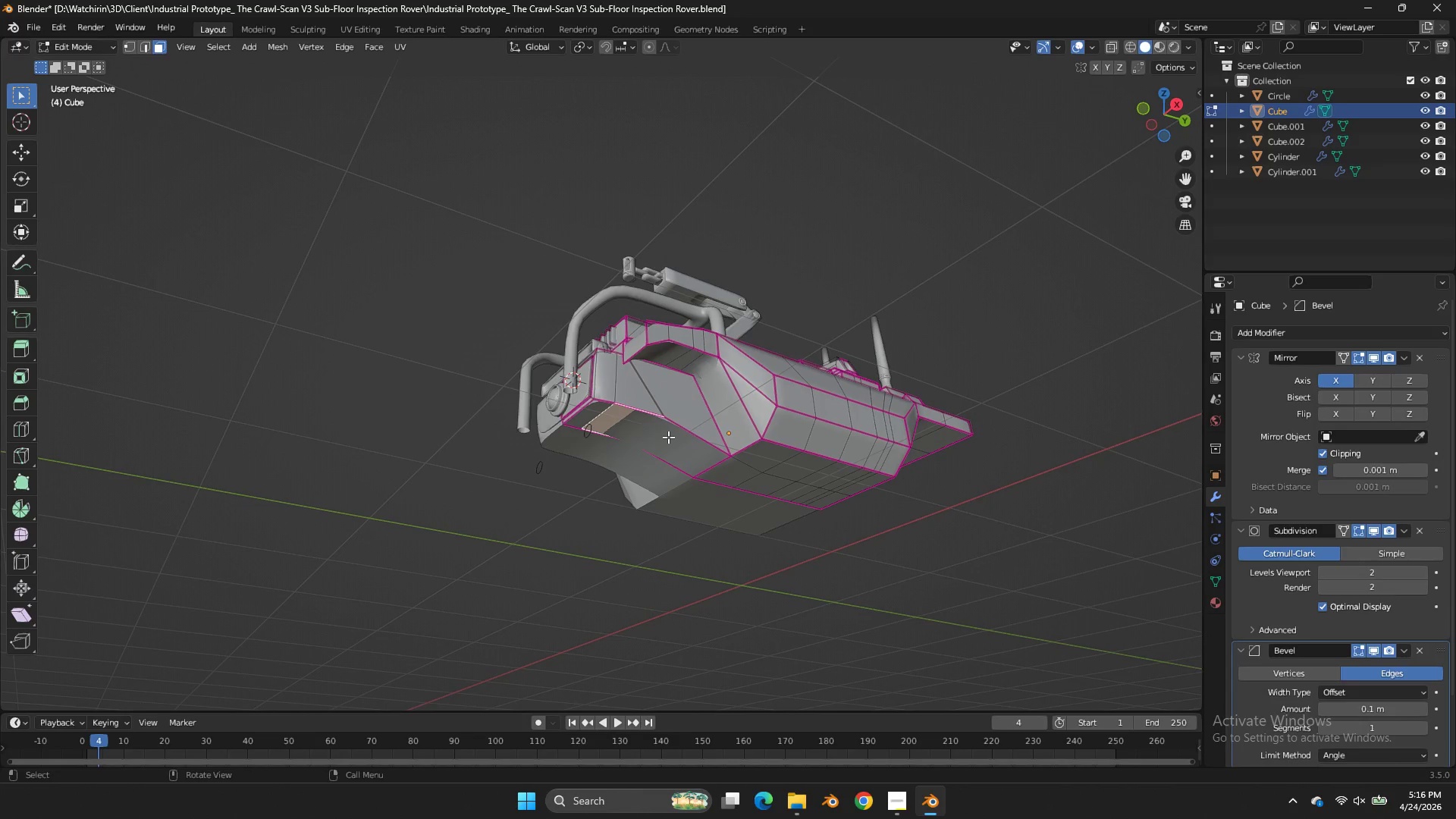 
hold_key(key=ShiftLeft, duration=0.59)
left_click([611, 441])
 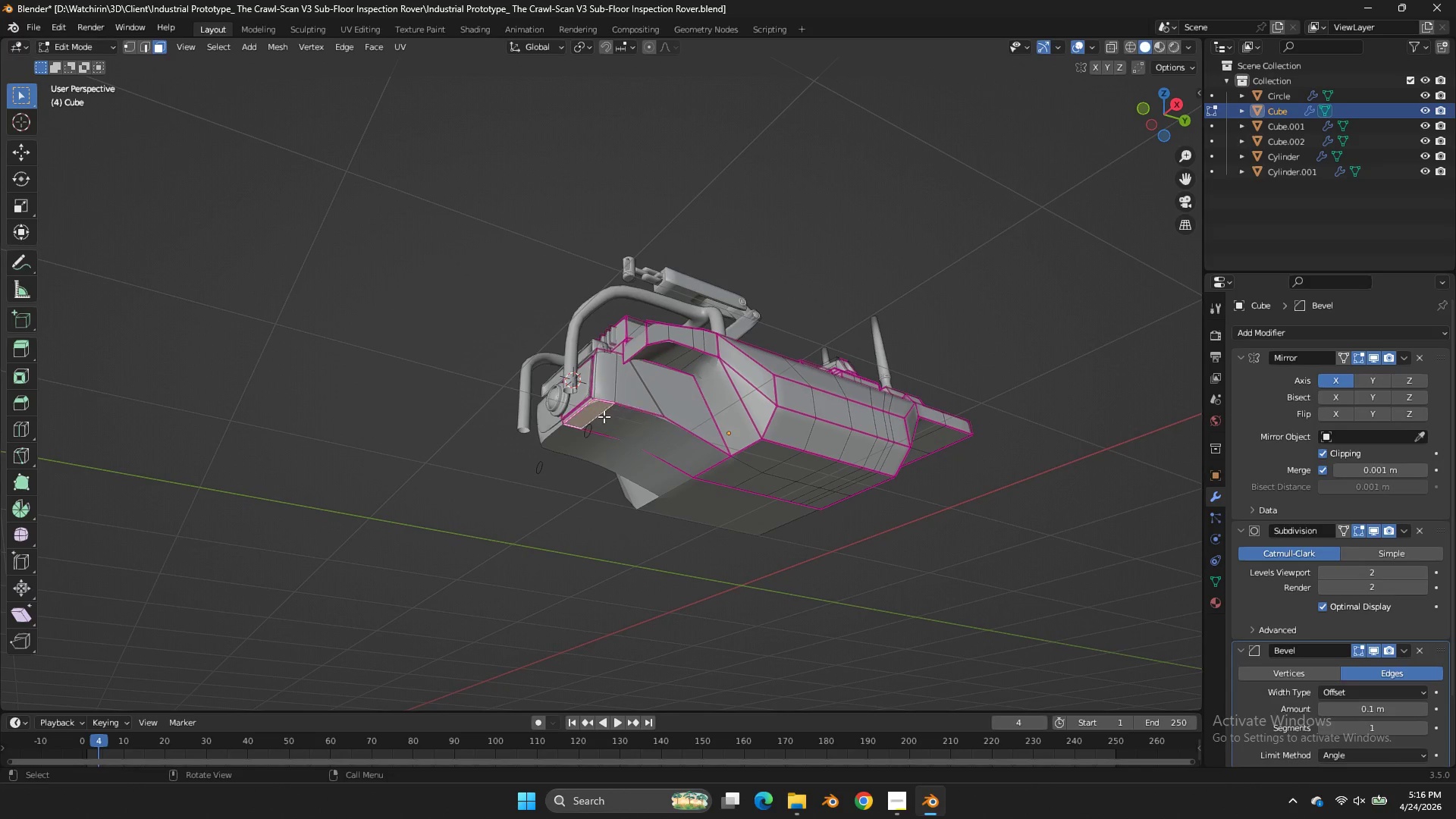 
hold_key(key=ShiftLeft, duration=0.83)
double_click([629, 419])
 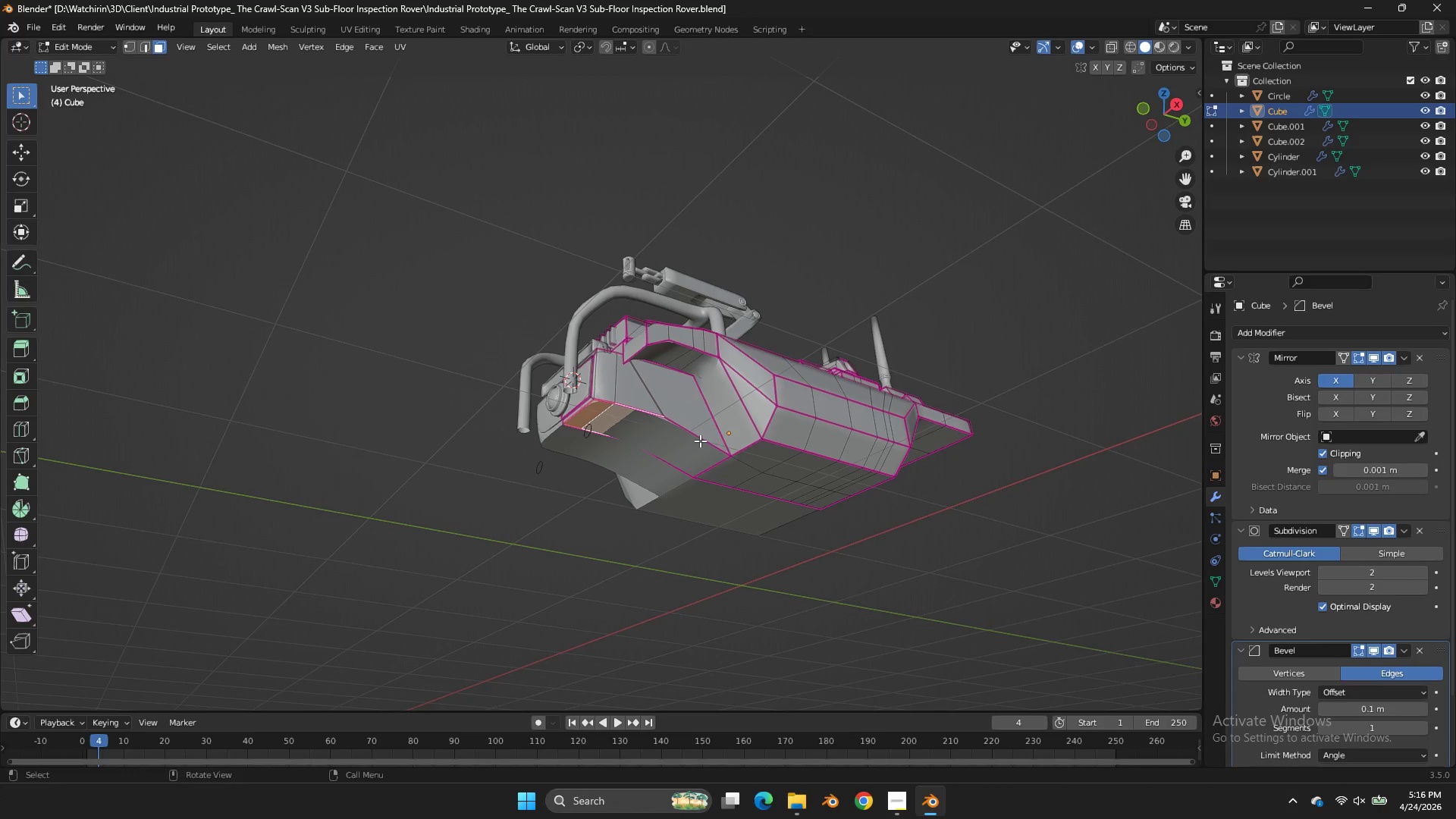 
type(gz)
 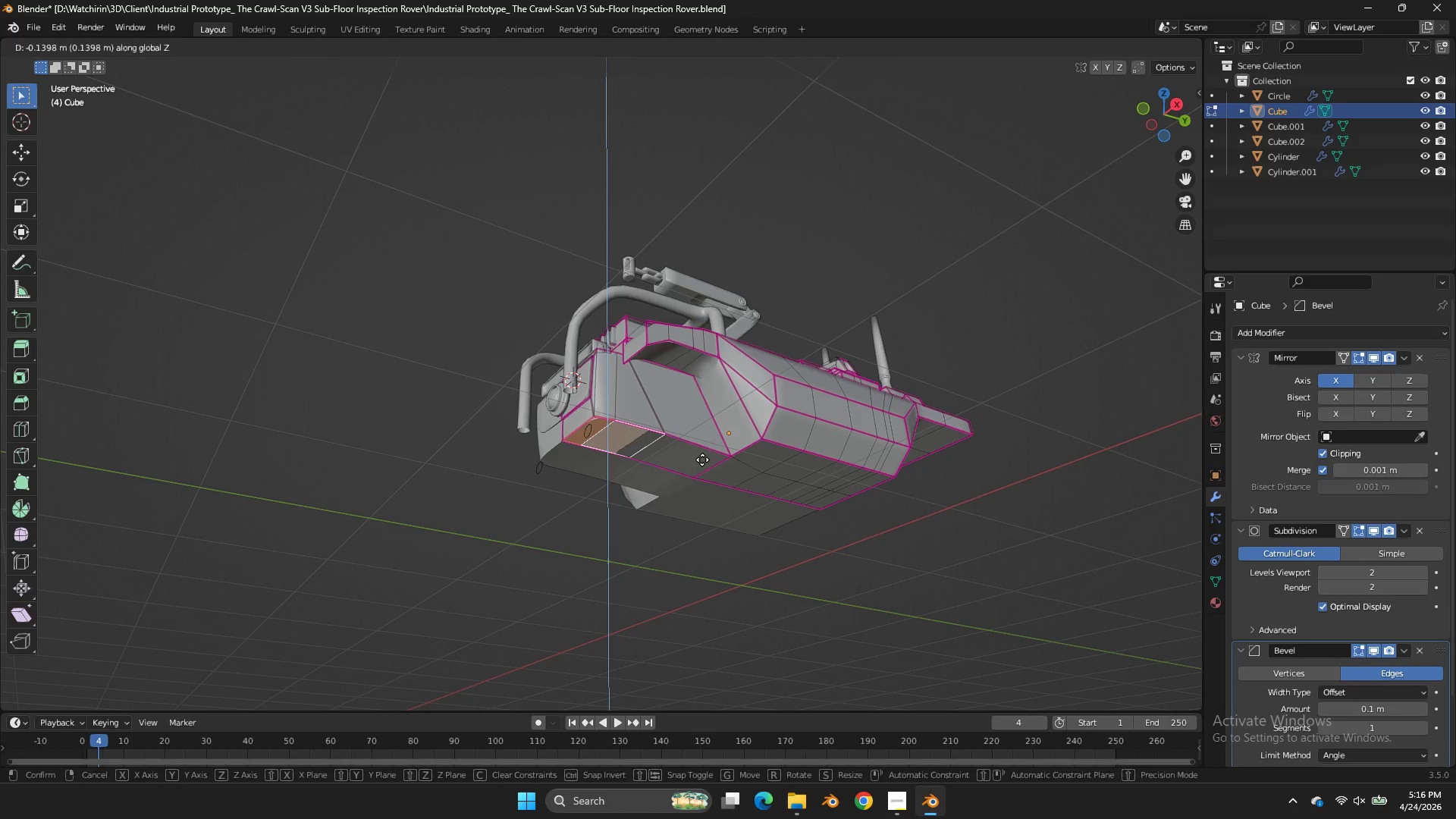 
left_click([702, 460])
 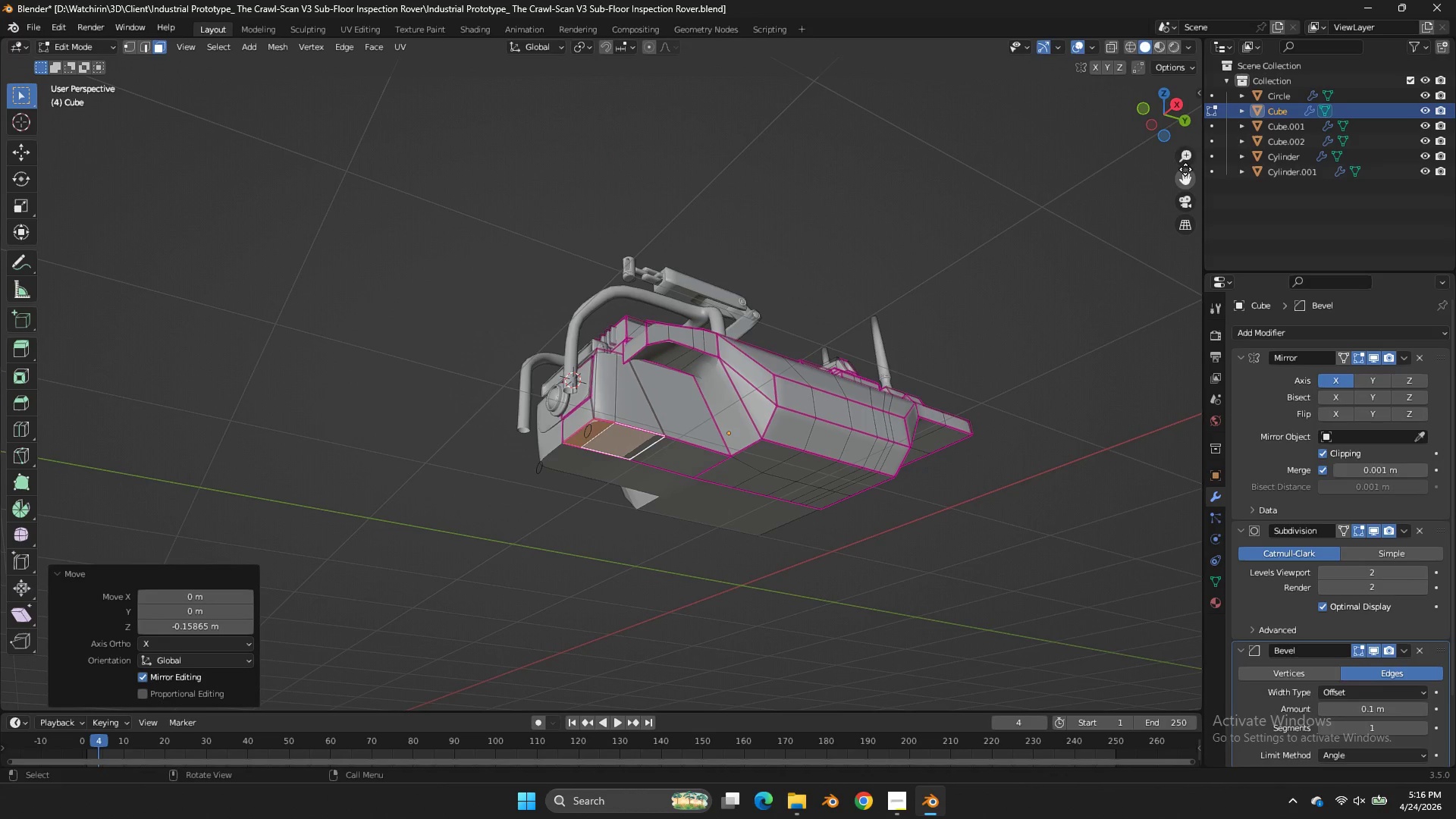 
key(Control+ControlLeft)
 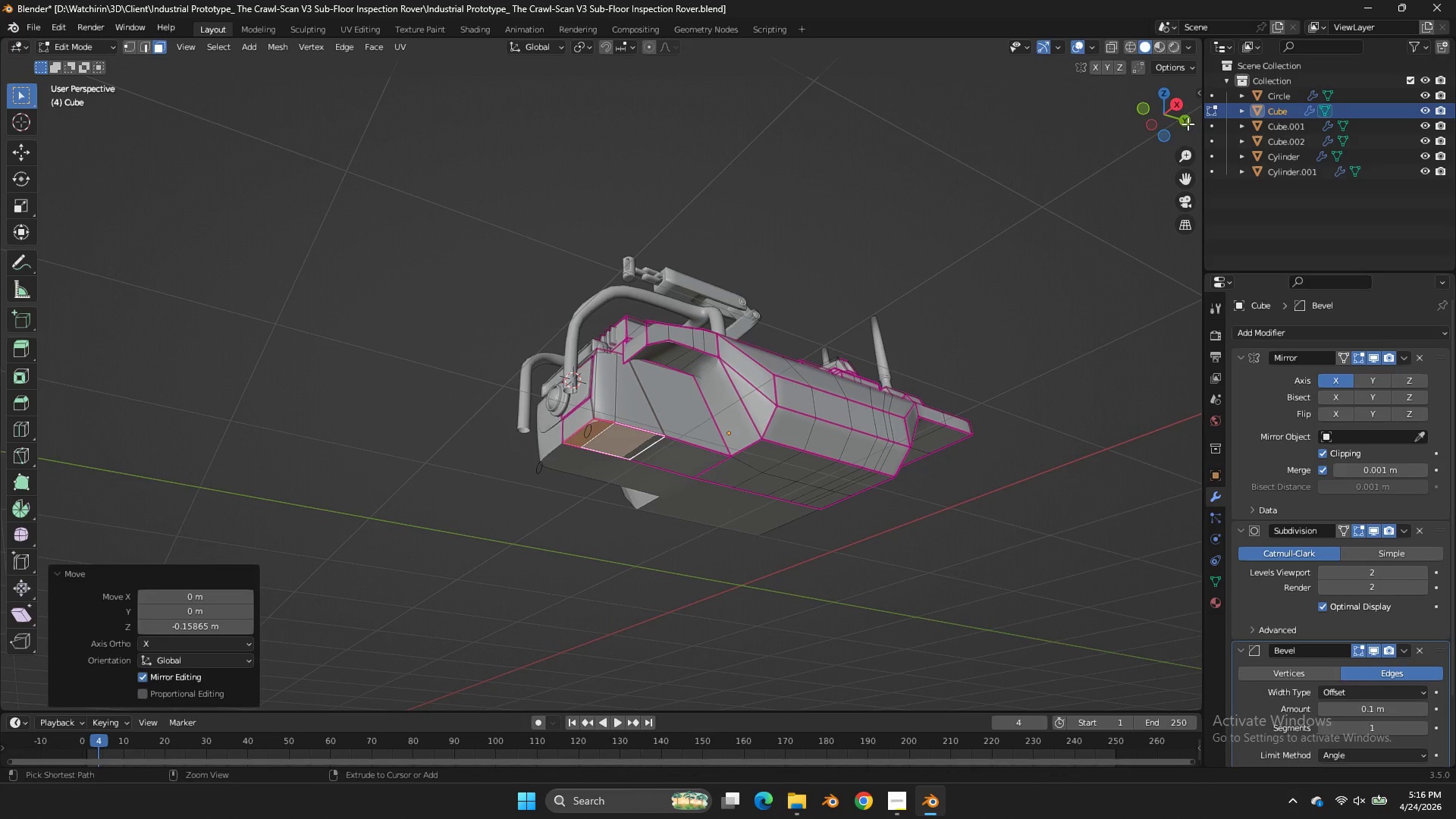 
key(Control+S)
 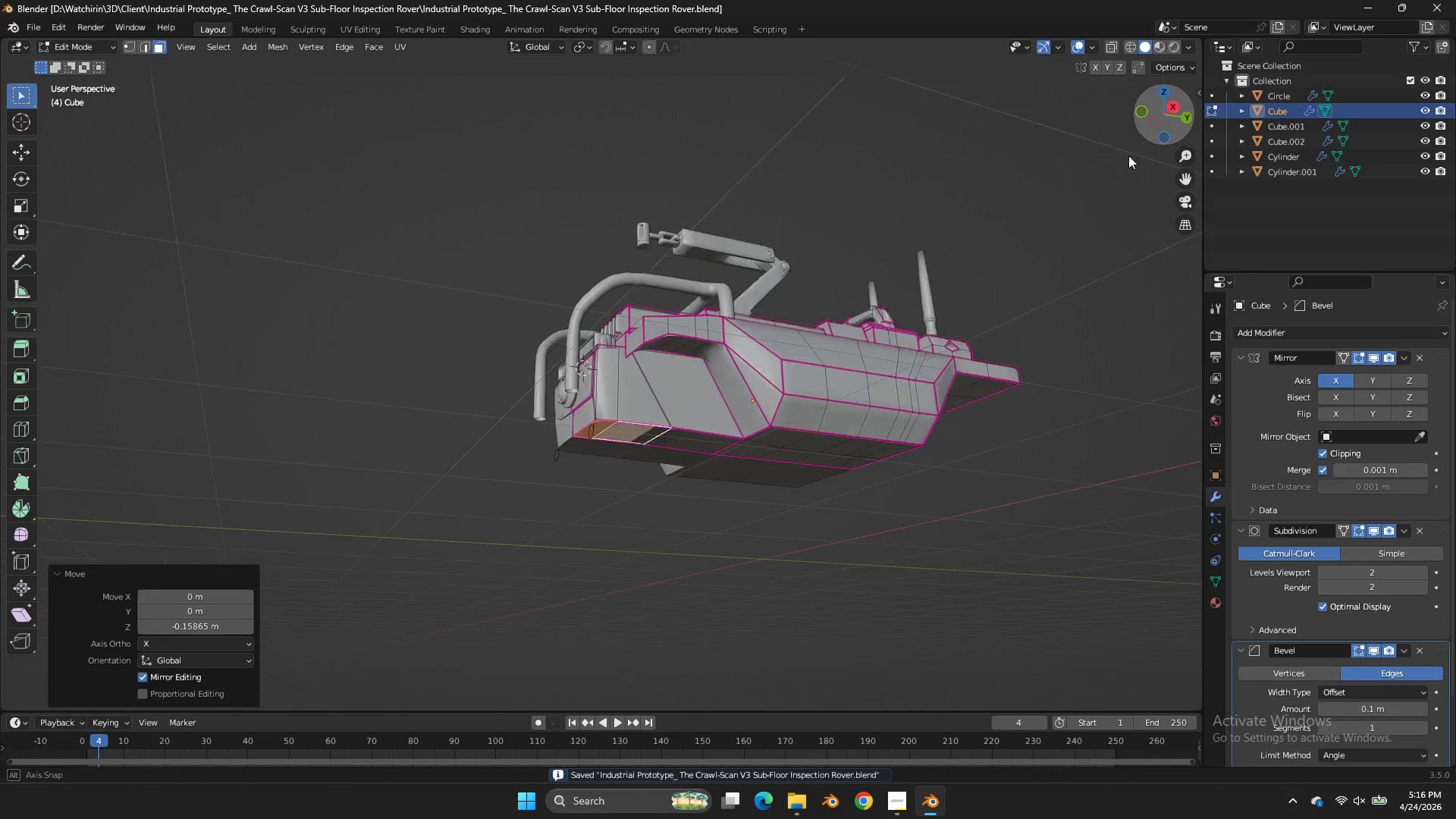 
left_click_drag(start_coordinate=[1167, 118], to_coordinate=[1114, 156])
 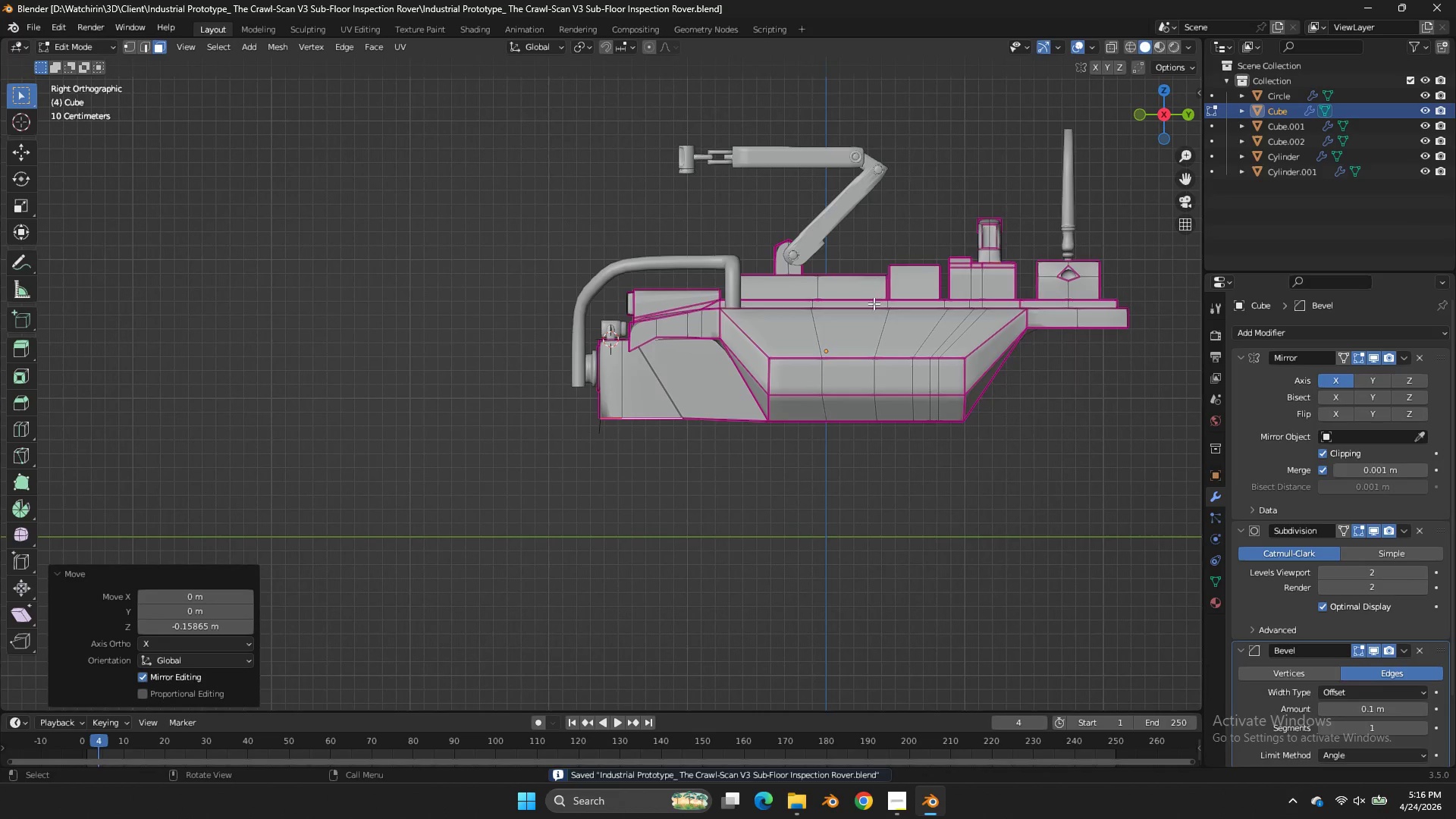 
type(gz)
 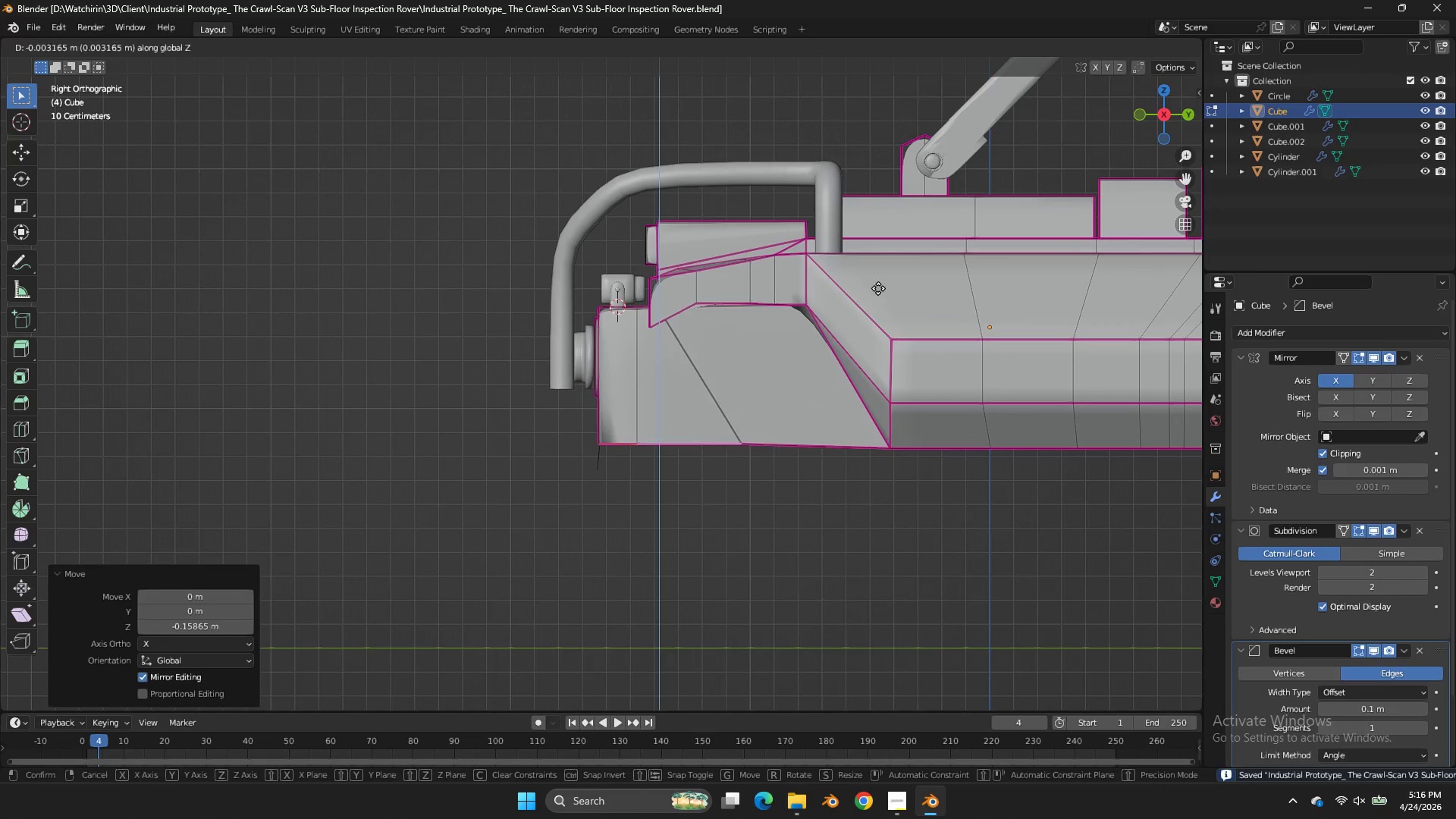 
scroll: coordinate [874, 303], scroll_direction: up, amount: 3.0
 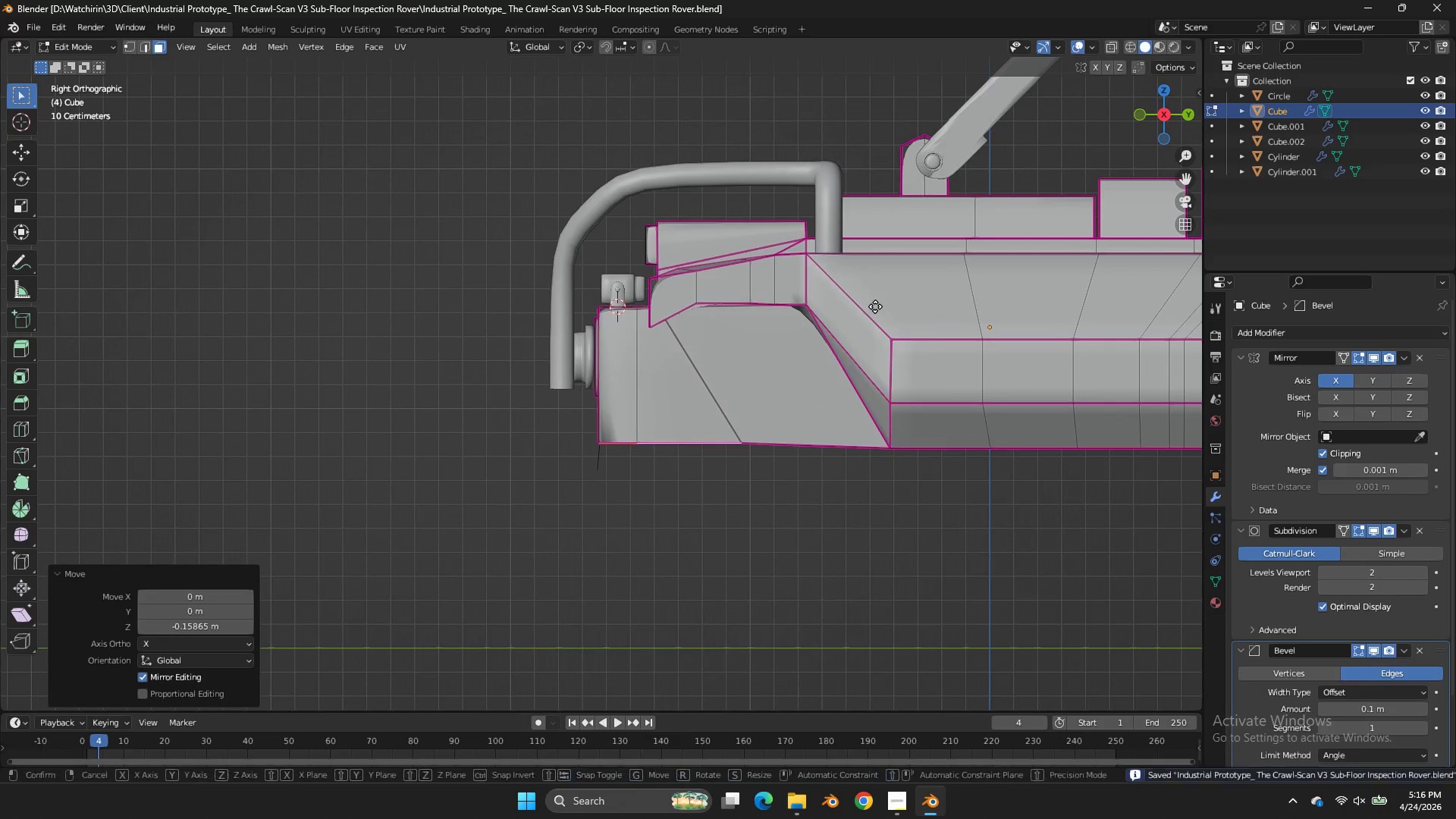 
hold_key(key=ShiftLeft, duration=0.91)
left_click([887, 128])
 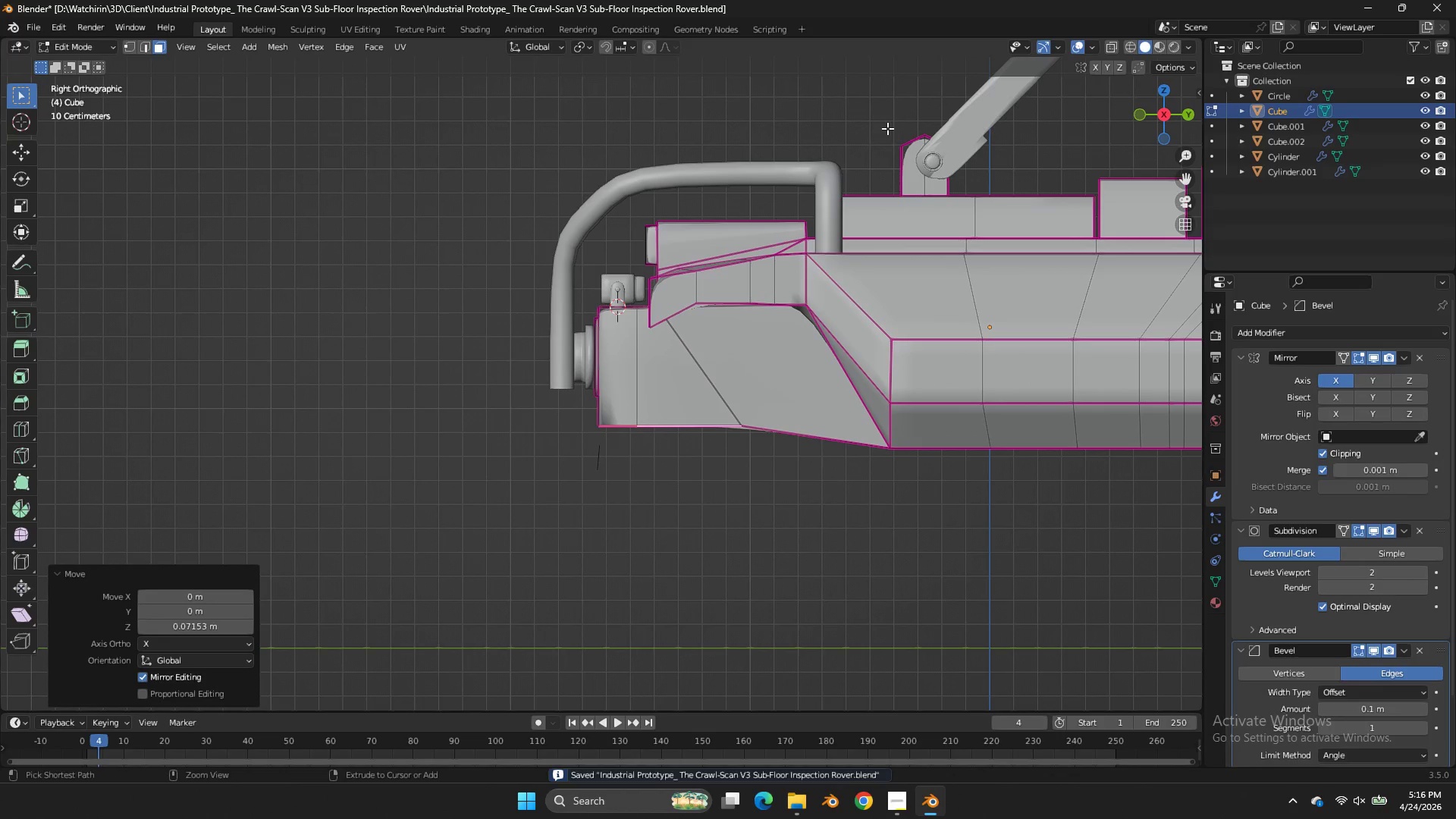 
key(Control+ControlLeft)
 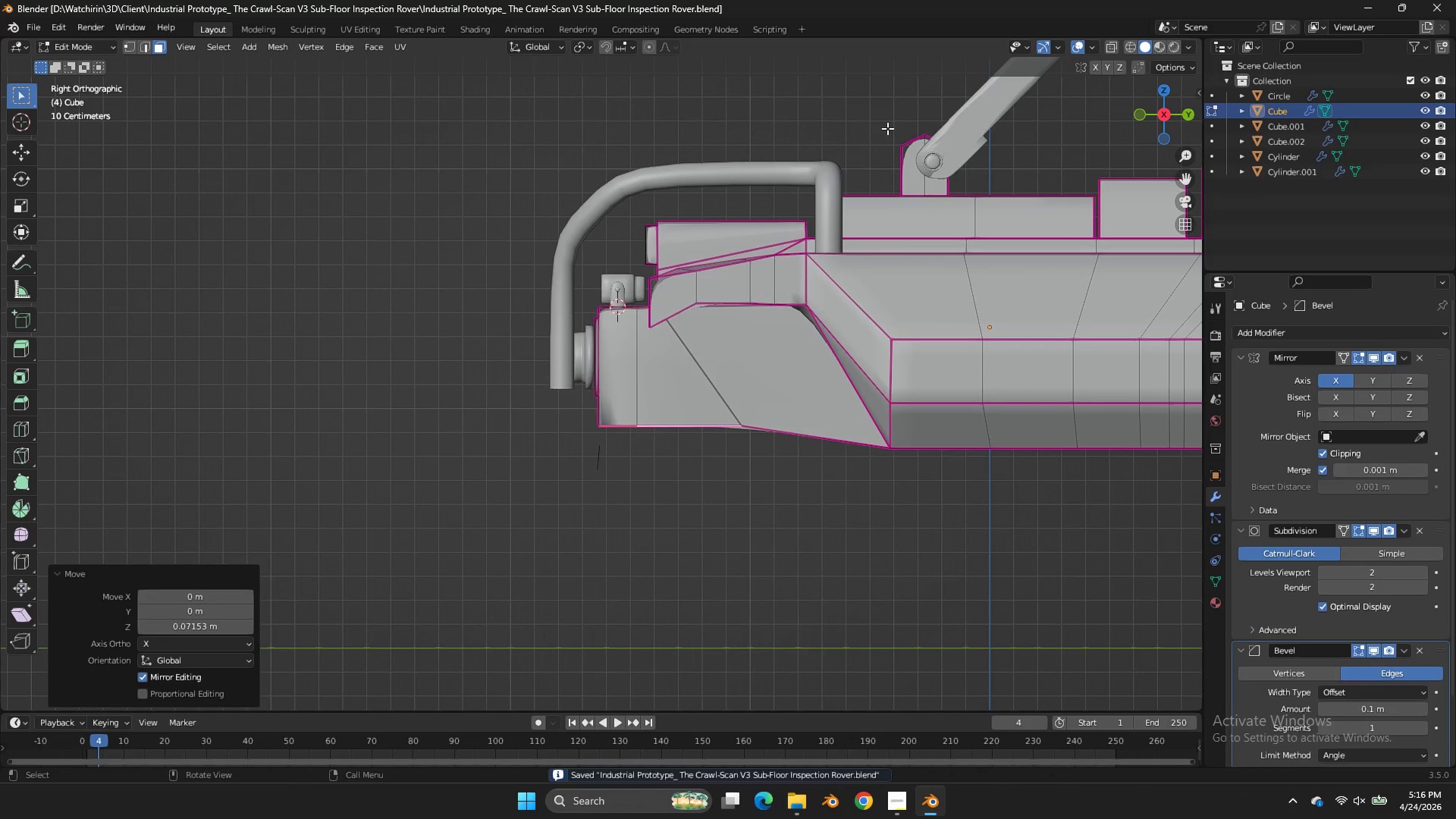 
key(Control+S)
 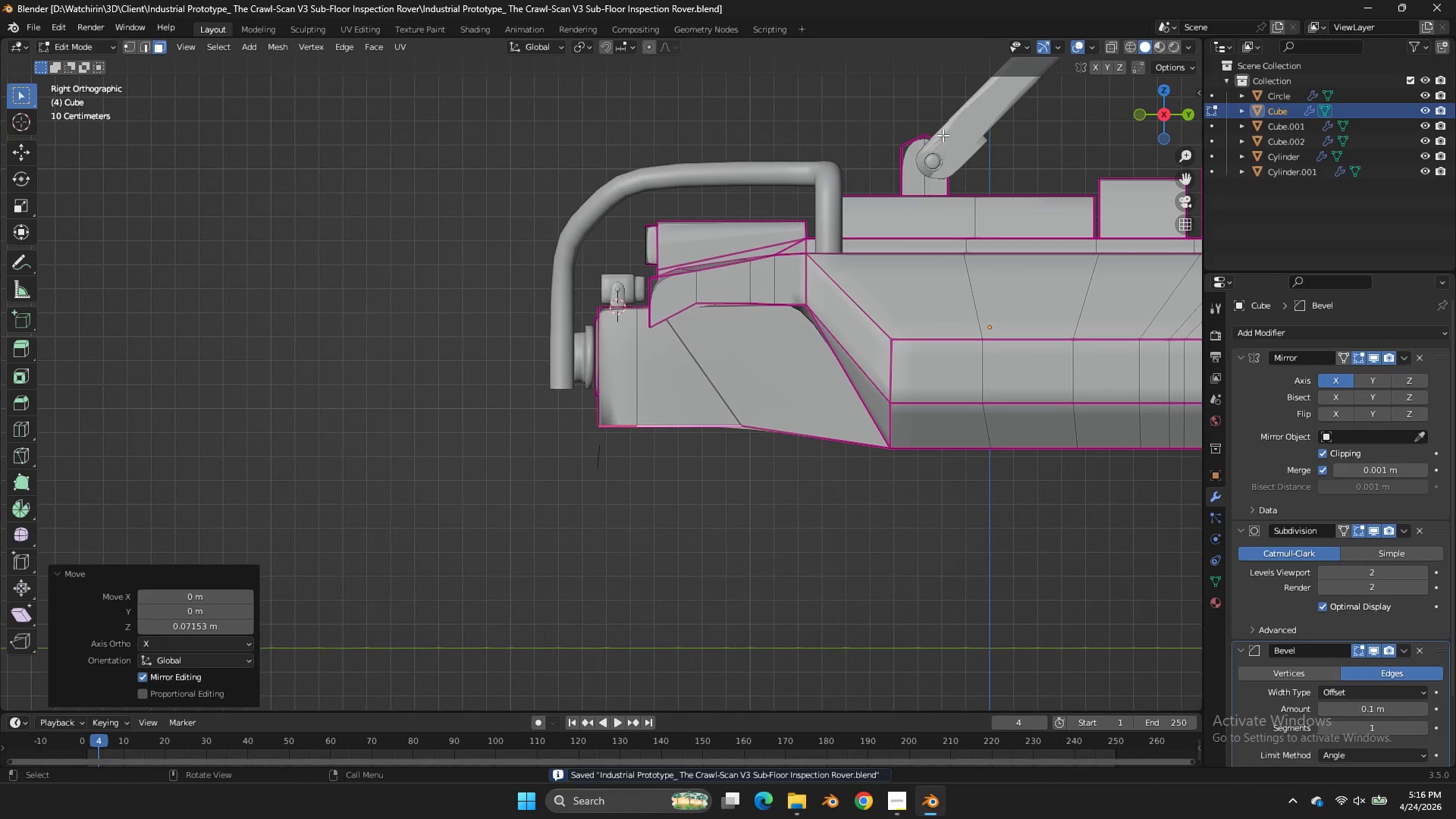 
key(Z)
 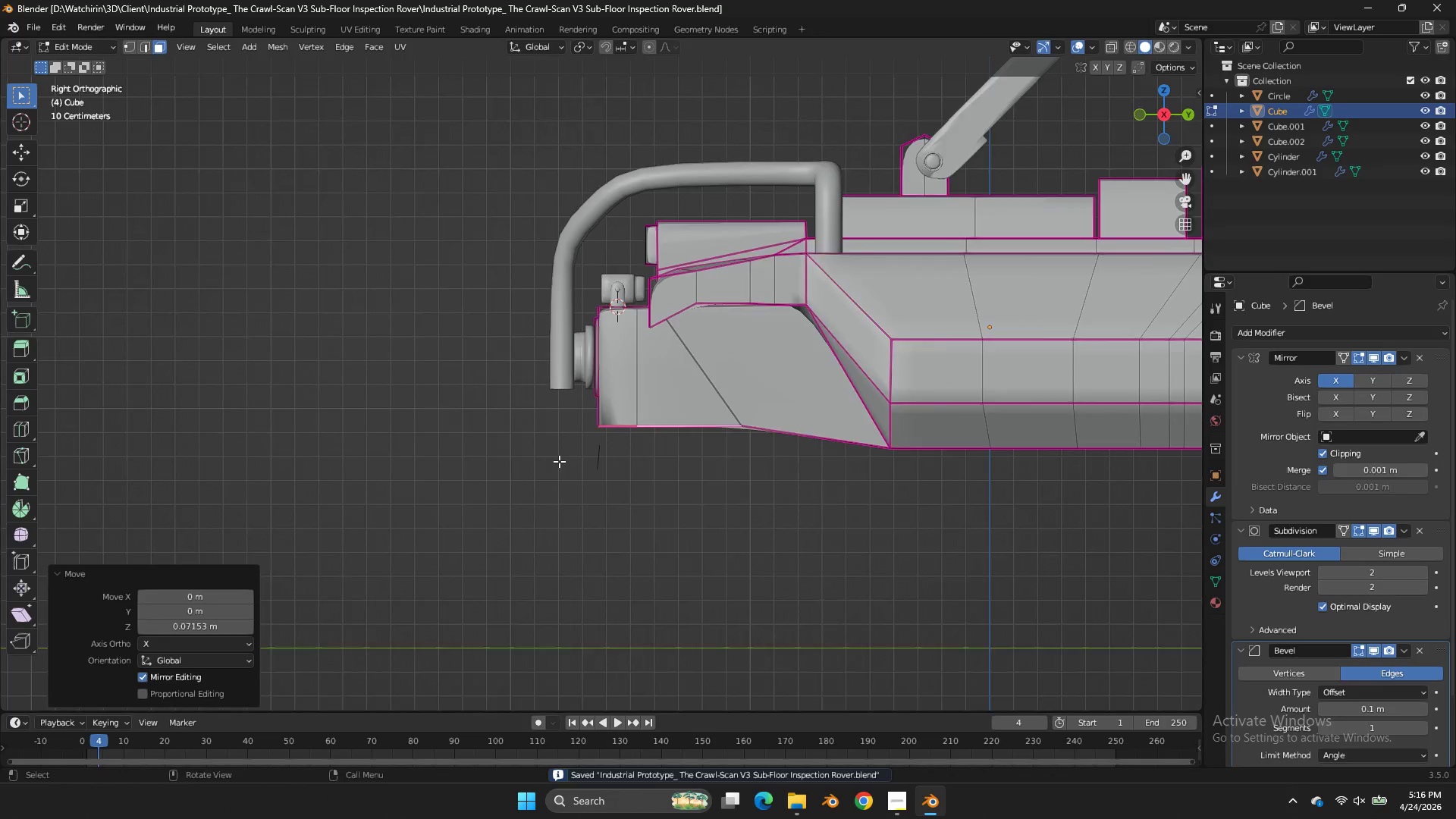 
key(Tab)
 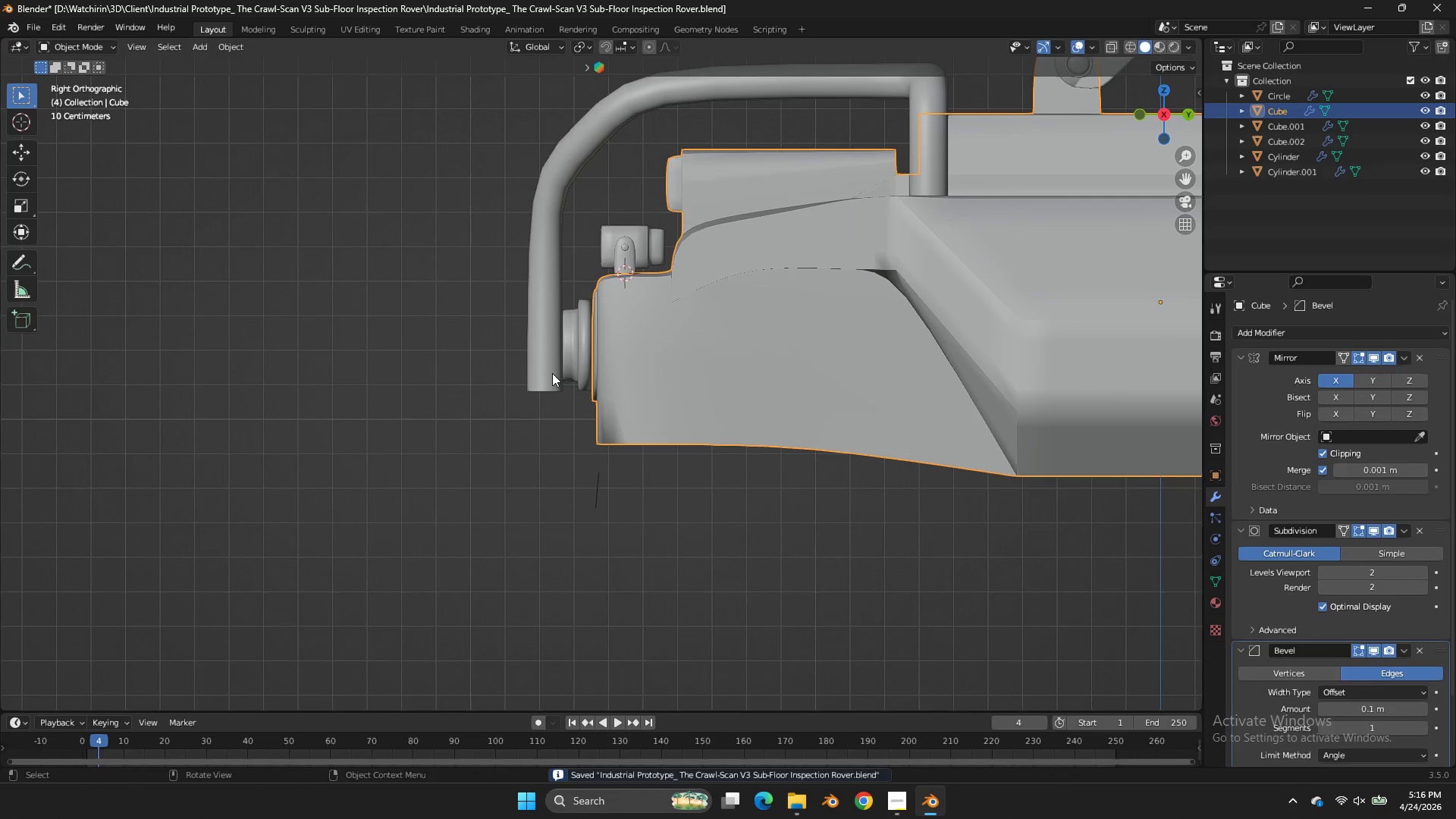 
scroll: coordinate [558, 461], scroll_direction: up, amount: 2.0
 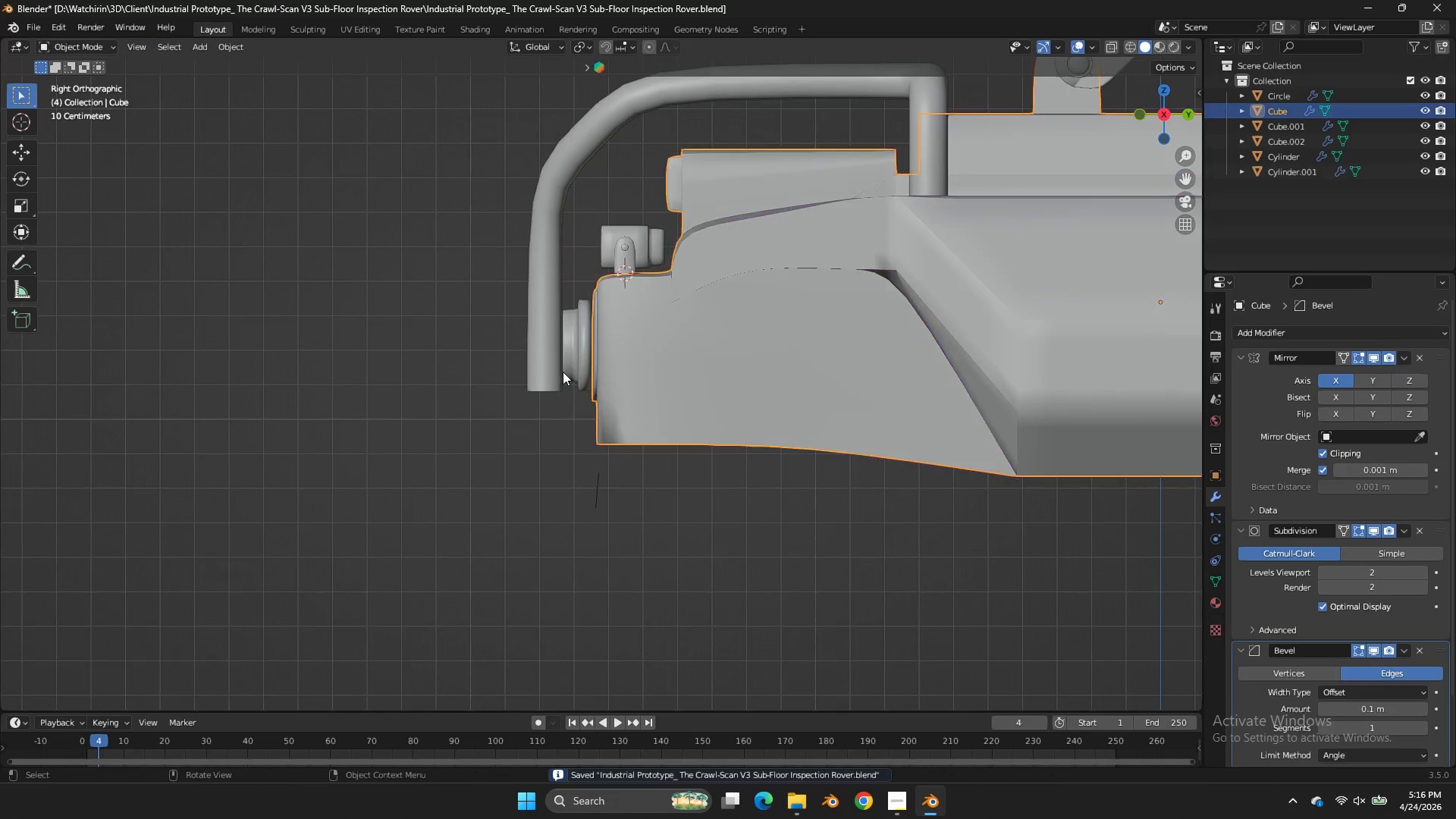 
left_click_drag(start_coordinate=[552, 373], to_coordinate=[552, 377])
 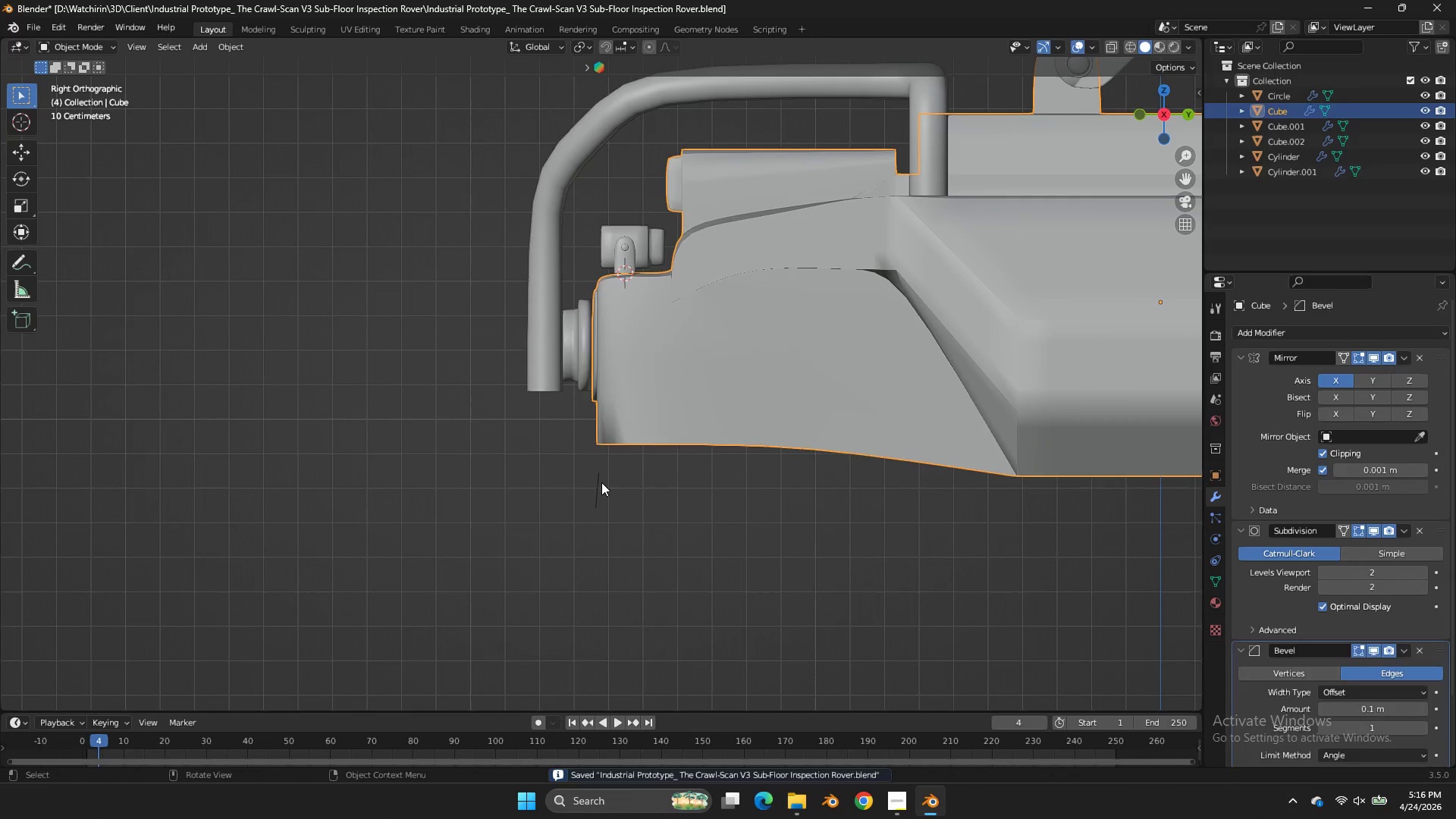 
left_click([601, 482])
 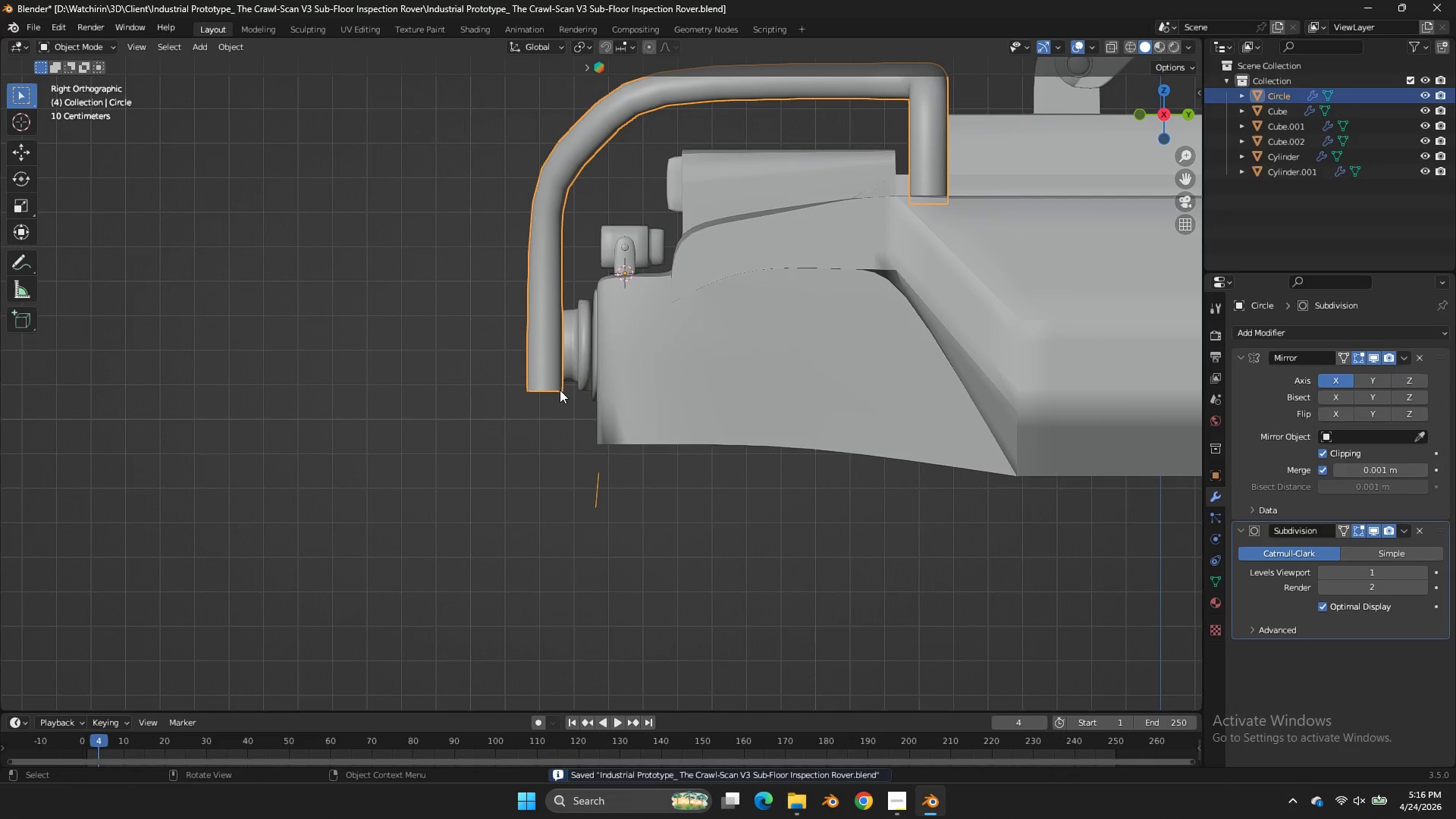 
key(Tab)
 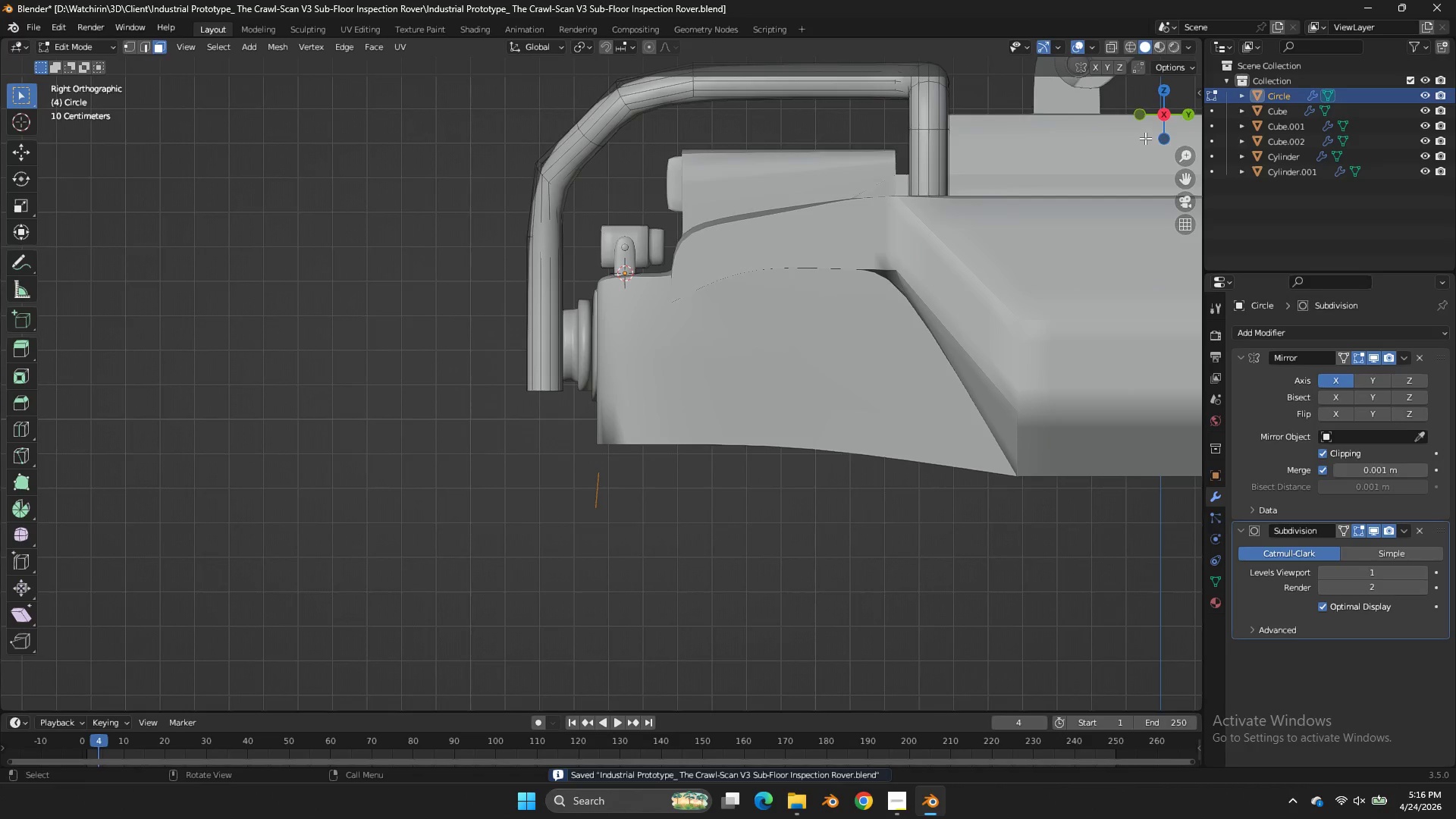 
left_click_drag(start_coordinate=[1151, 134], to_coordinate=[74, 112])
 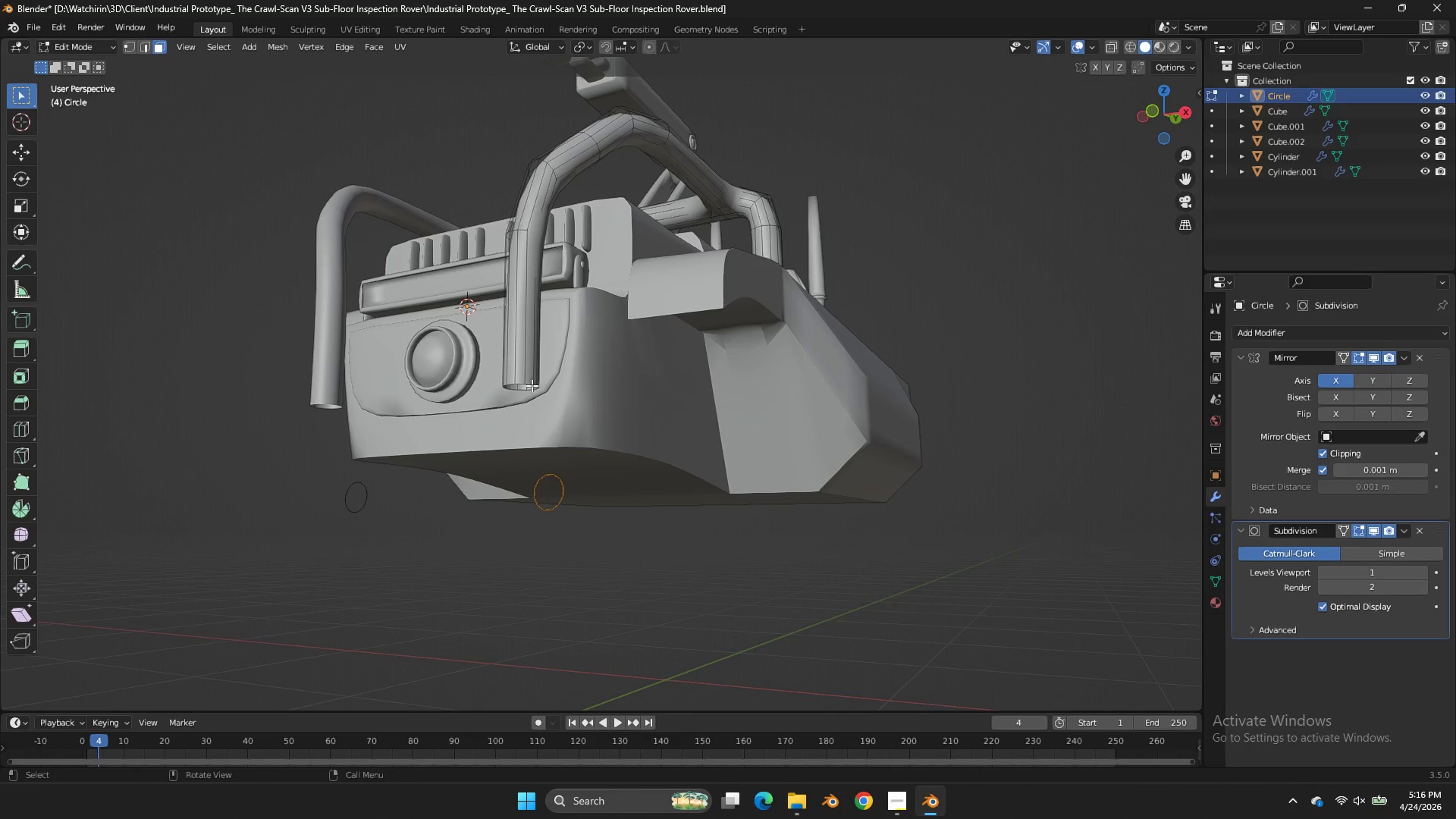 
hold_key(key=ShiftLeft, duration=0.34)
hold_key(key=AltLeft, duration=0.34)
left_click([526, 383])
 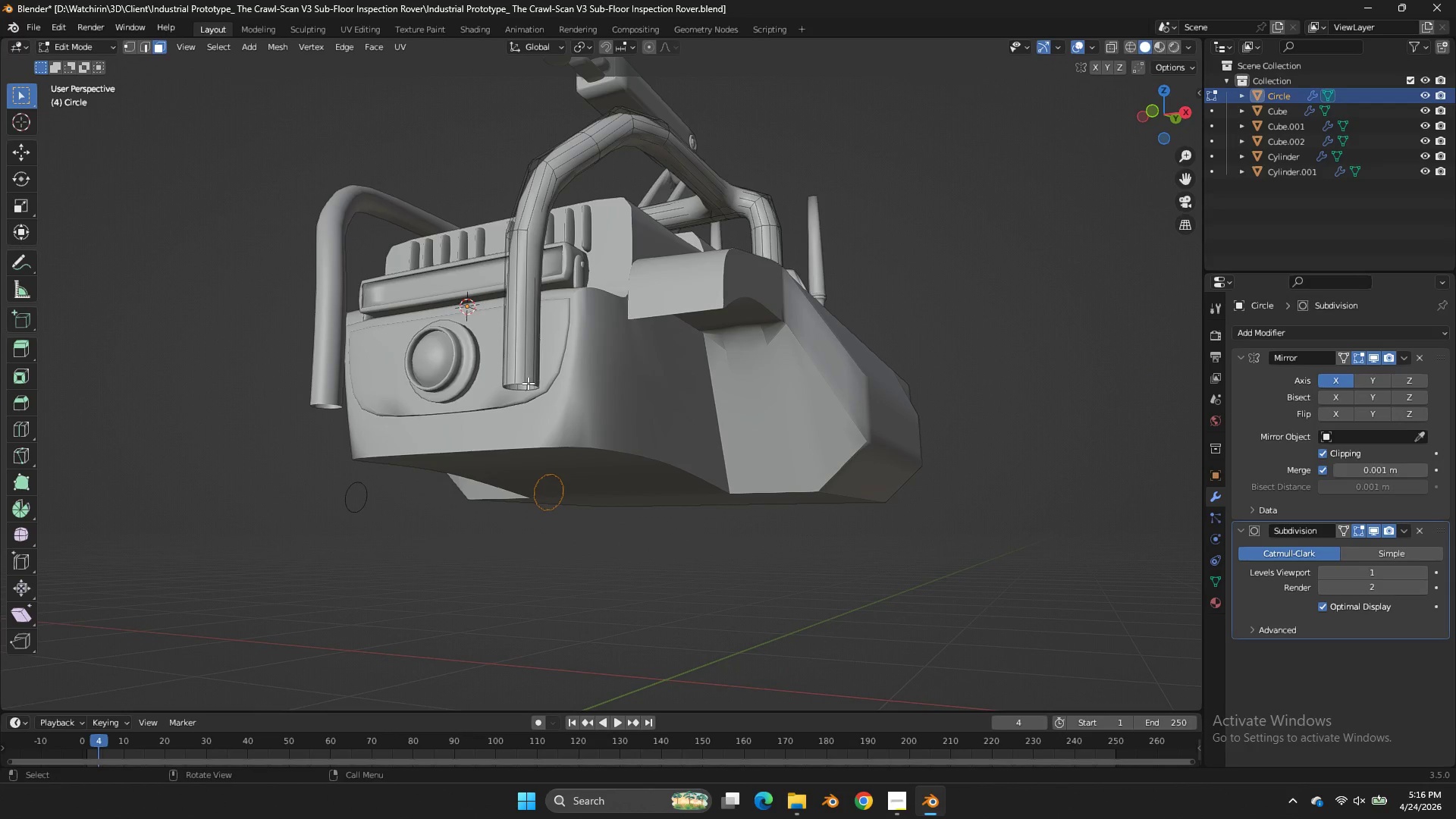 
hold_key(key=AltLeft, duration=0.97)
hold_key(key=ShiftLeft, duration=0.97)
double_click([529, 383])
 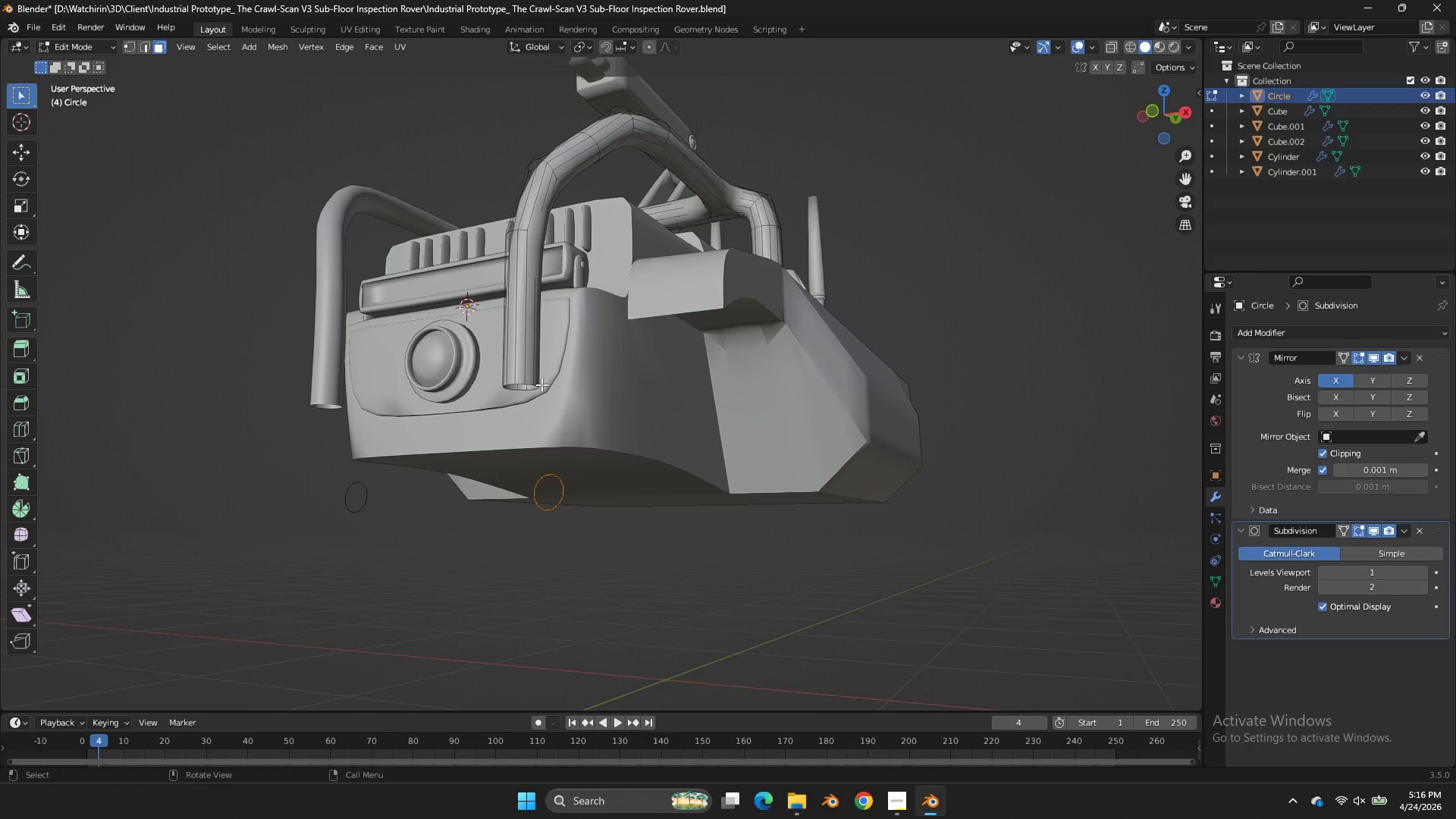 
scroll: coordinate [548, 384], scroll_direction: up, amount: 3.0
 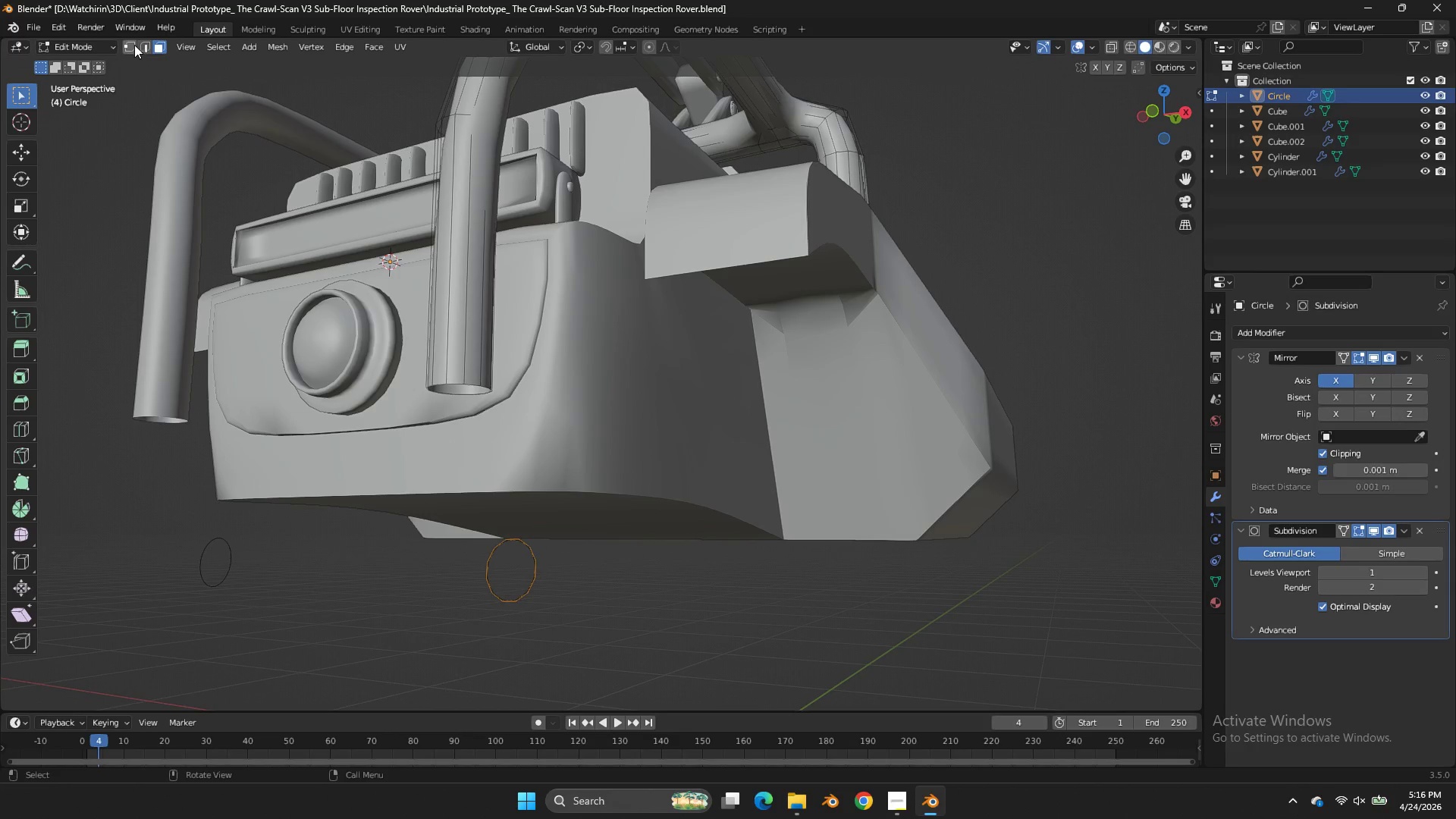 
left_click([131, 42])
 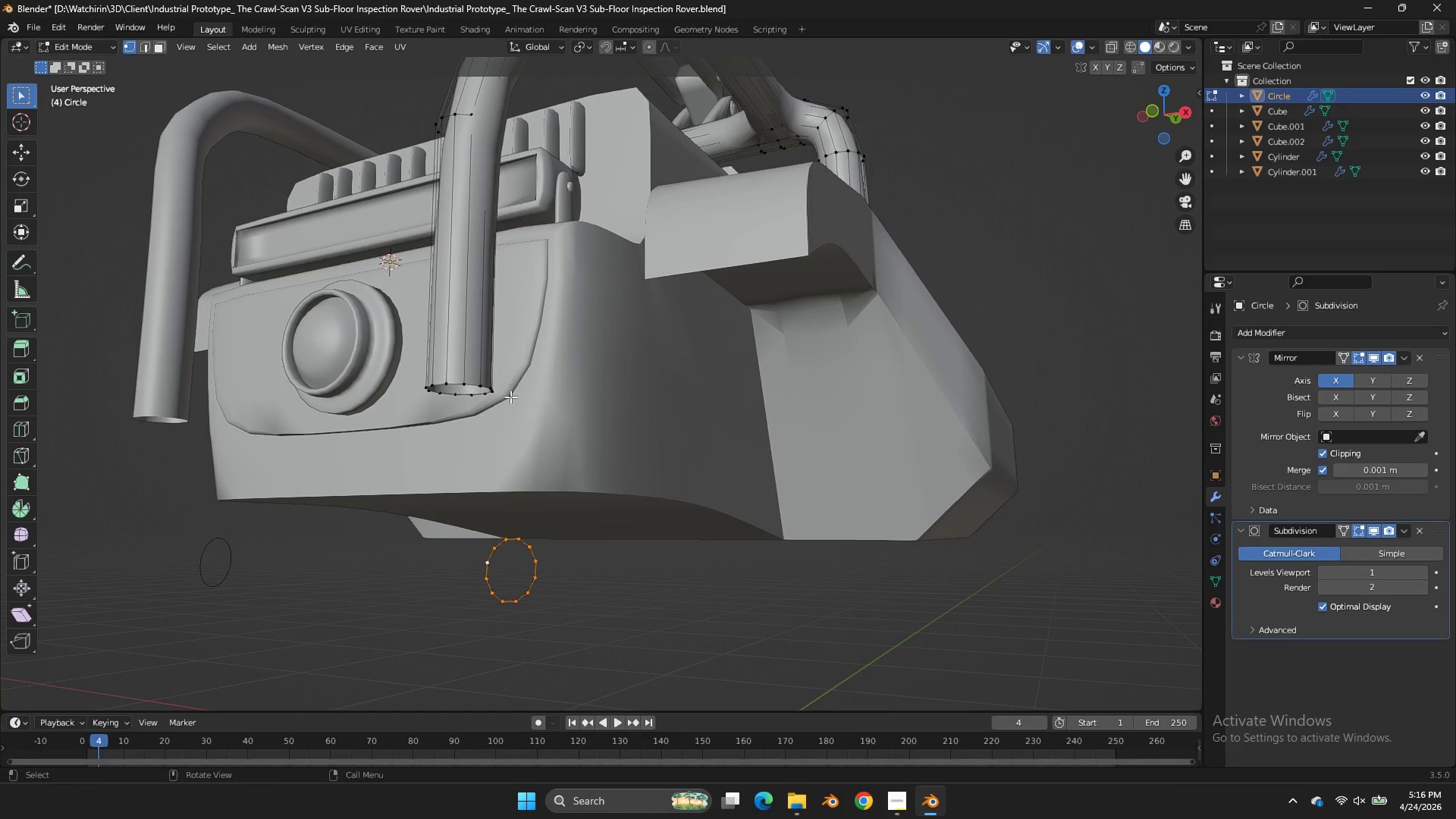 
hold_key(key=AltLeft, duration=0.89)
hold_key(key=ShiftLeft, duration=0.89)
left_click([464, 383])
 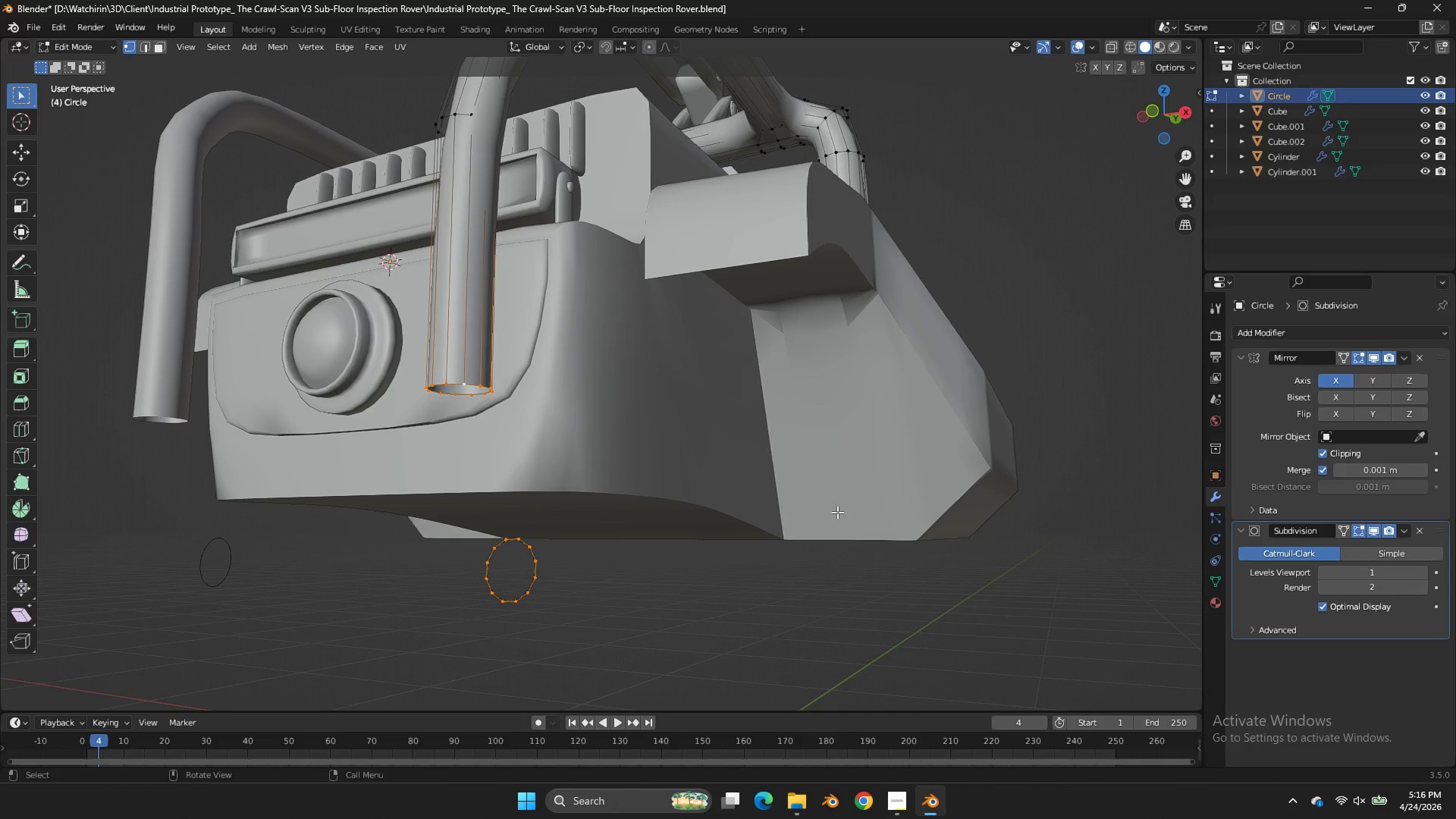 
key(Control+E)
 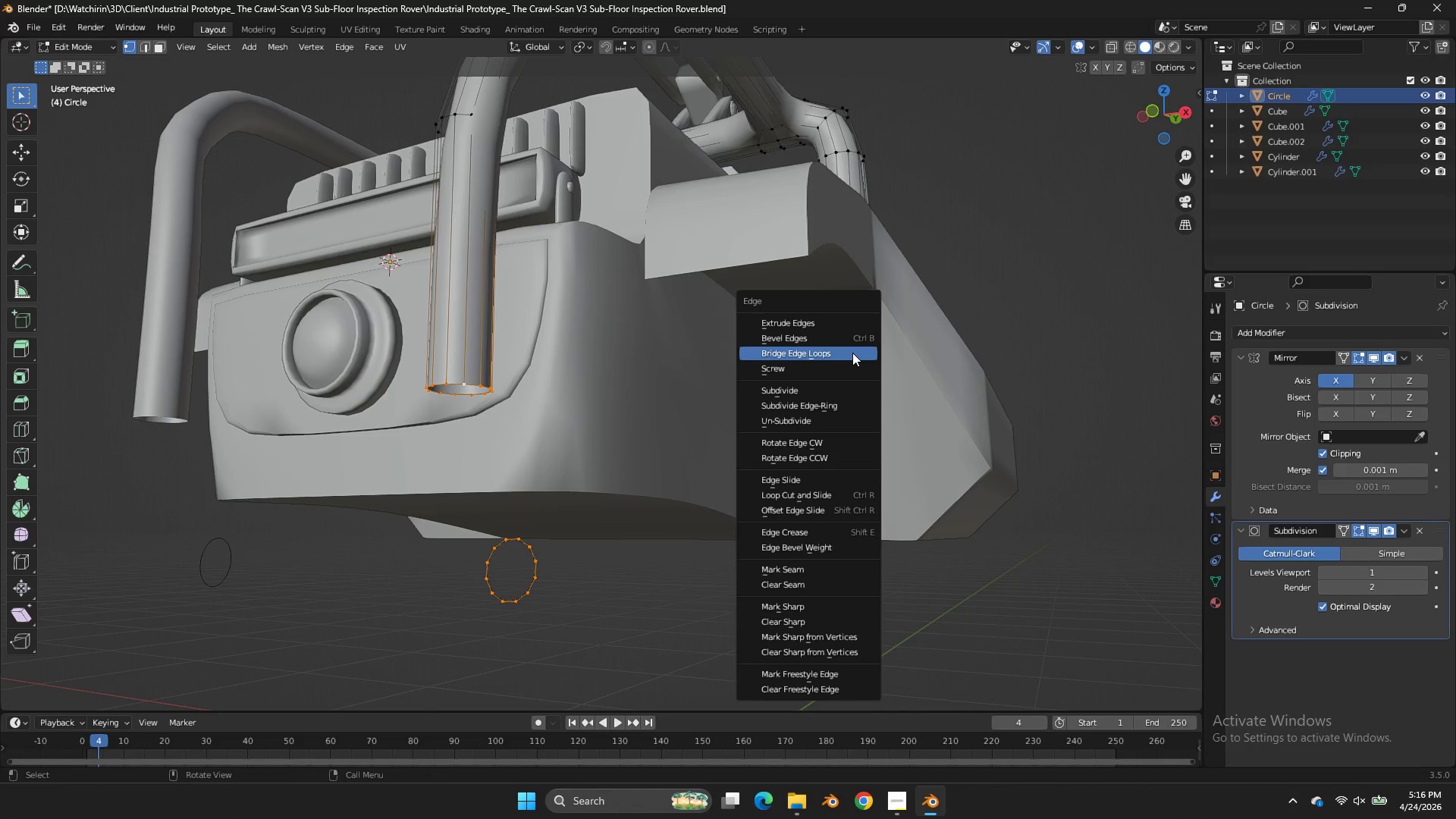 
left_click([852, 353])
 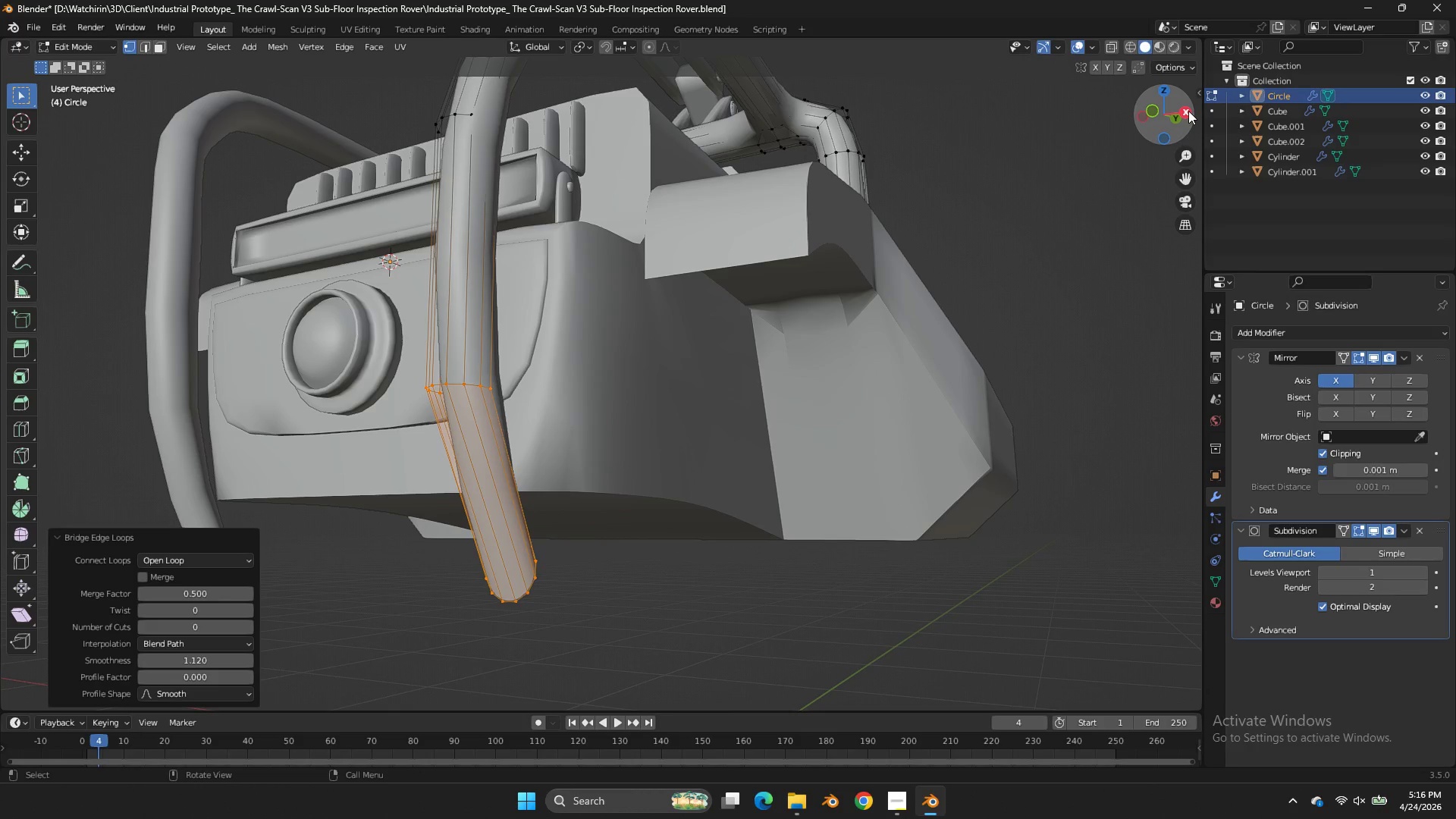 
left_click([1188, 111])
 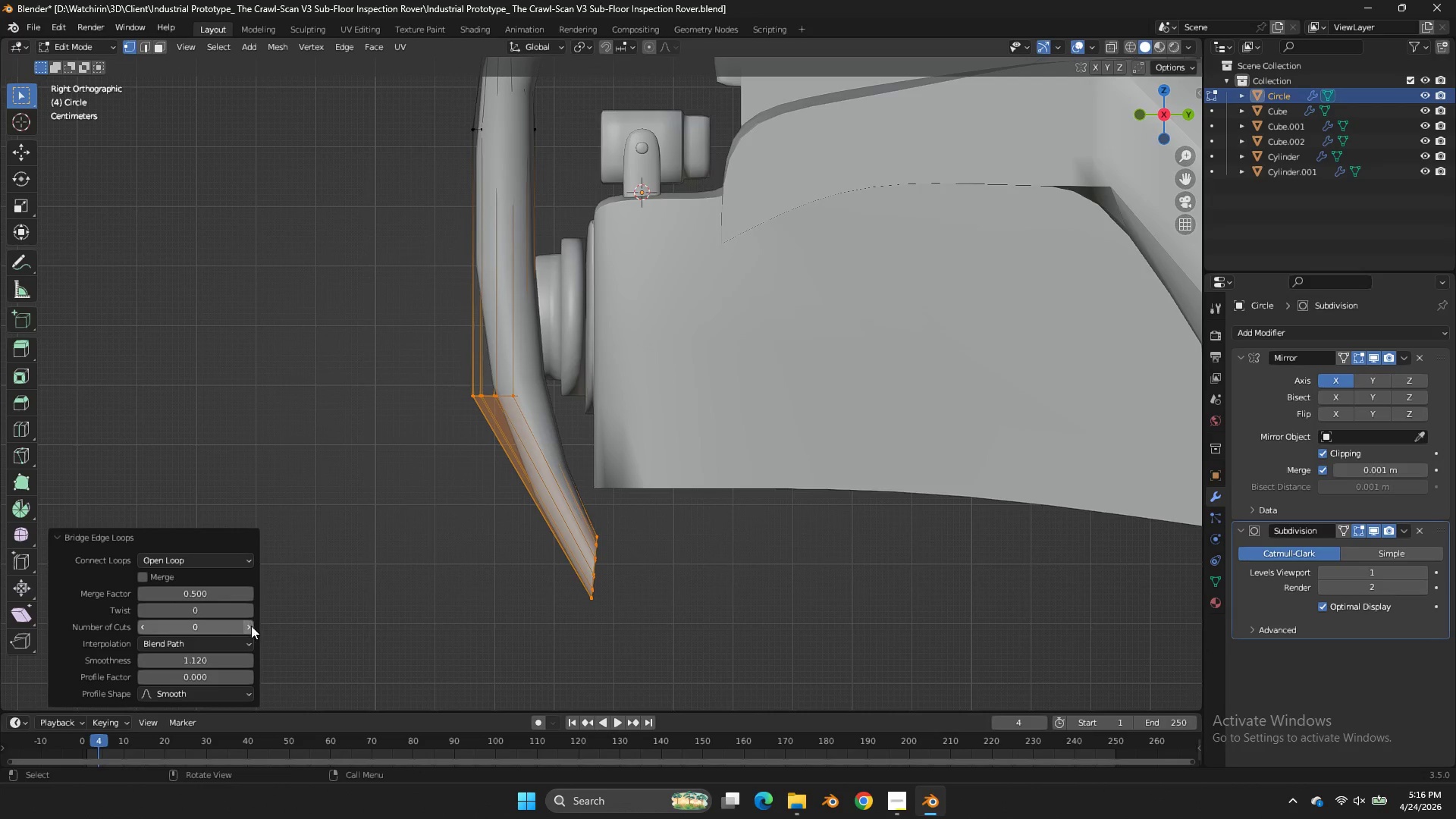 
double_click([251, 626])
 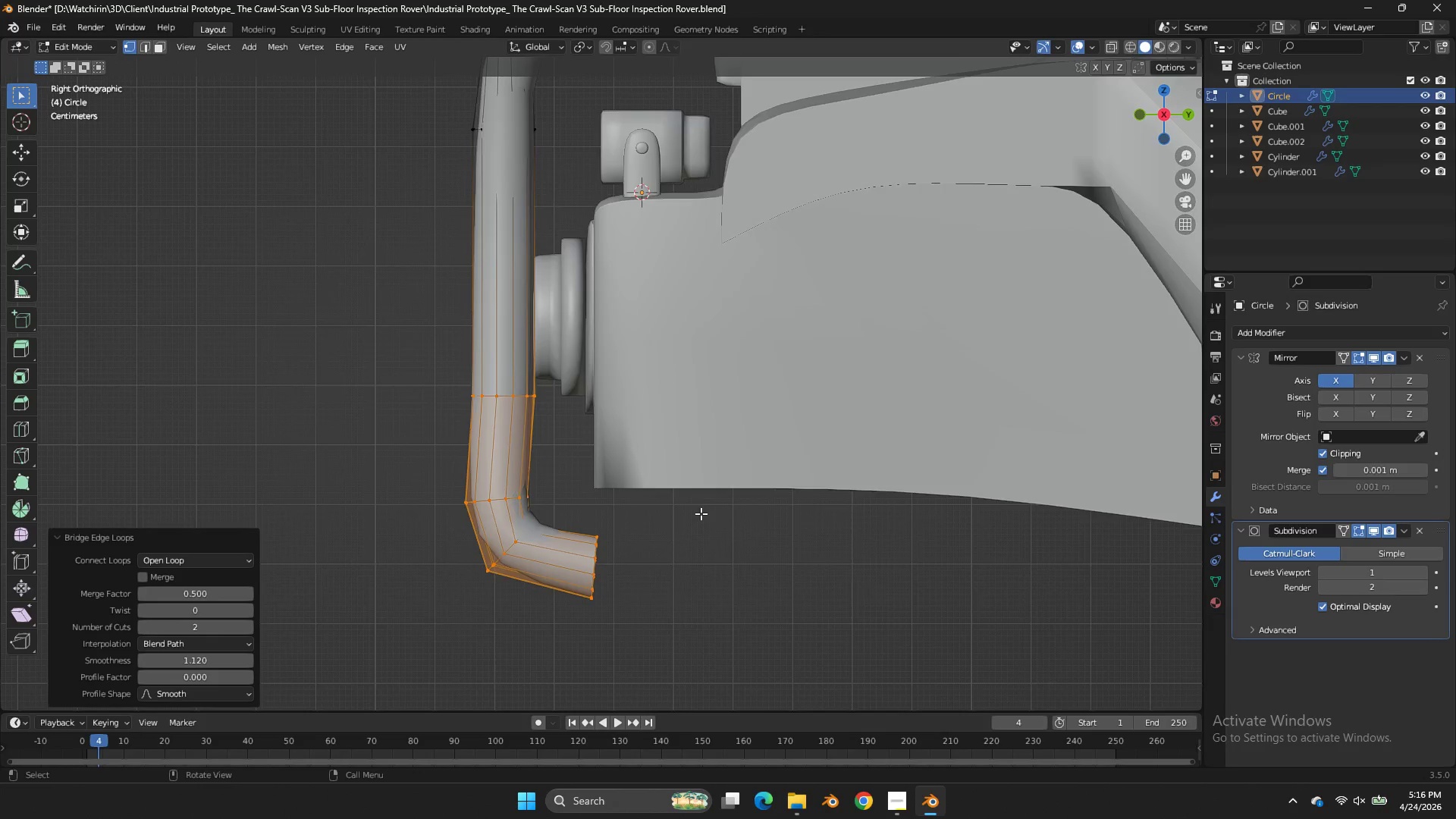 
key(Z)
 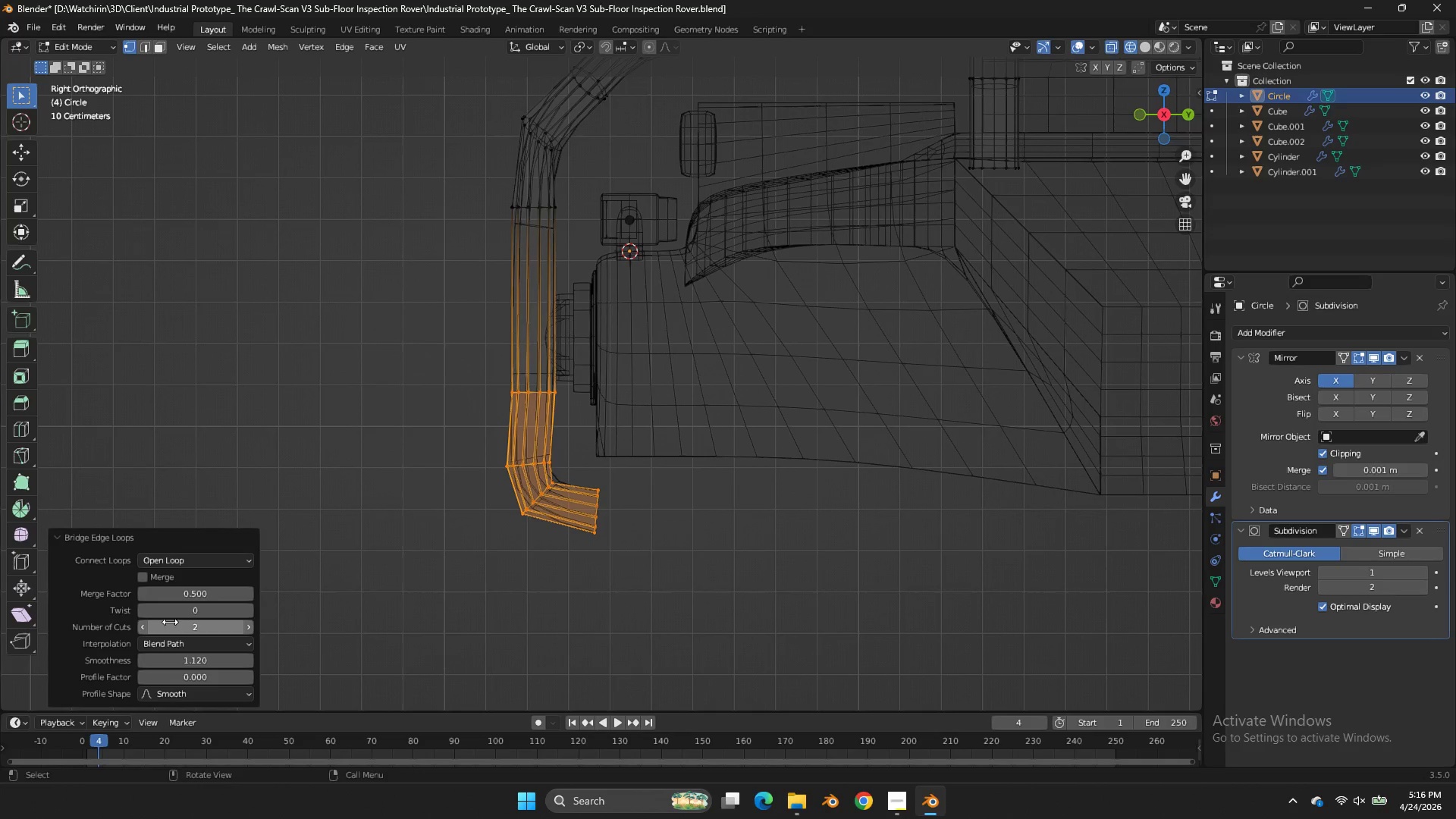 
scroll: coordinate [701, 513], scroll_direction: down, amount: 2.0
 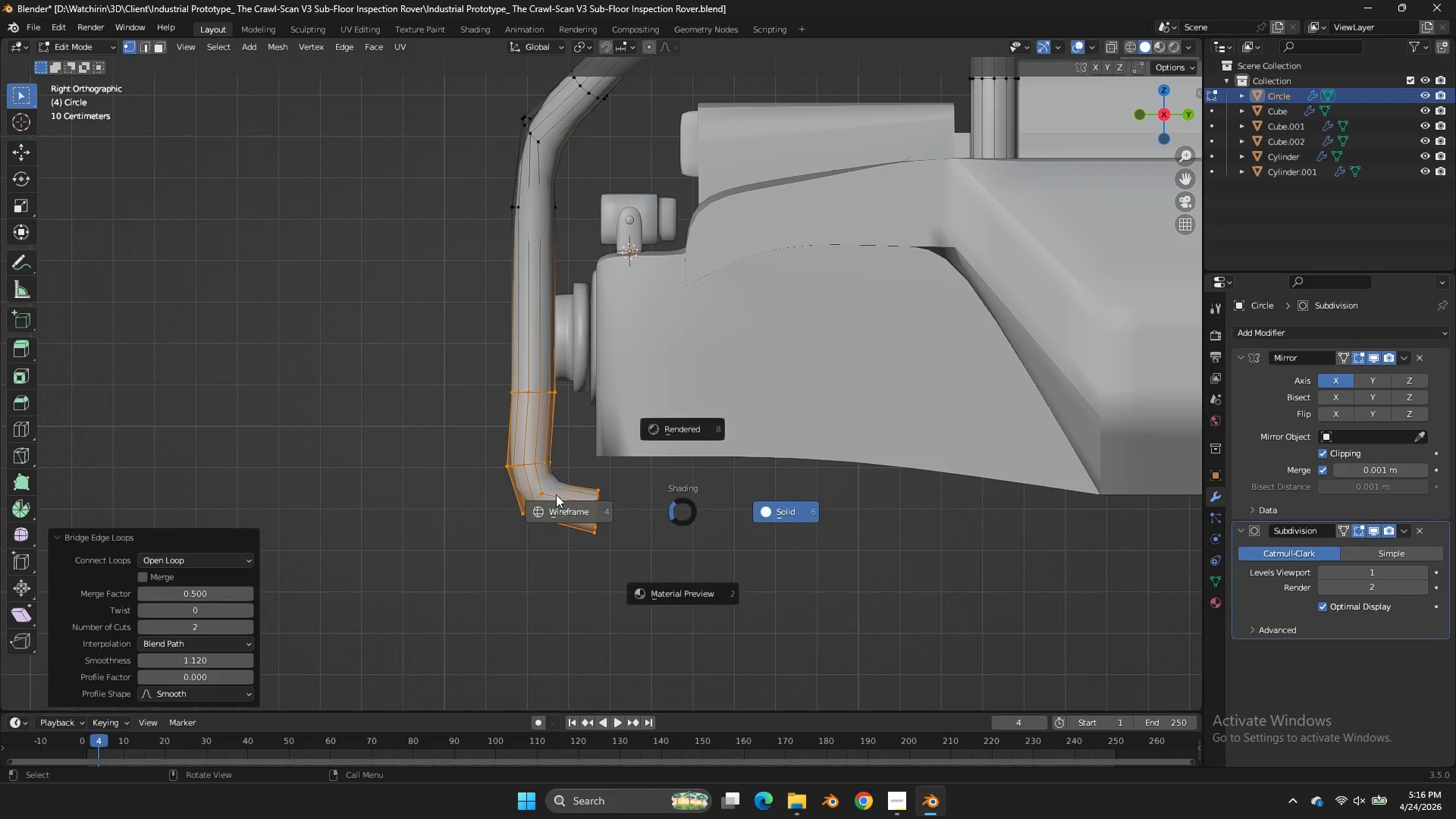 
left_click([143, 627])
 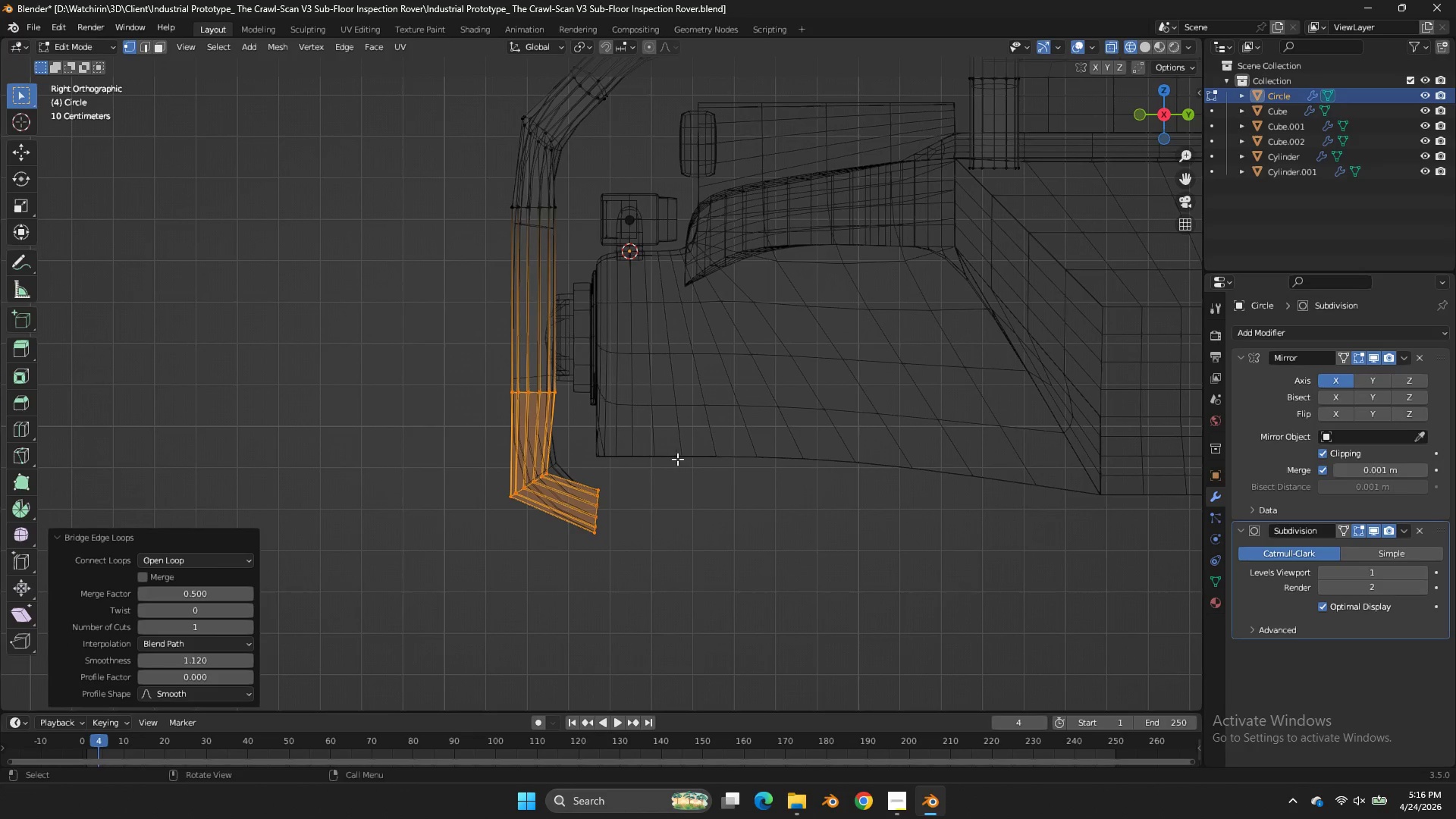 
left_click_drag(start_coordinate=[676, 465], to_coordinate=[574, 584])
 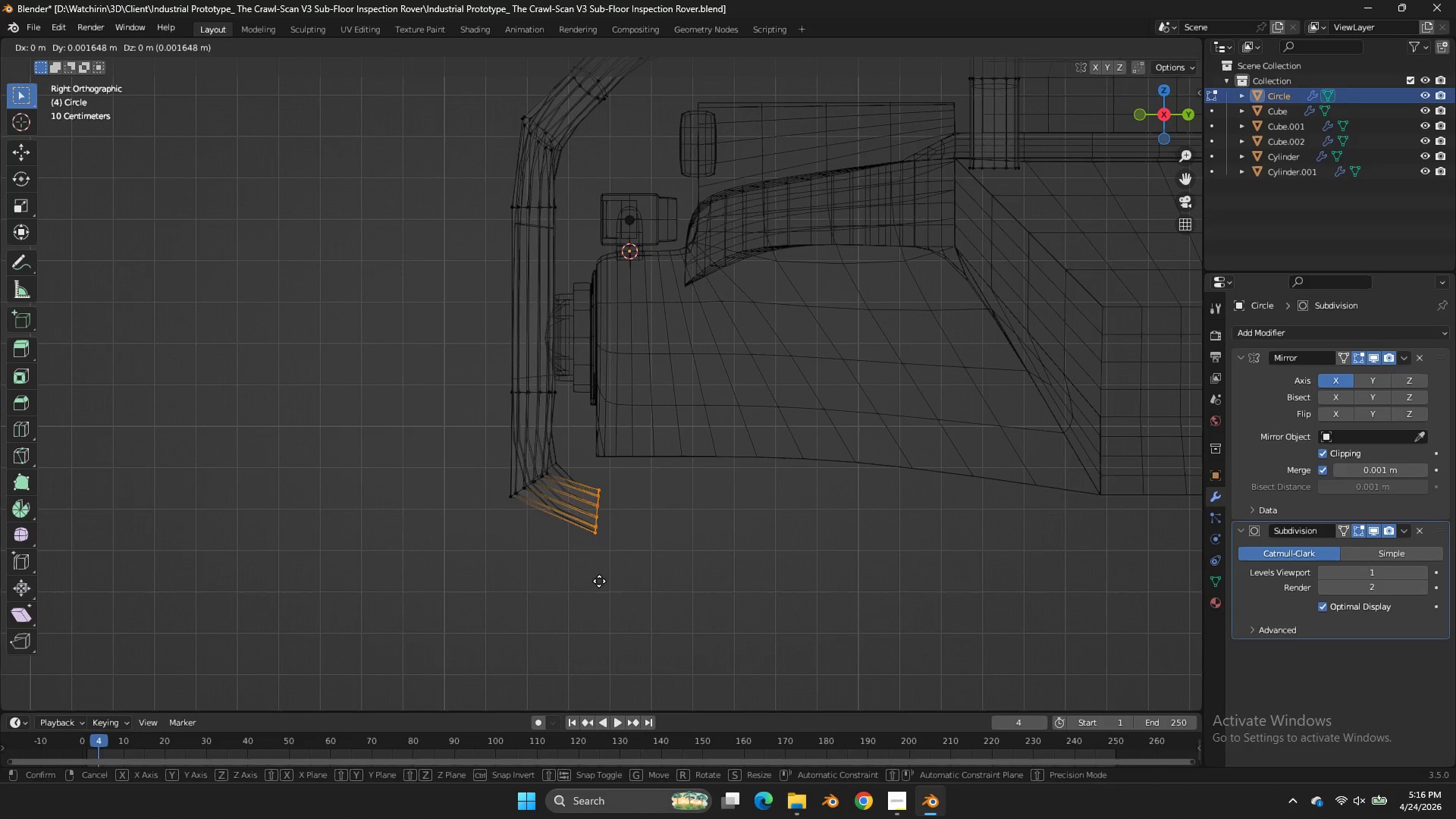 
key(G)
 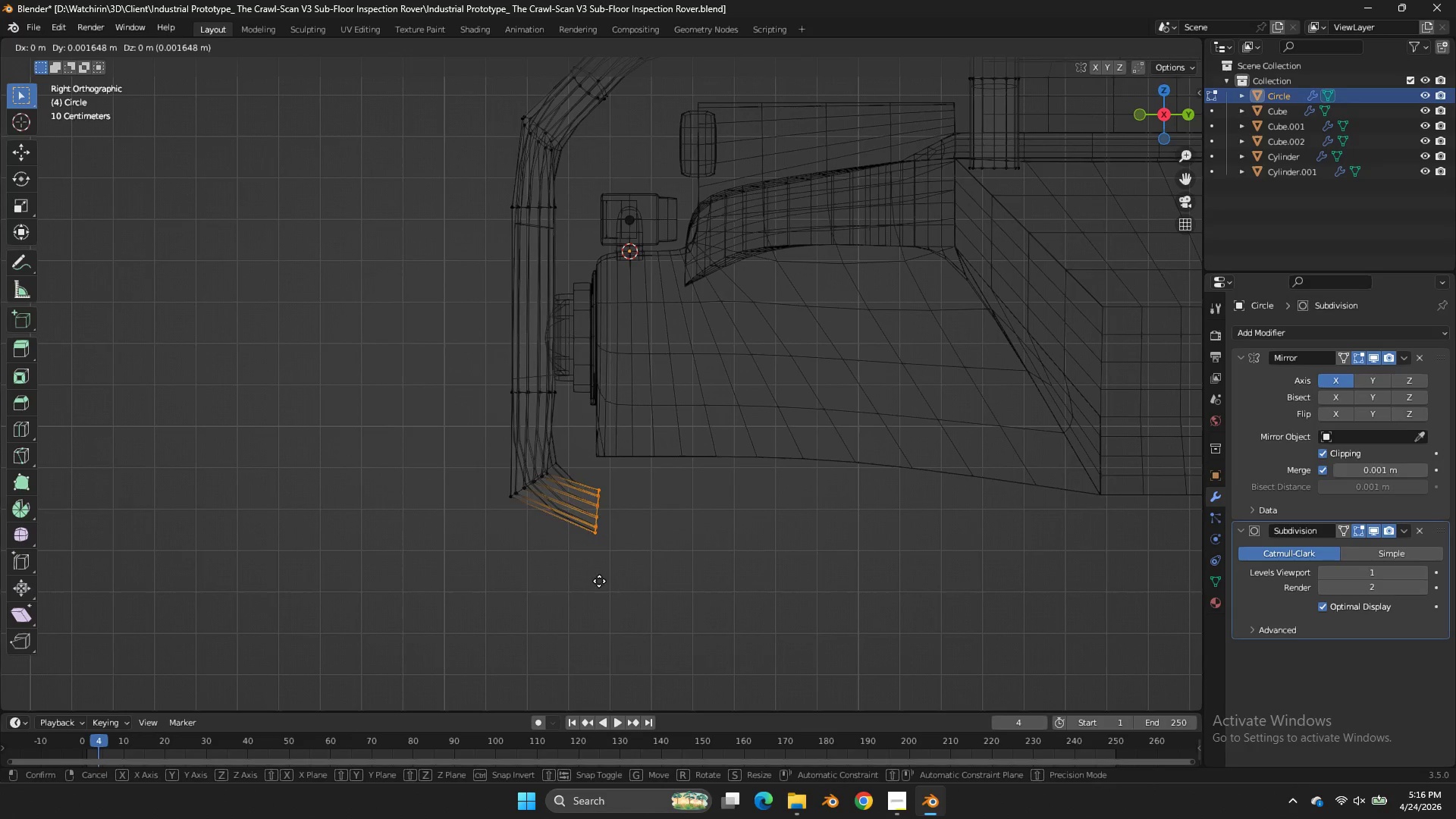 
hold_key(key=ShiftLeft, duration=0.86)
left_click([1111, 456])
 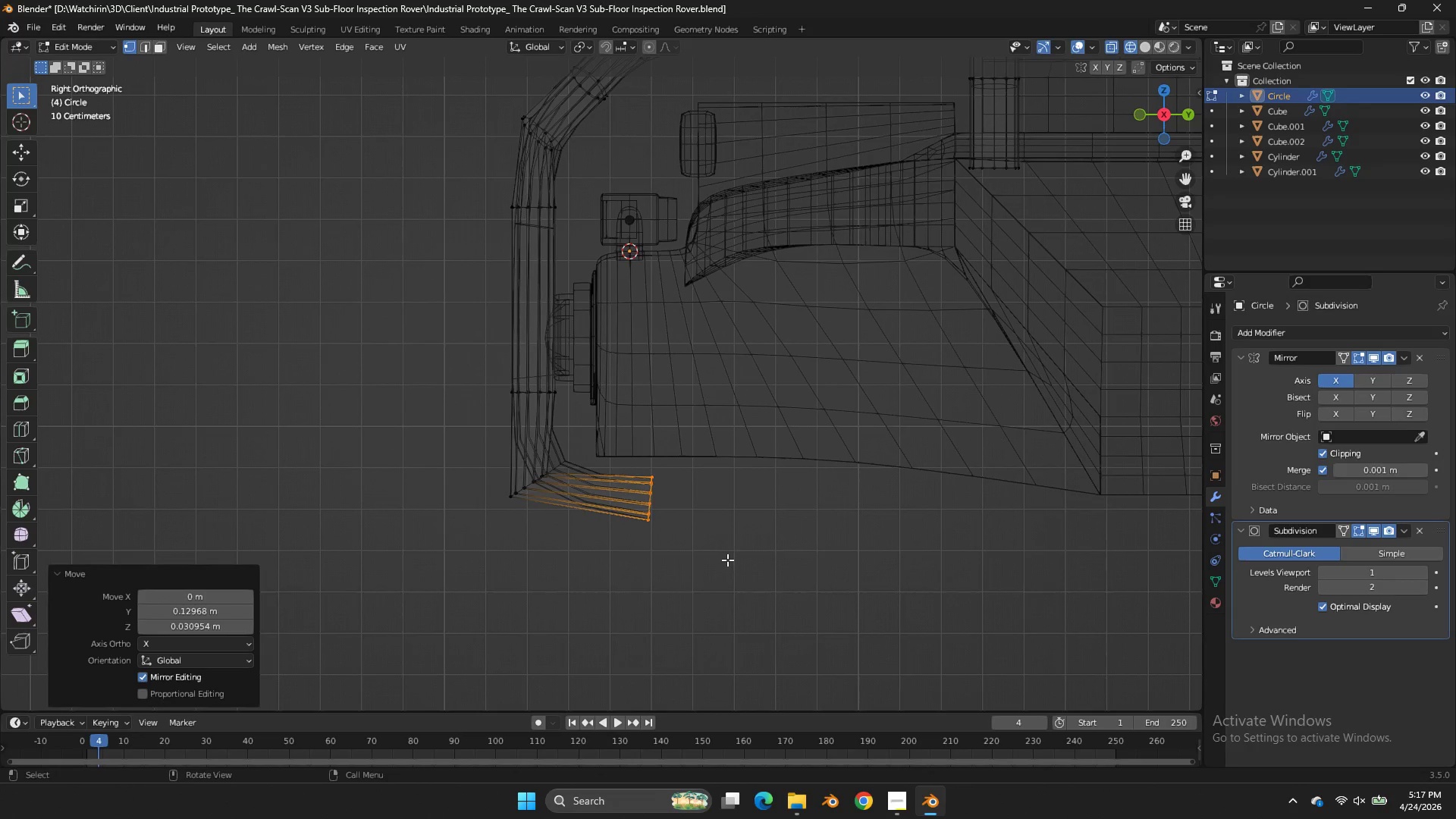 
scroll: coordinate [803, 513], scroll_direction: down, amount: 4.0
 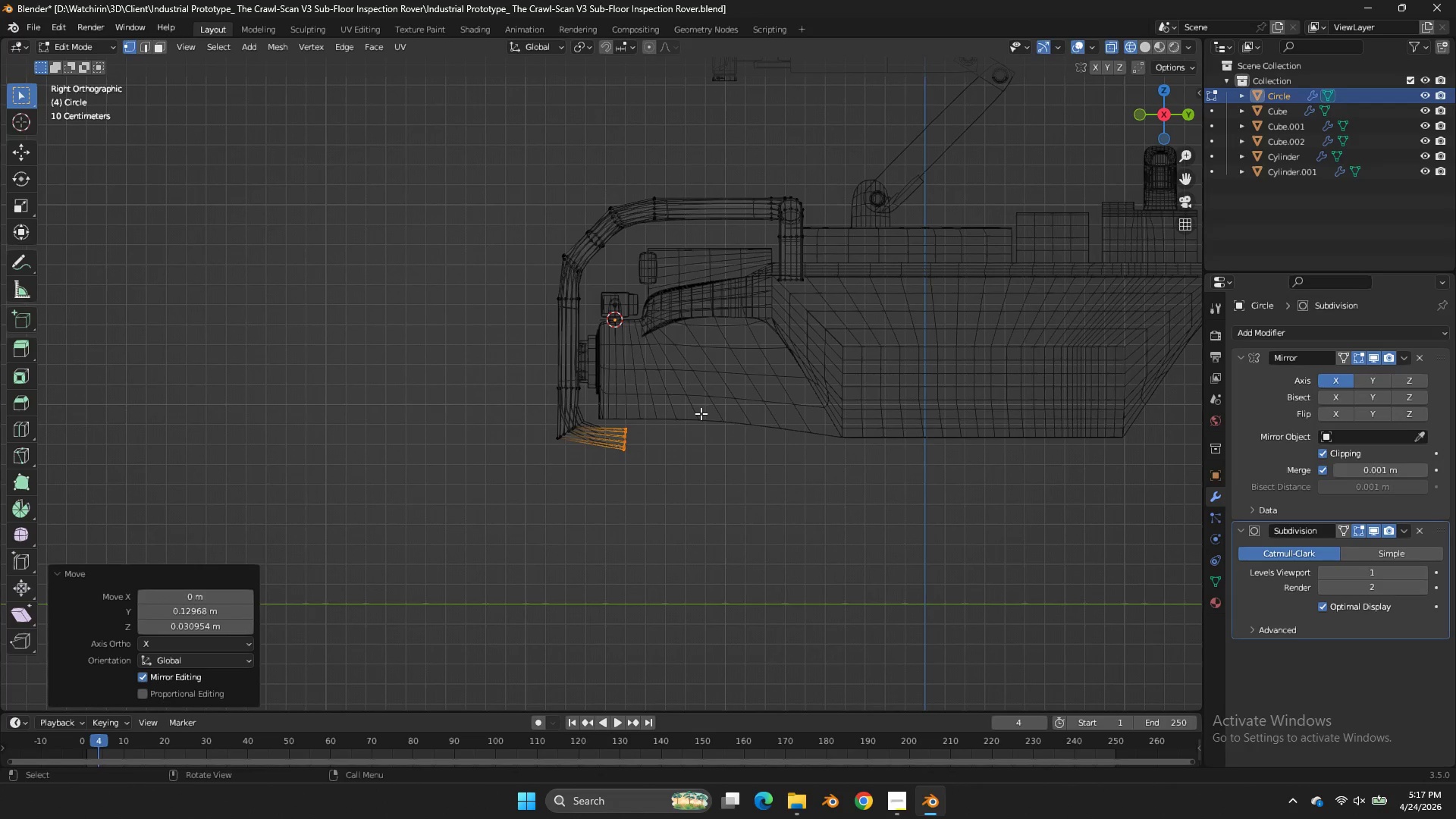 
left_click_drag(start_coordinate=[694, 372], to_coordinate=[465, 516])
 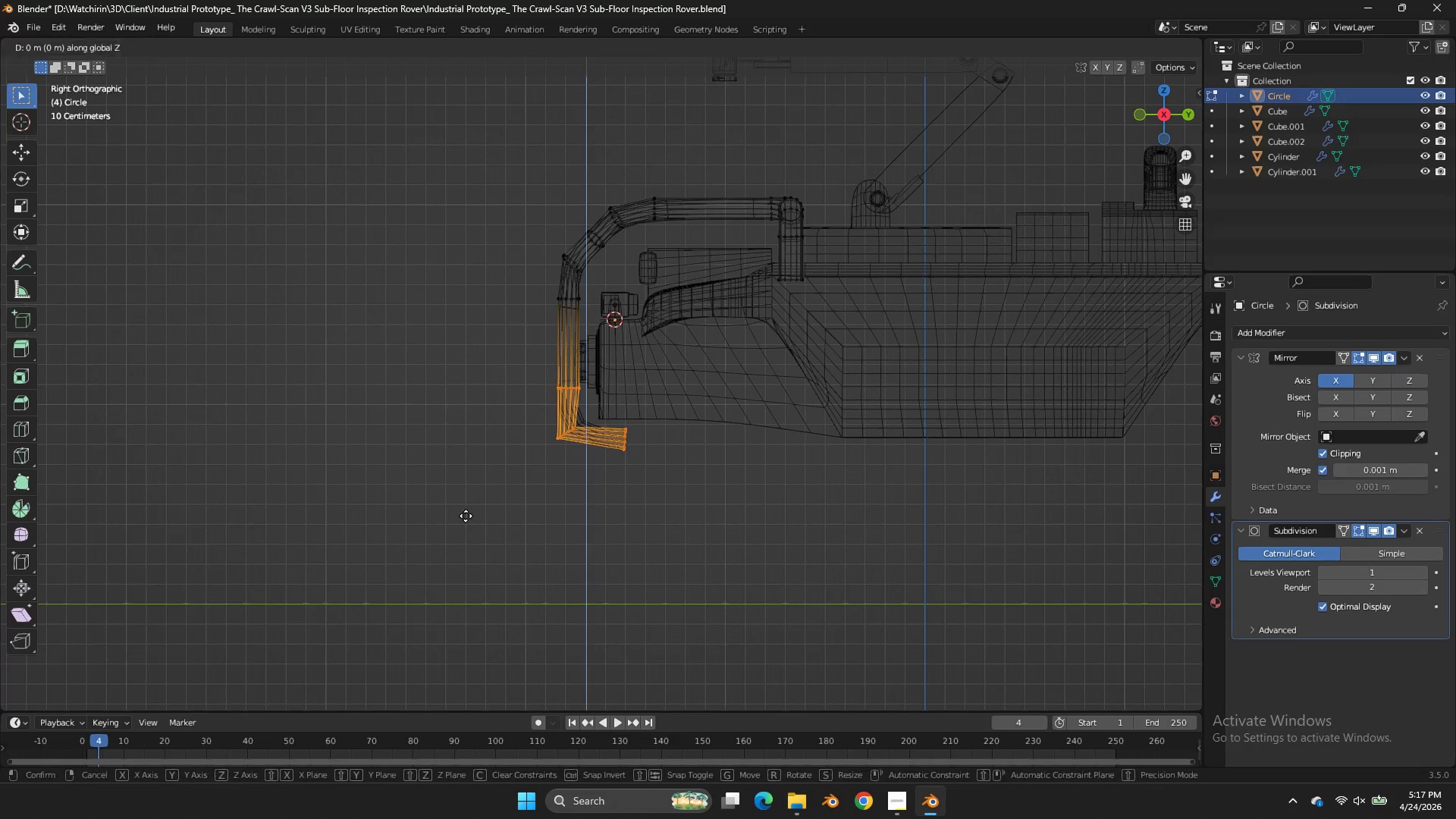 
type(gz)
 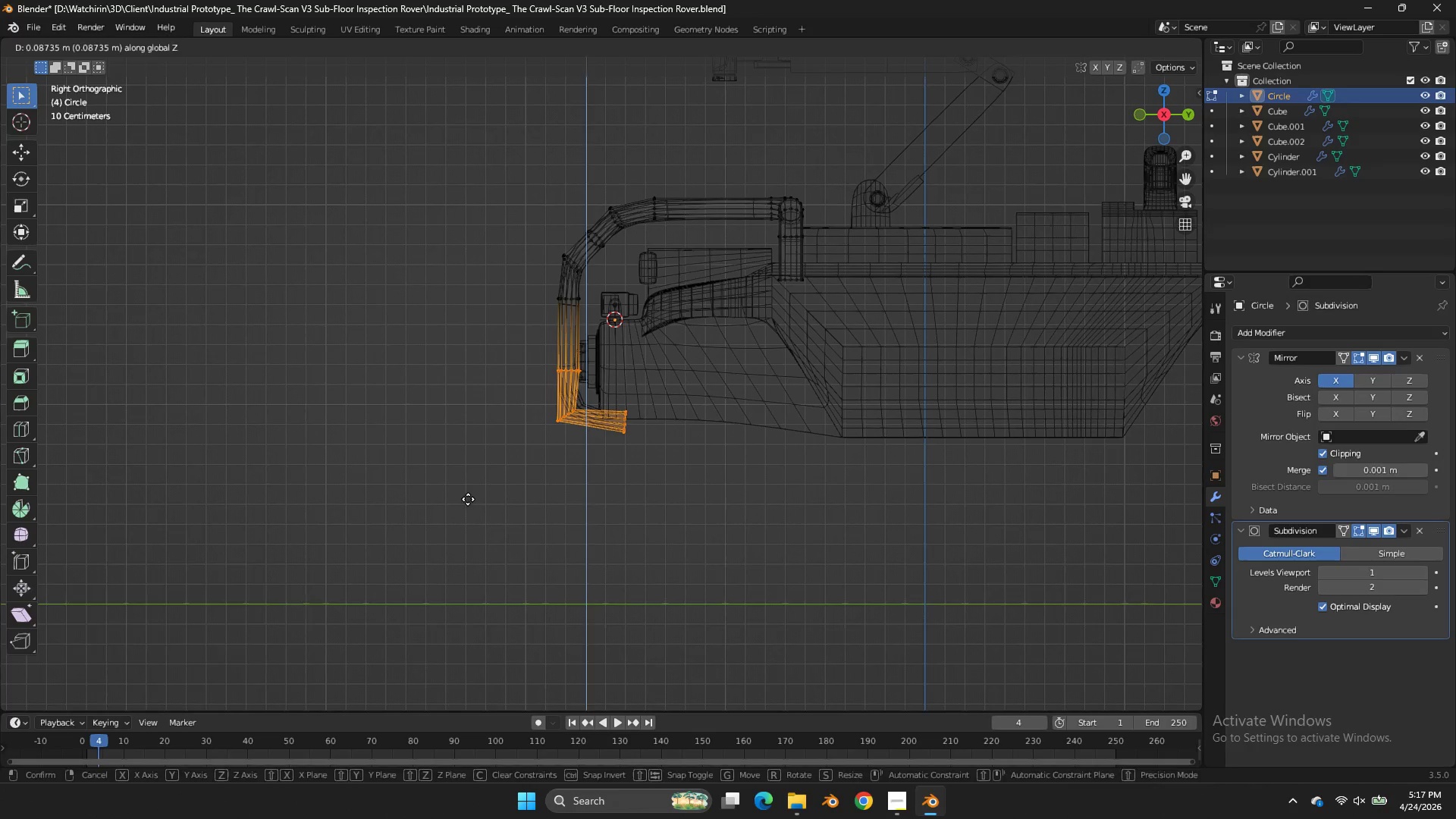 
left_click_drag(start_coordinate=[468, 499], to_coordinate=[499, 479])
 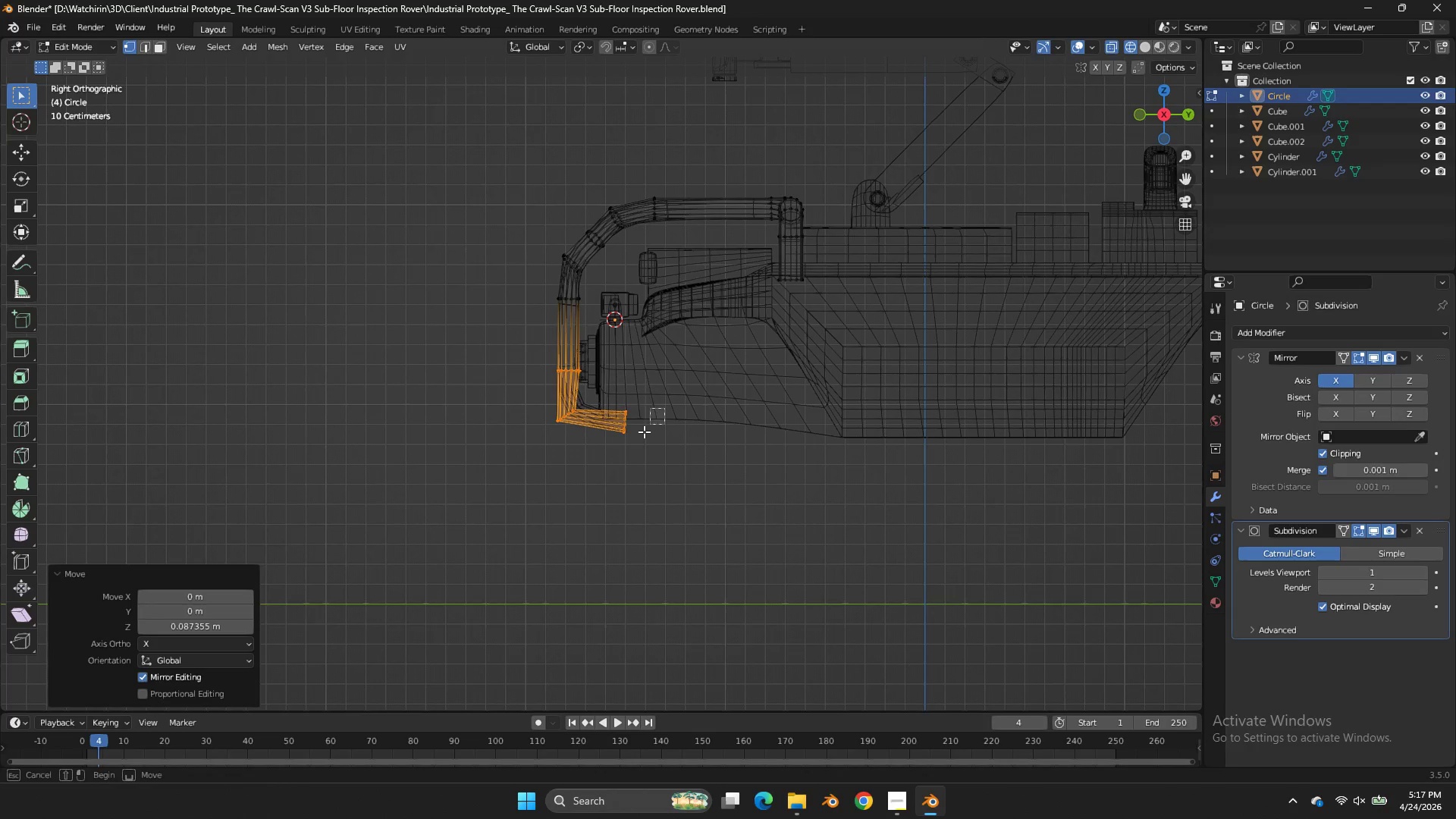 
left_click_drag(start_coordinate=[664, 408], to_coordinate=[607, 472])
 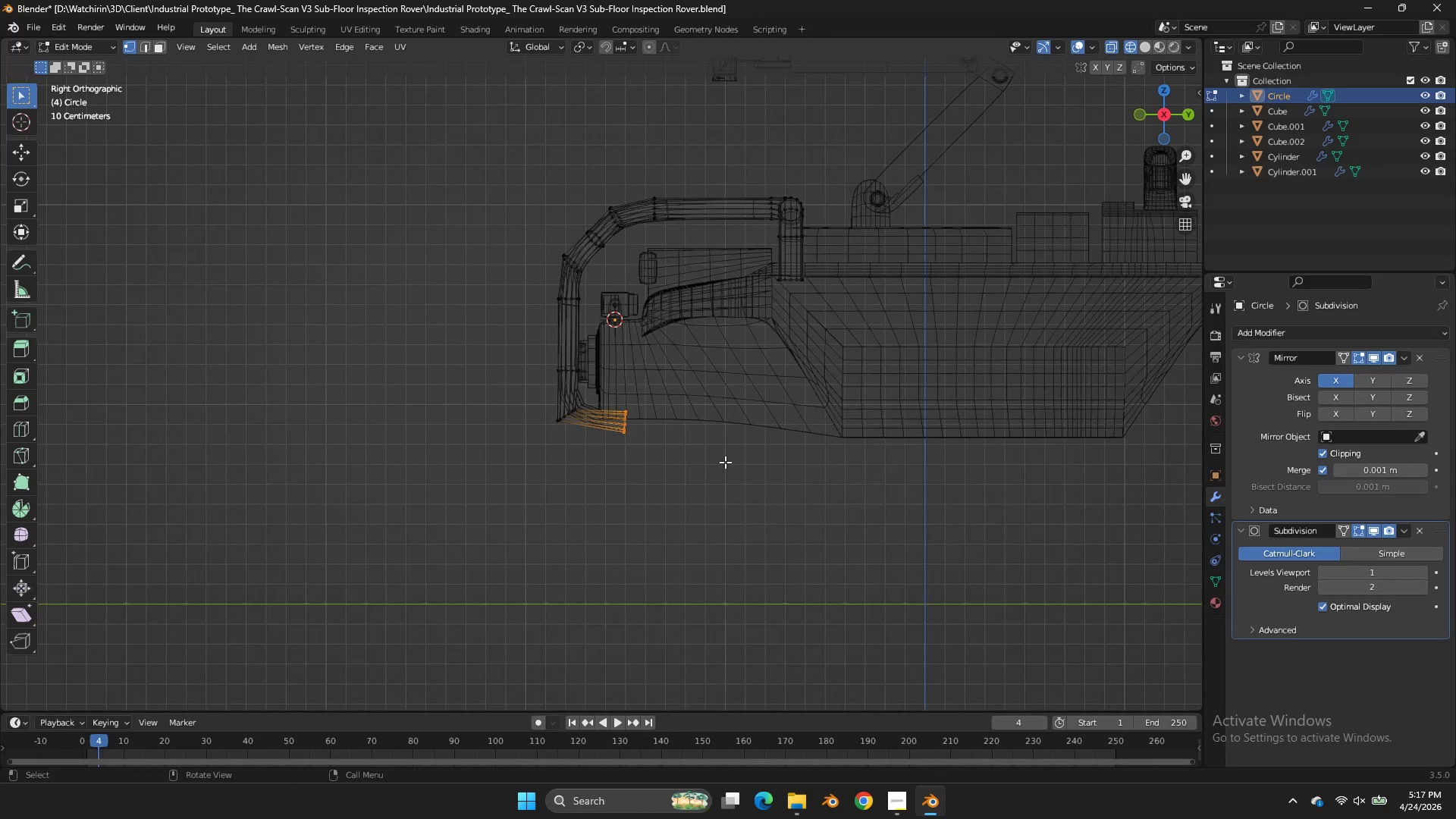 
key(S)
 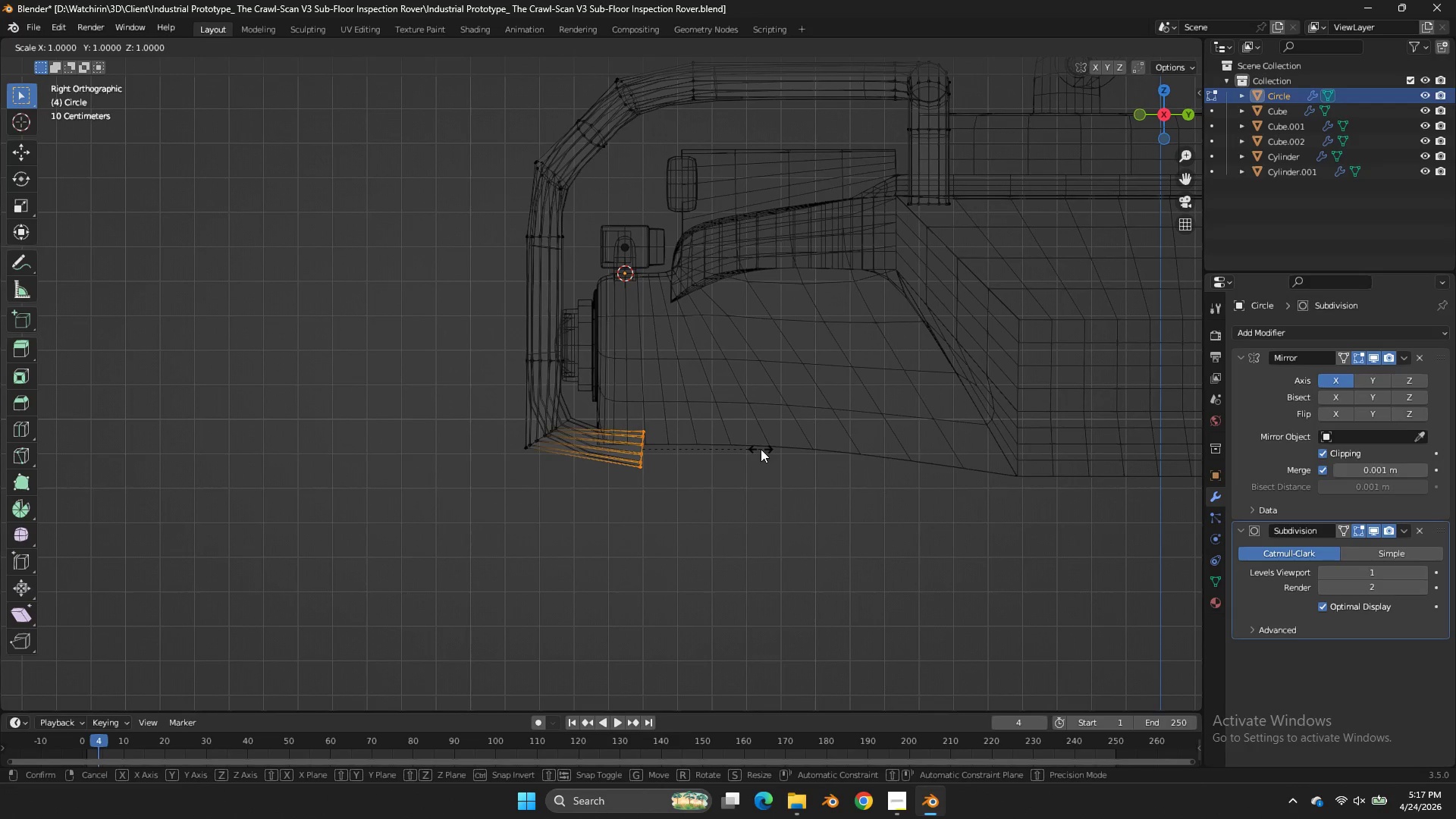 
scroll: coordinate [755, 453], scroll_direction: up, amount: 3.0
 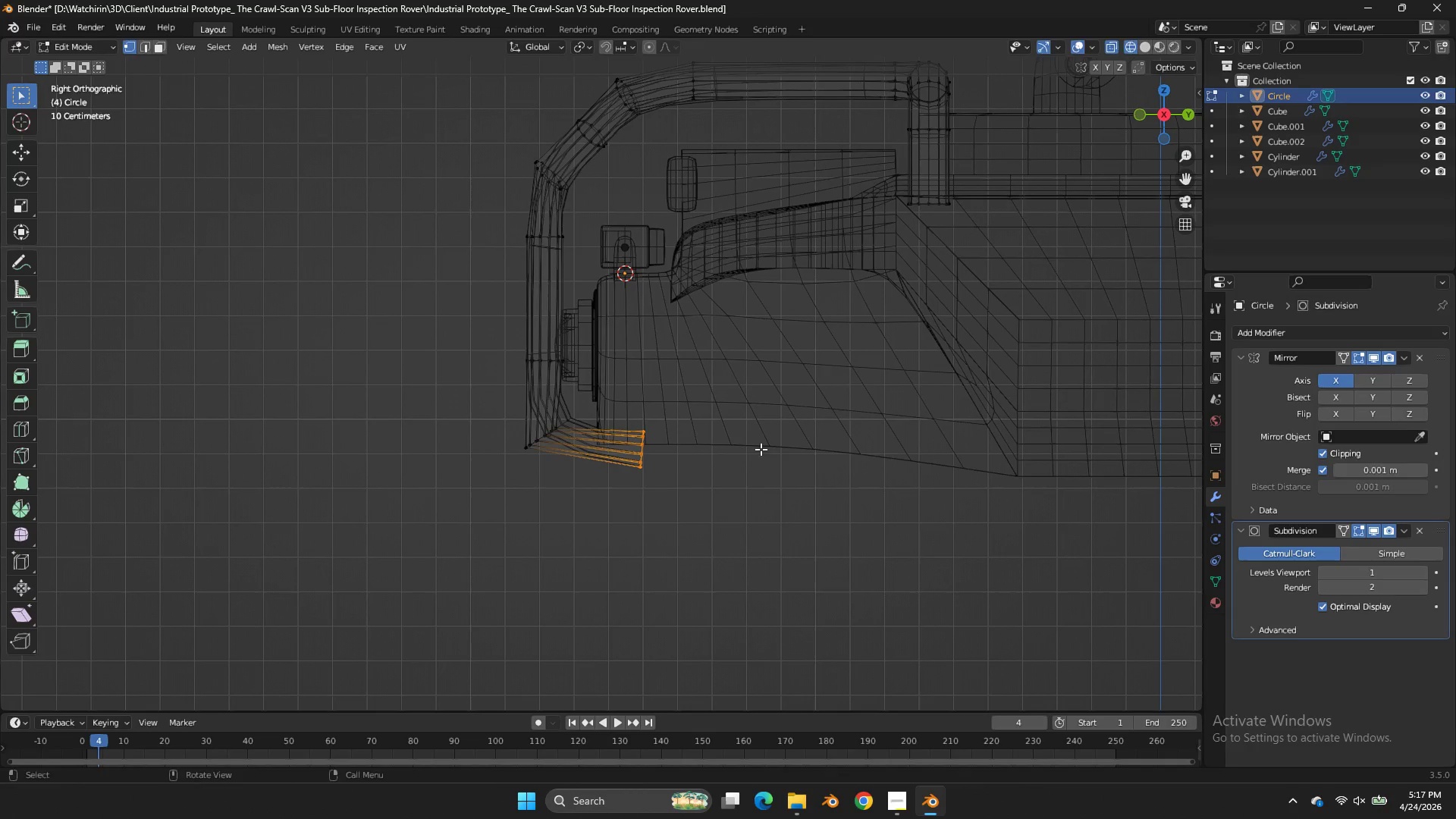 
type(y0)
 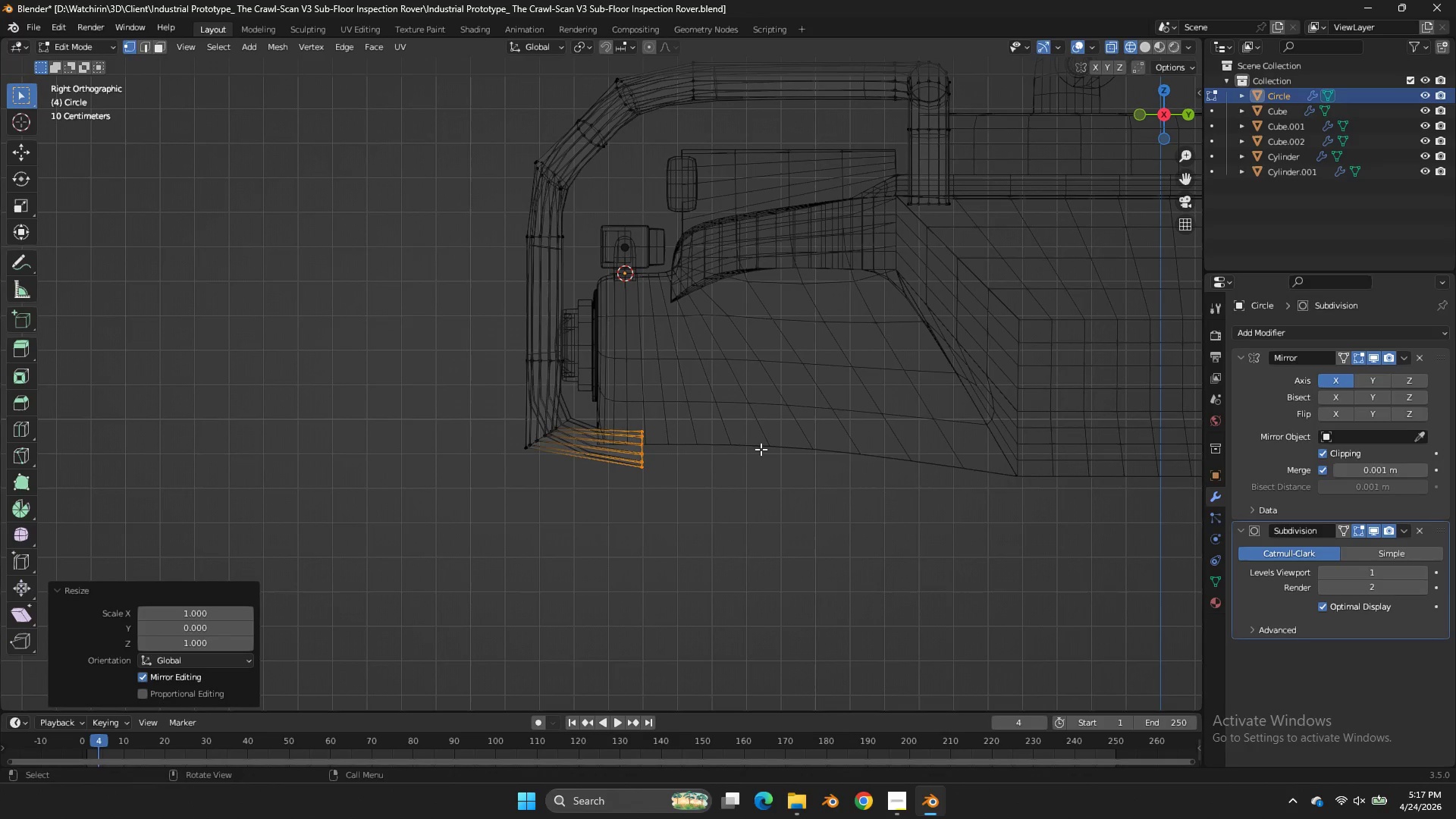 
key(Enter)
 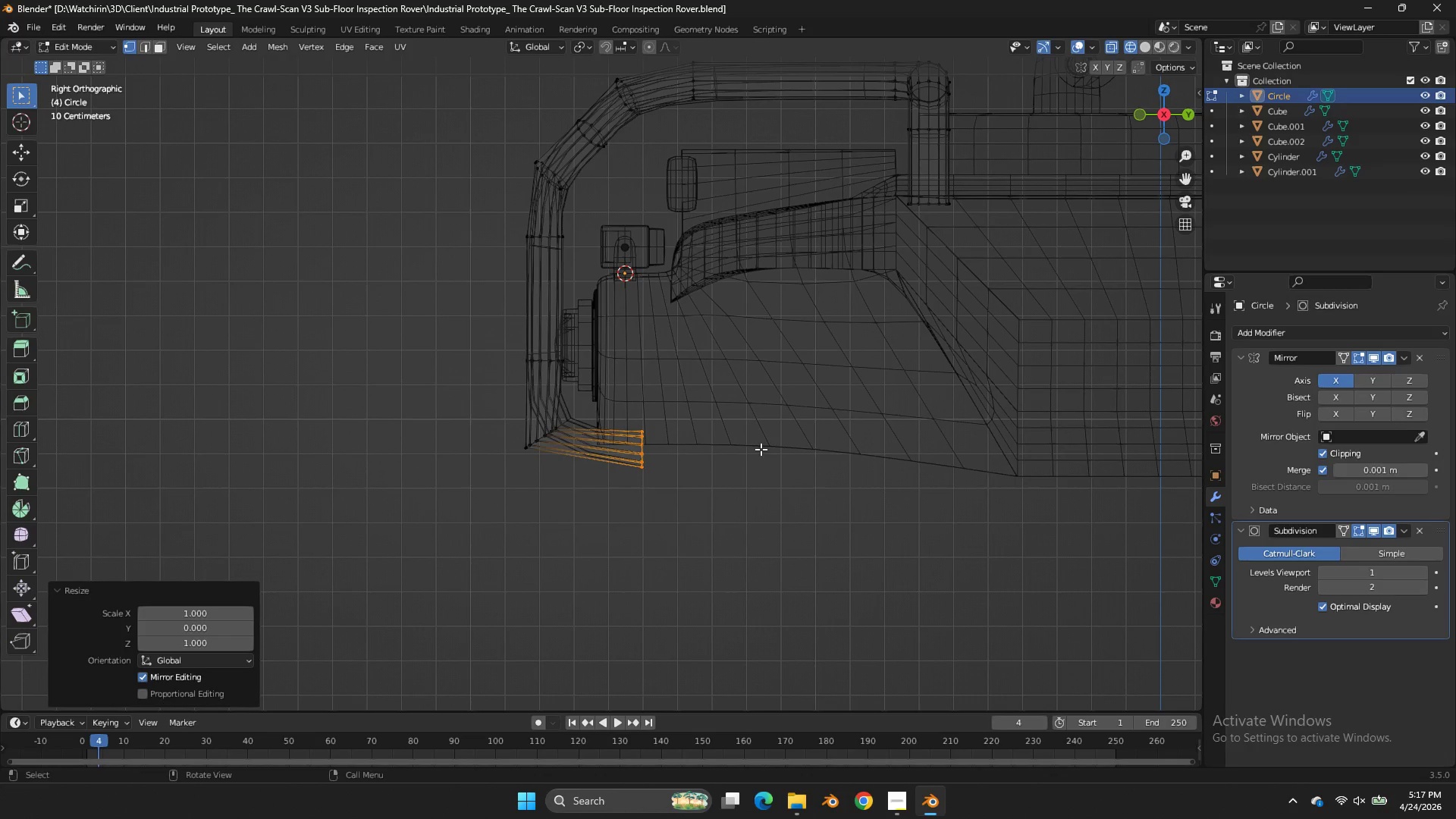 
key(E)
 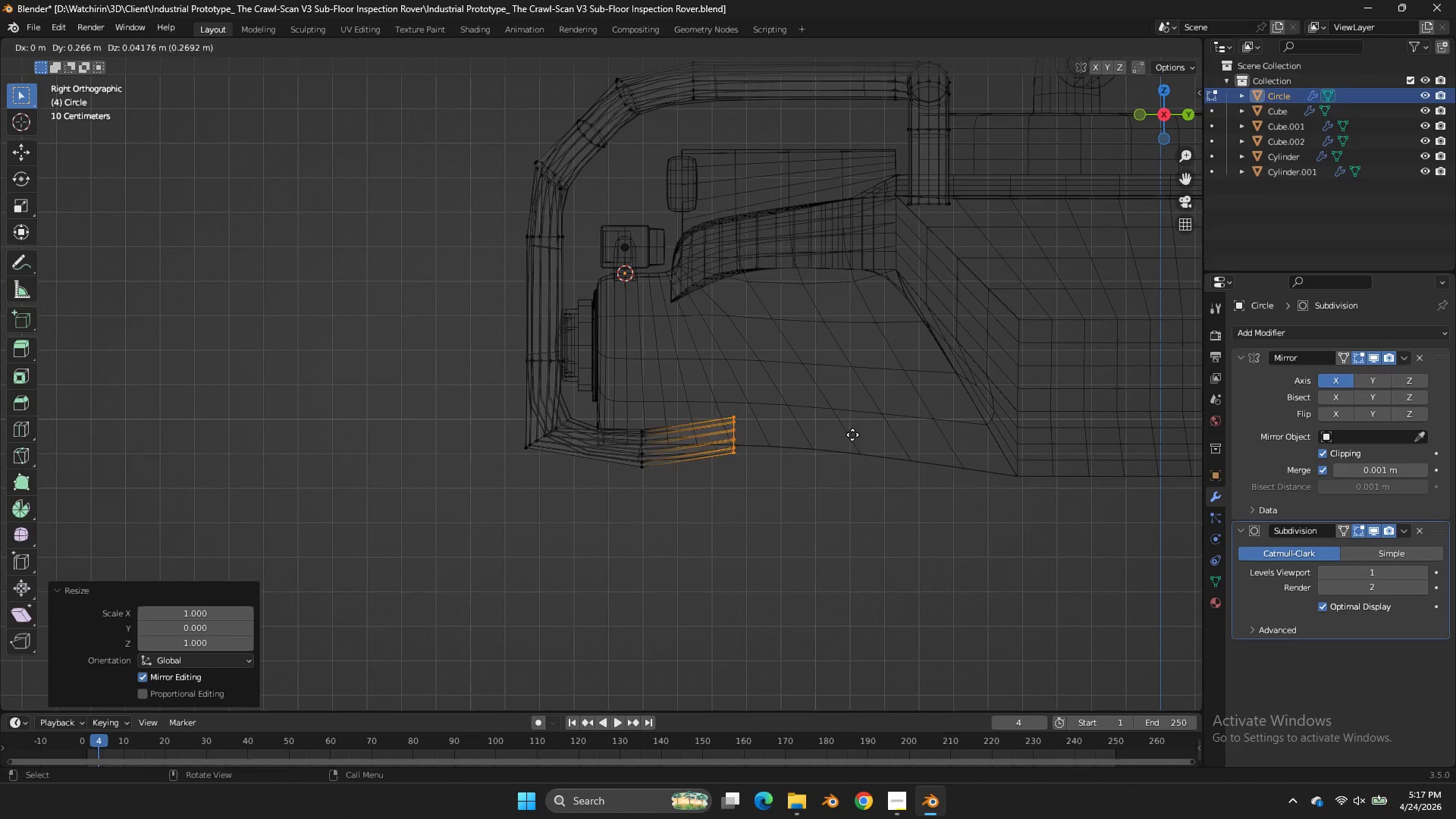 
key(Y)
 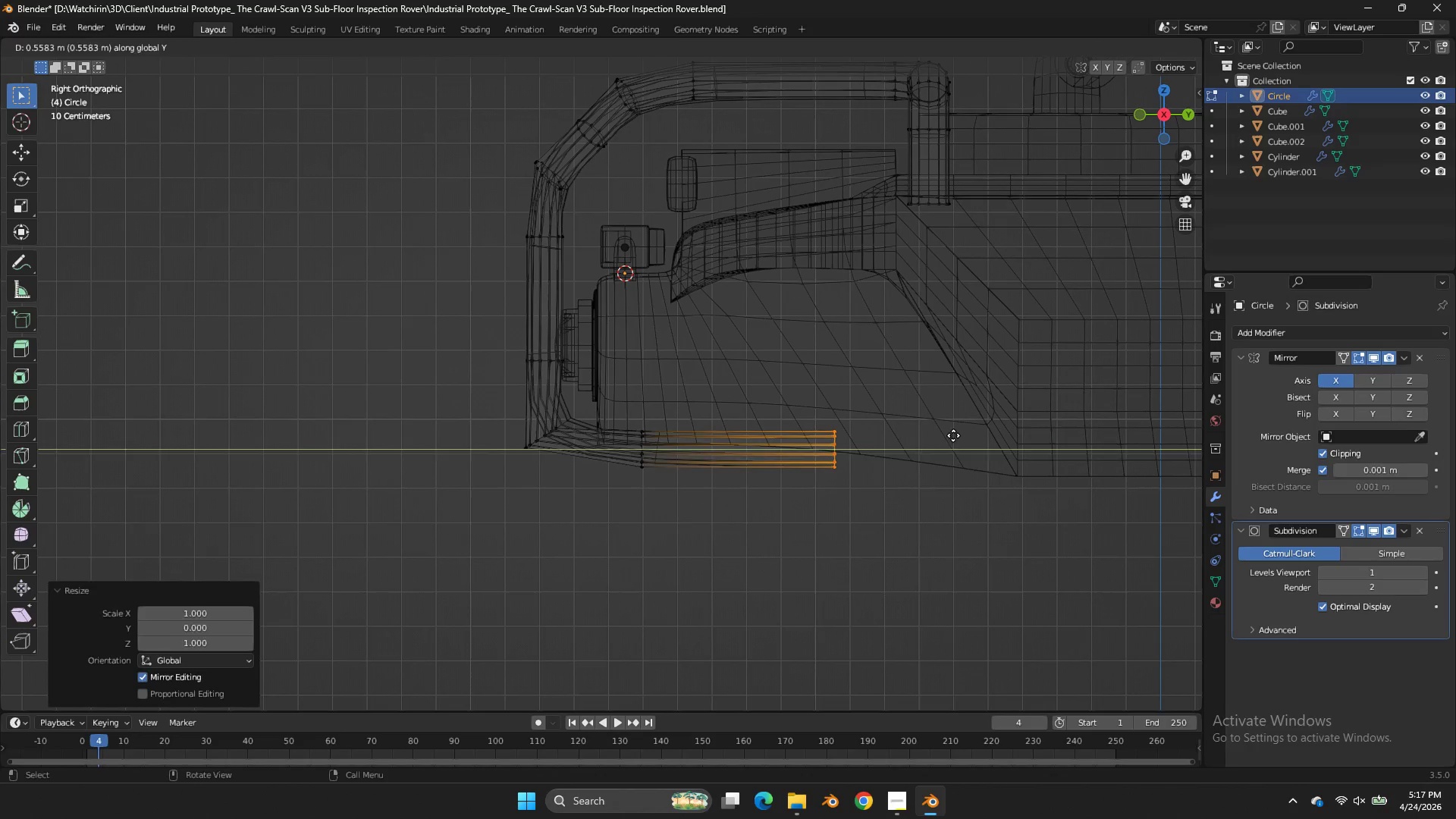 
left_click([953, 435])
 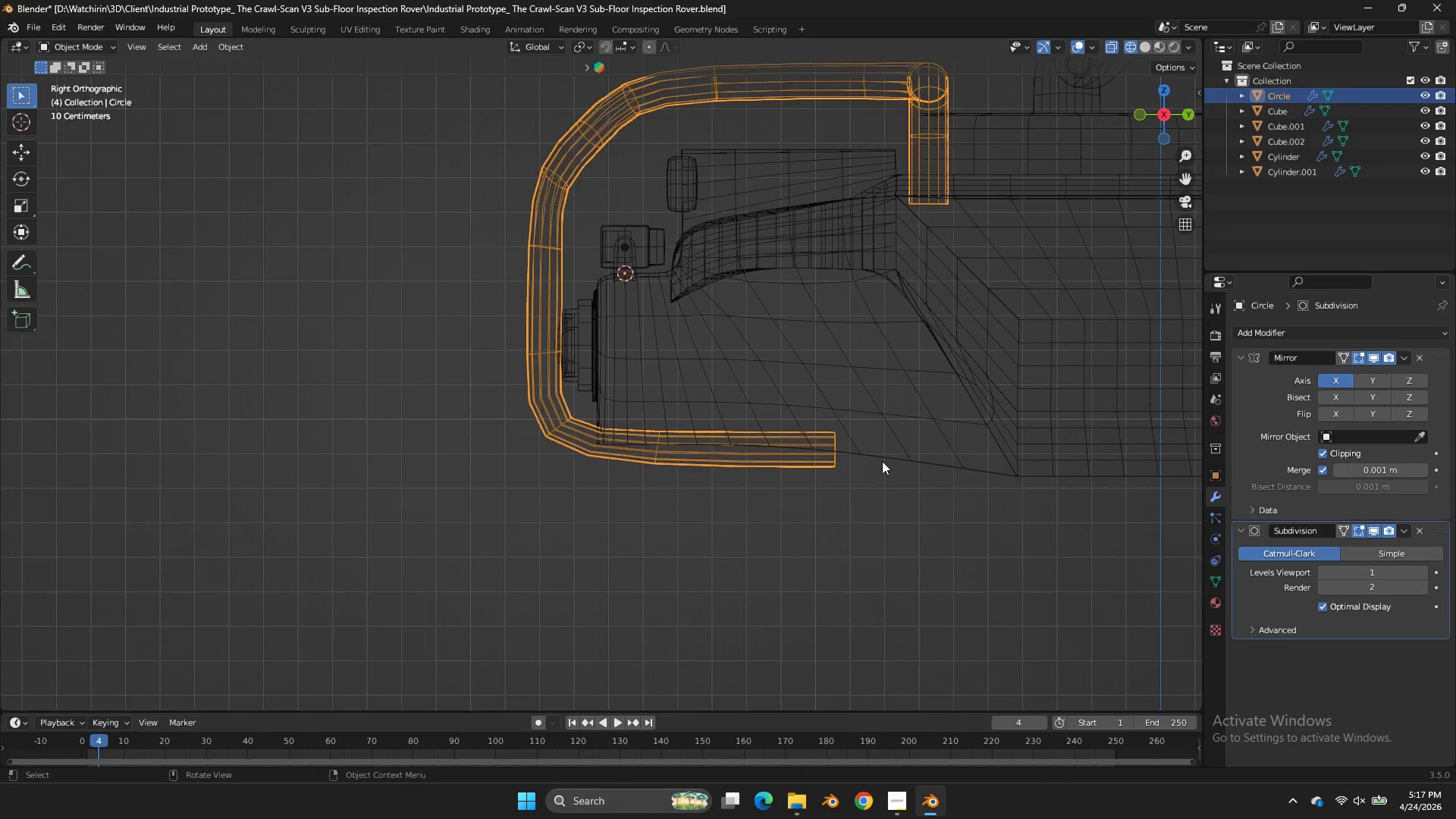 
key(Tab)
 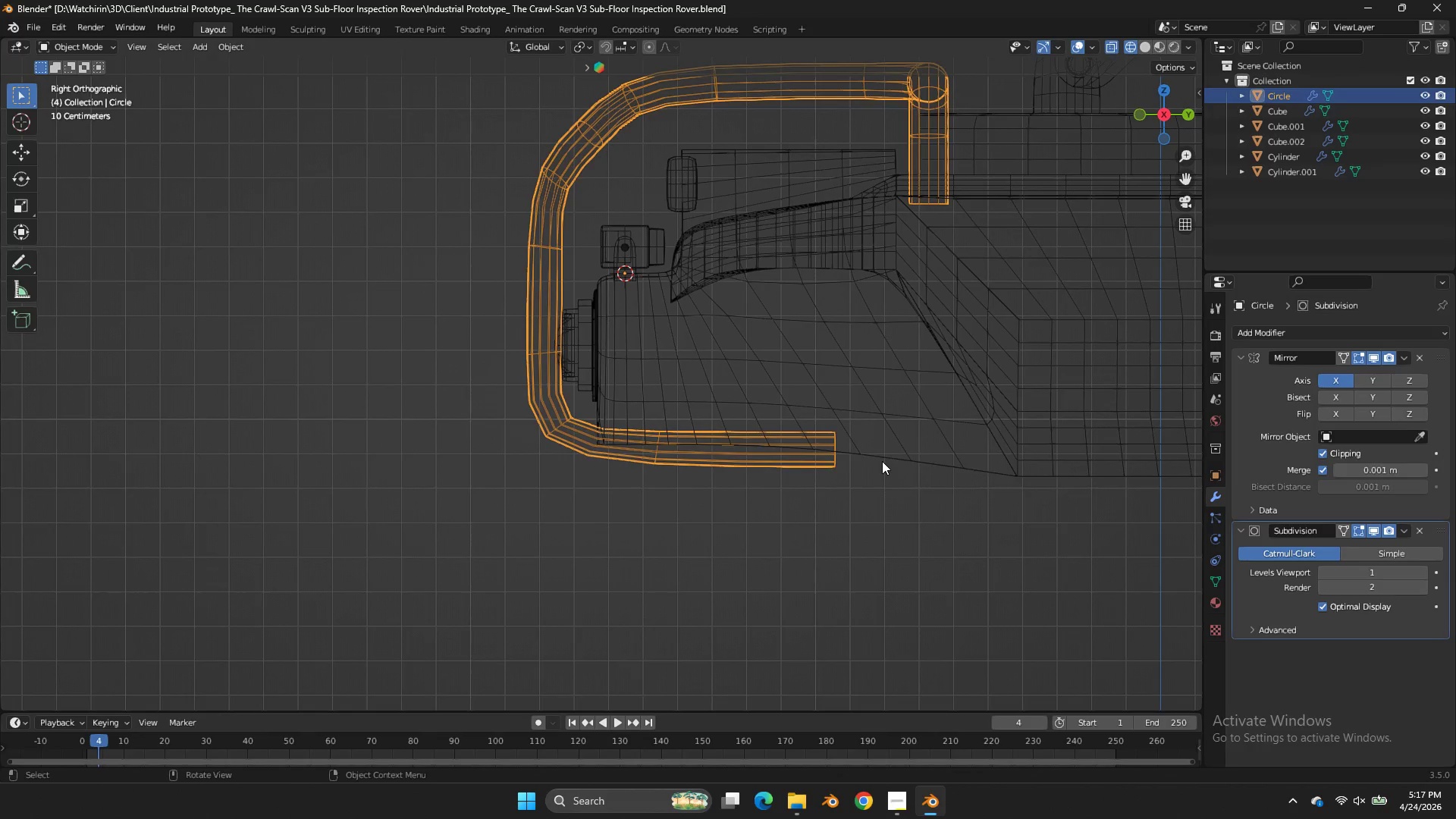 
left_click([882, 461])
 